 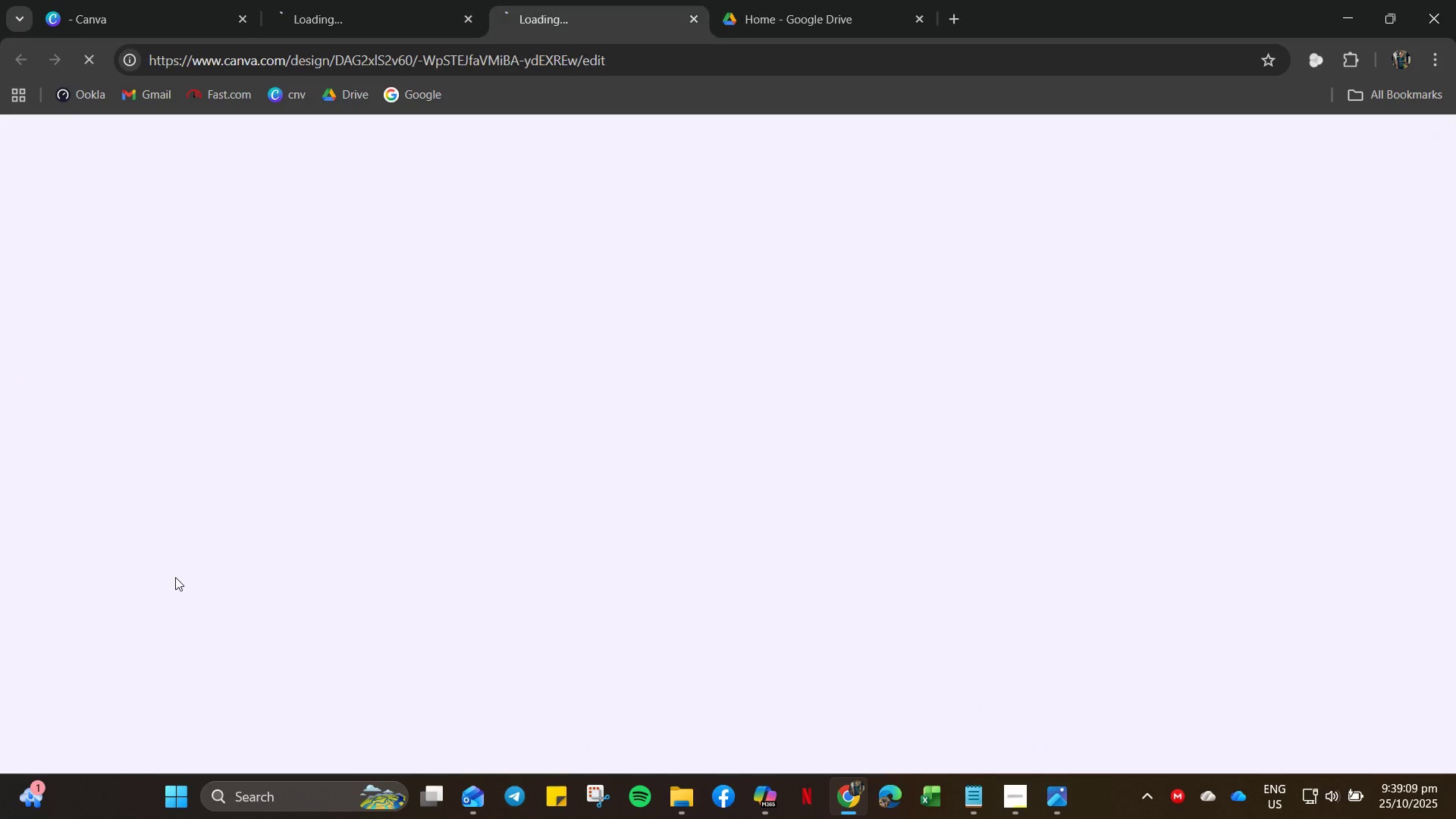 
left_click([459, 19])
 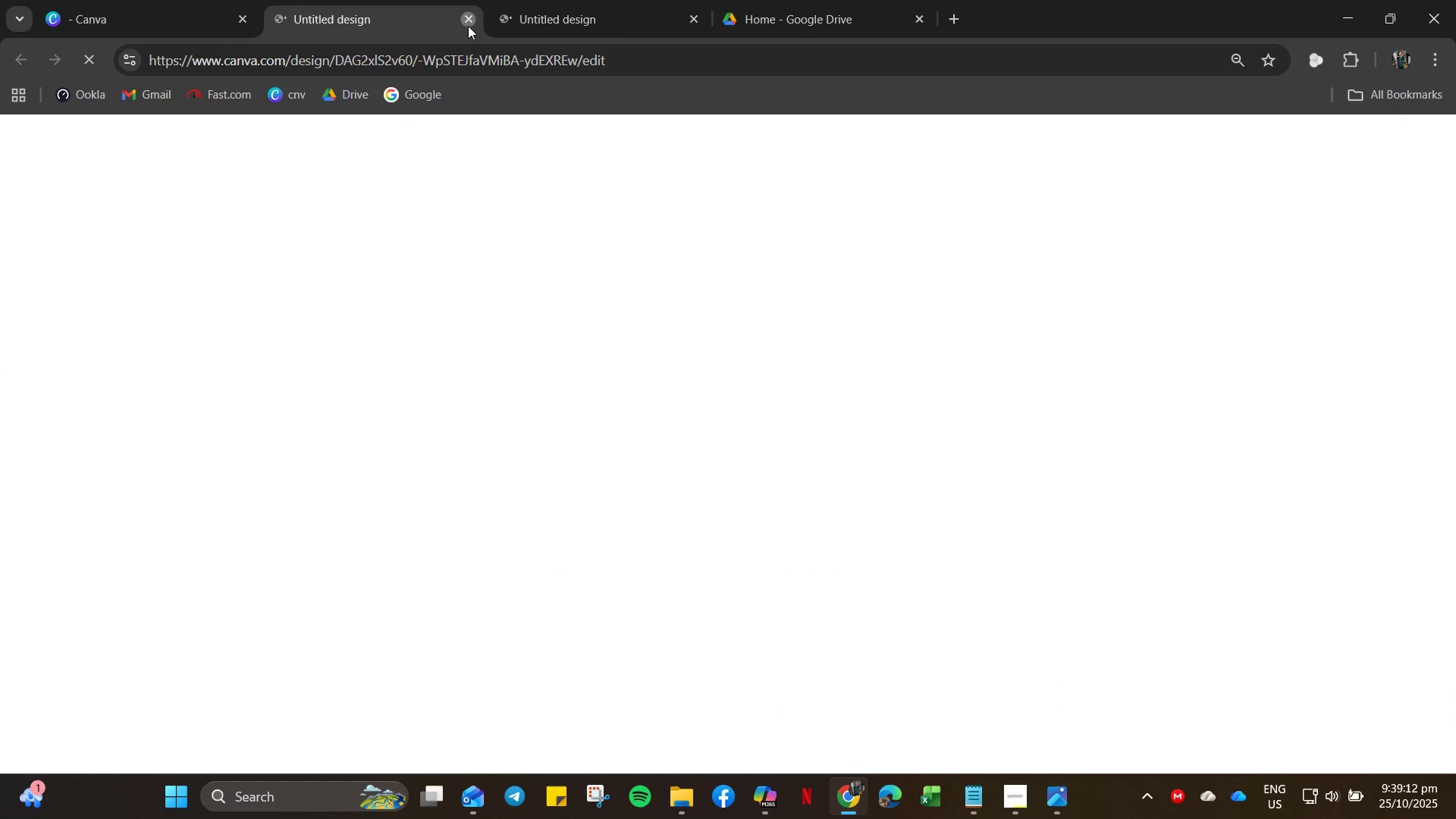 
double_click([469, 22])
 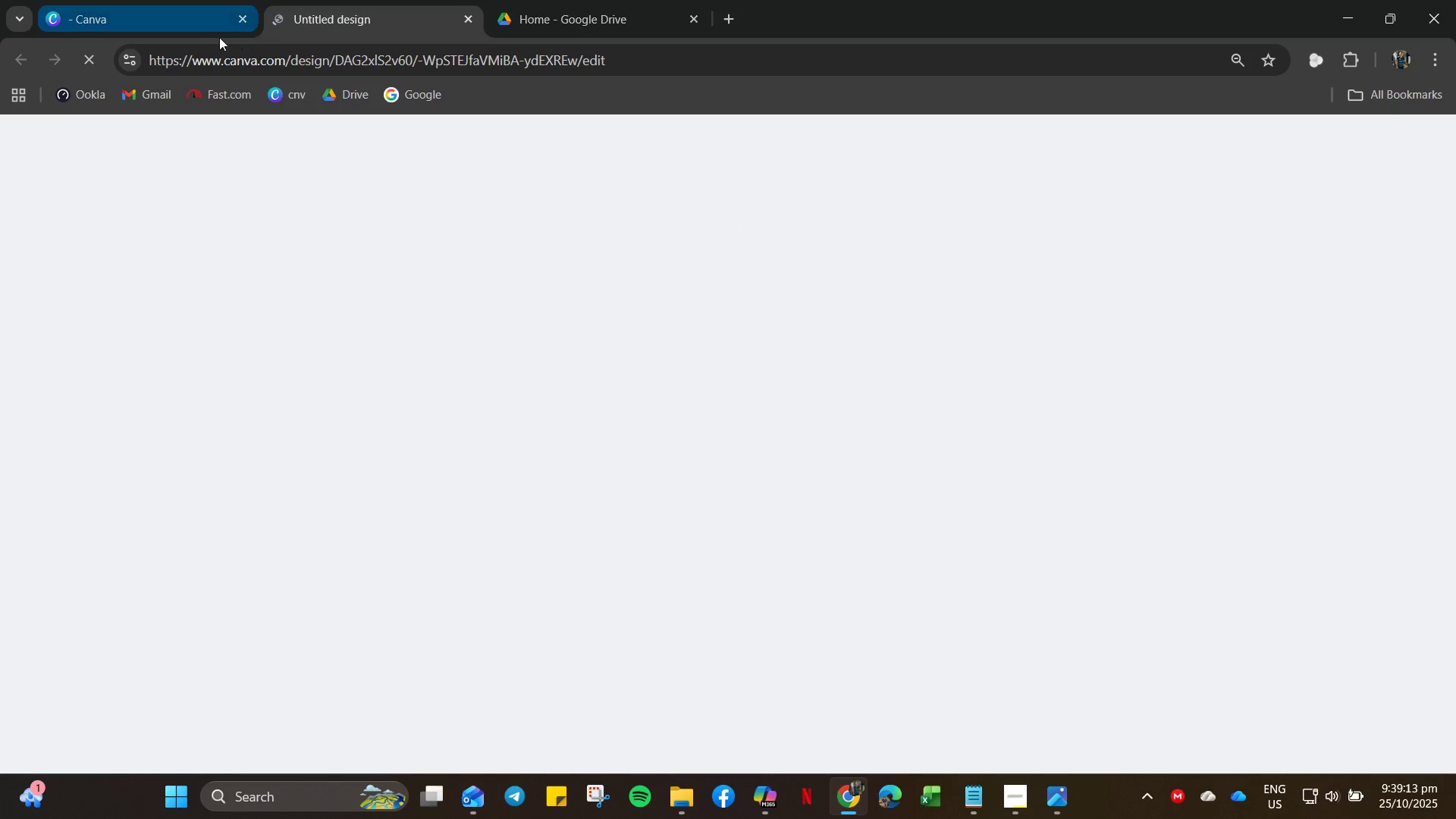 
double_click([187, 32])
 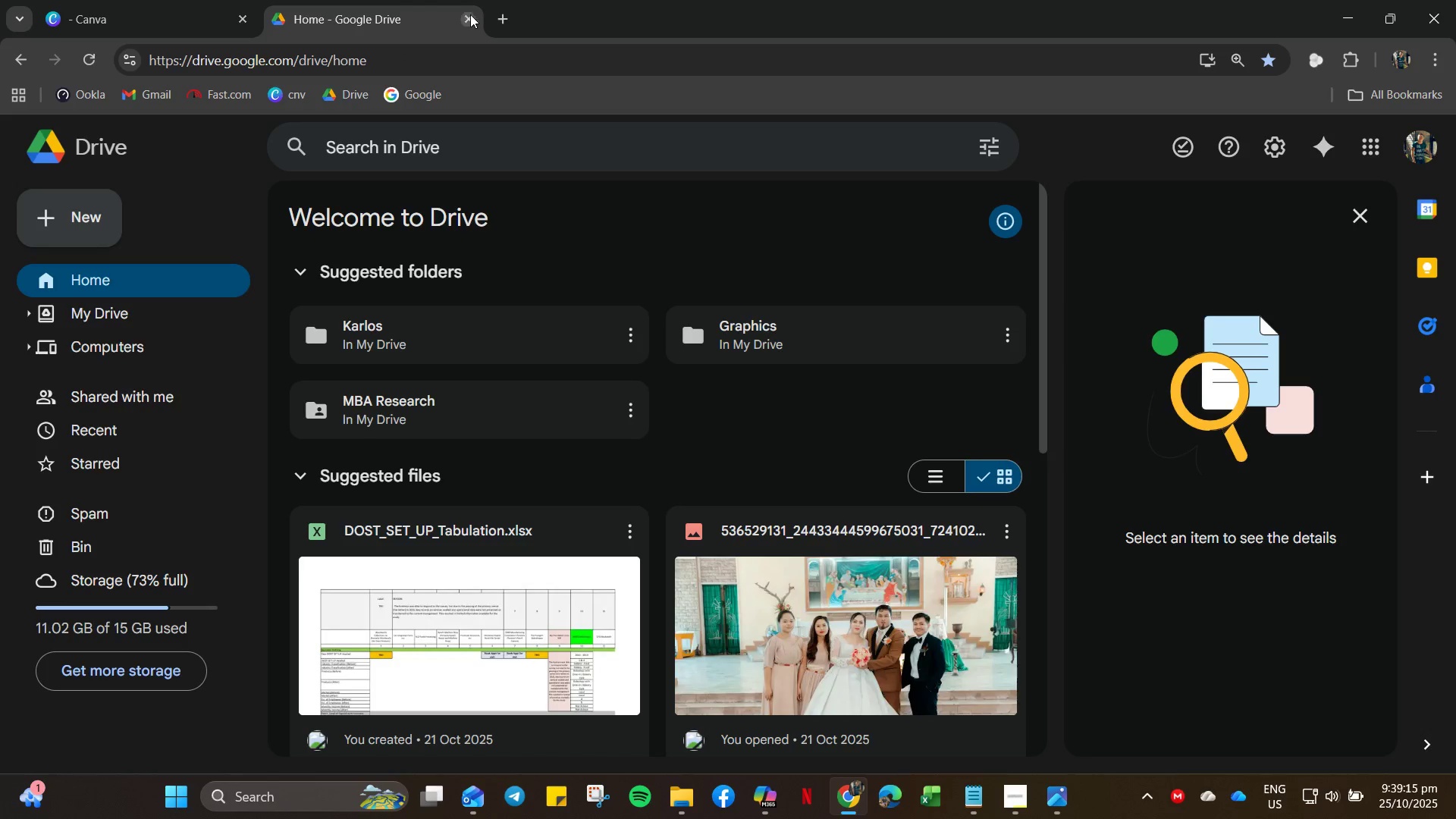 
double_click([468, 19])
 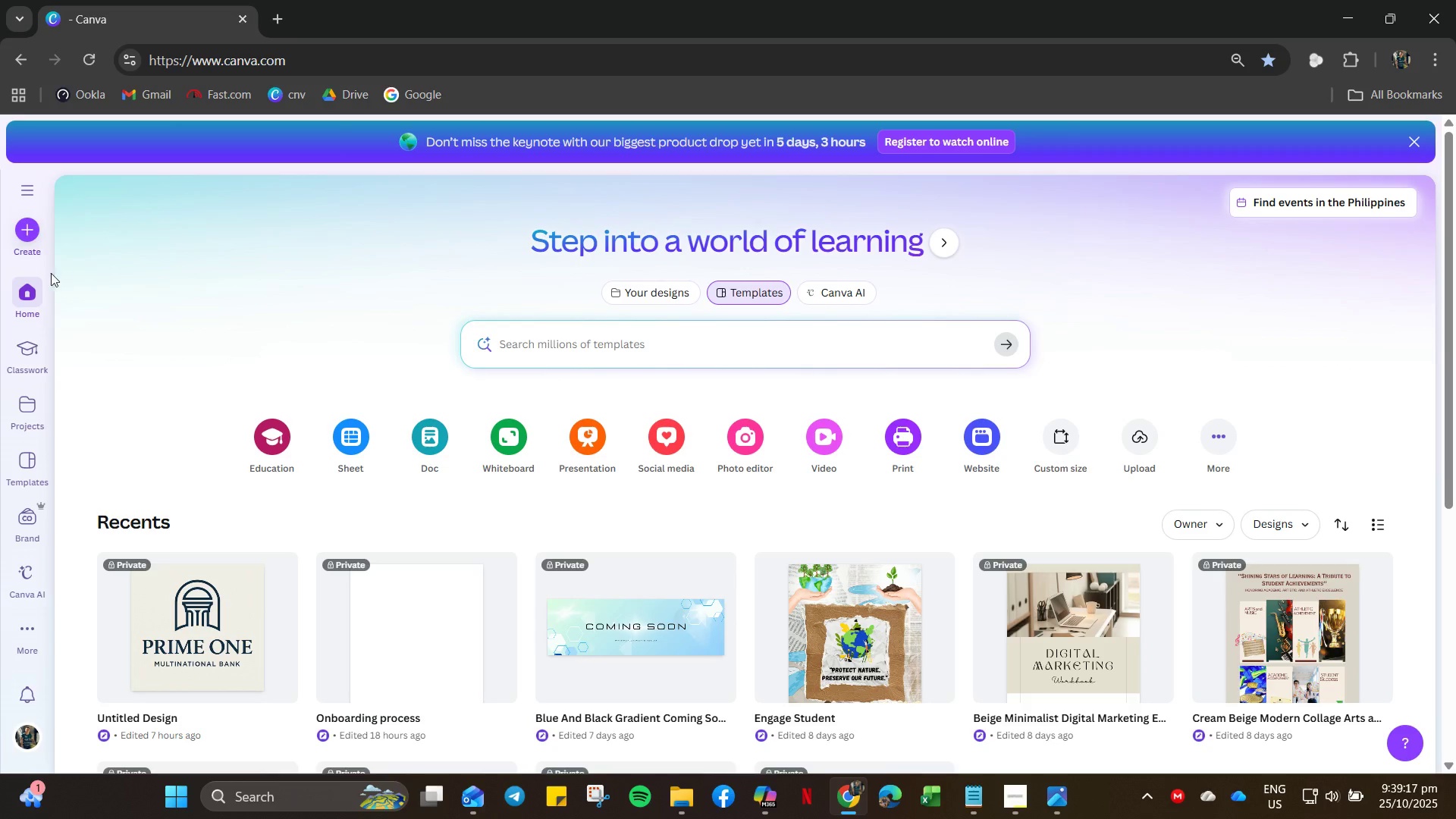 
left_click([29, 236])
 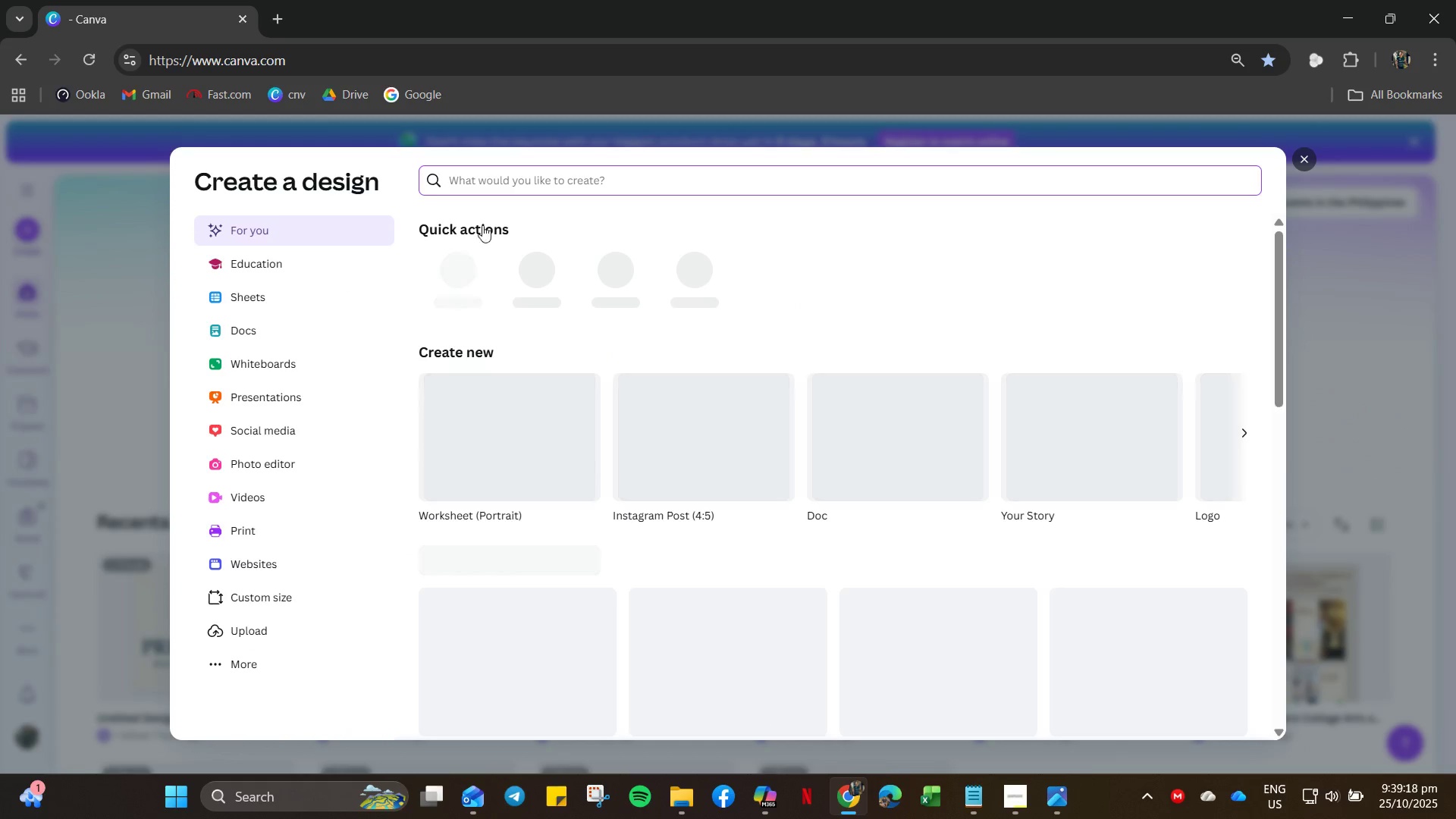 
left_click([509, 184])
 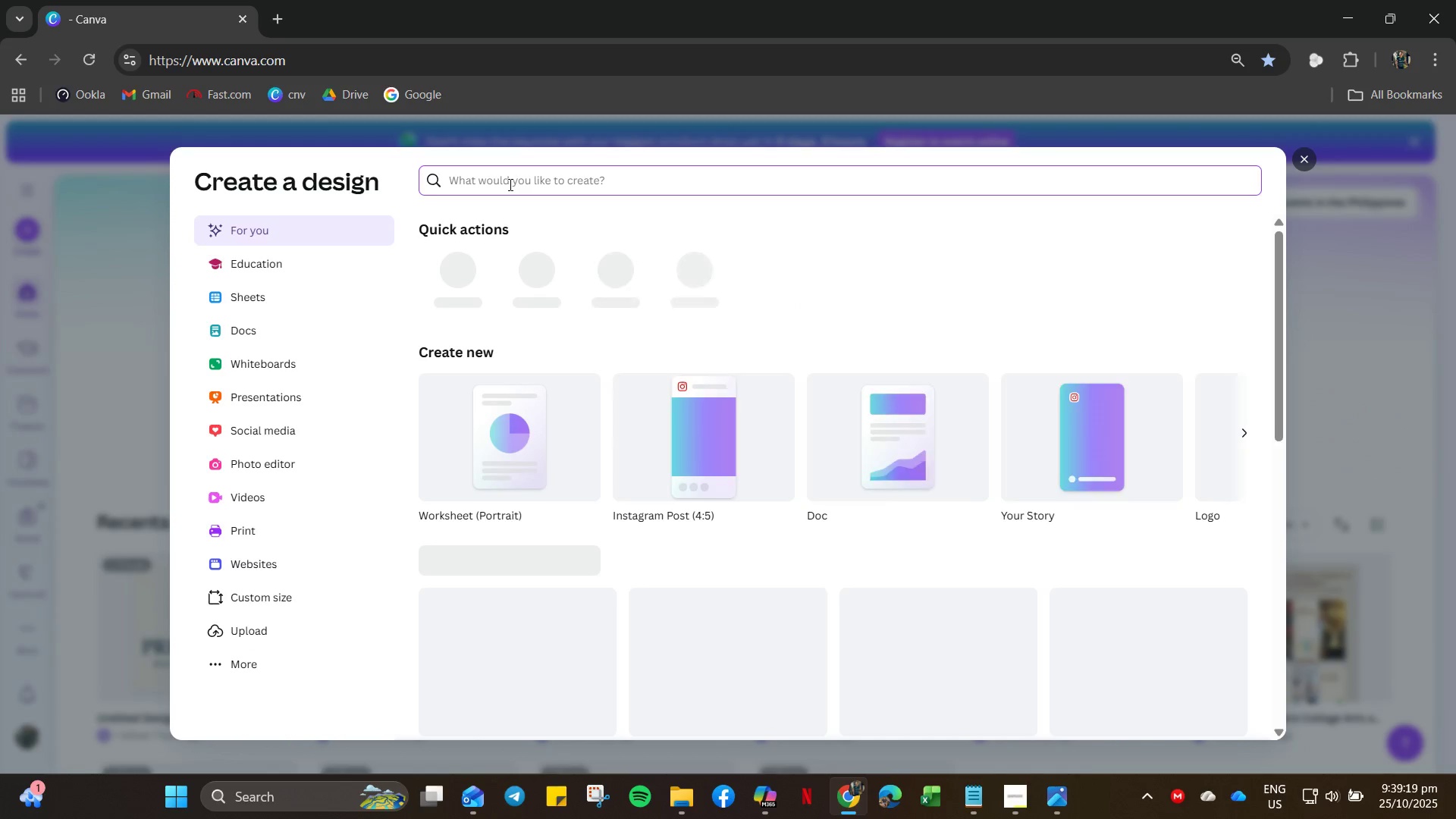 
type(lig)
key(Backspace)
key(Backspace)
type(ogo)
 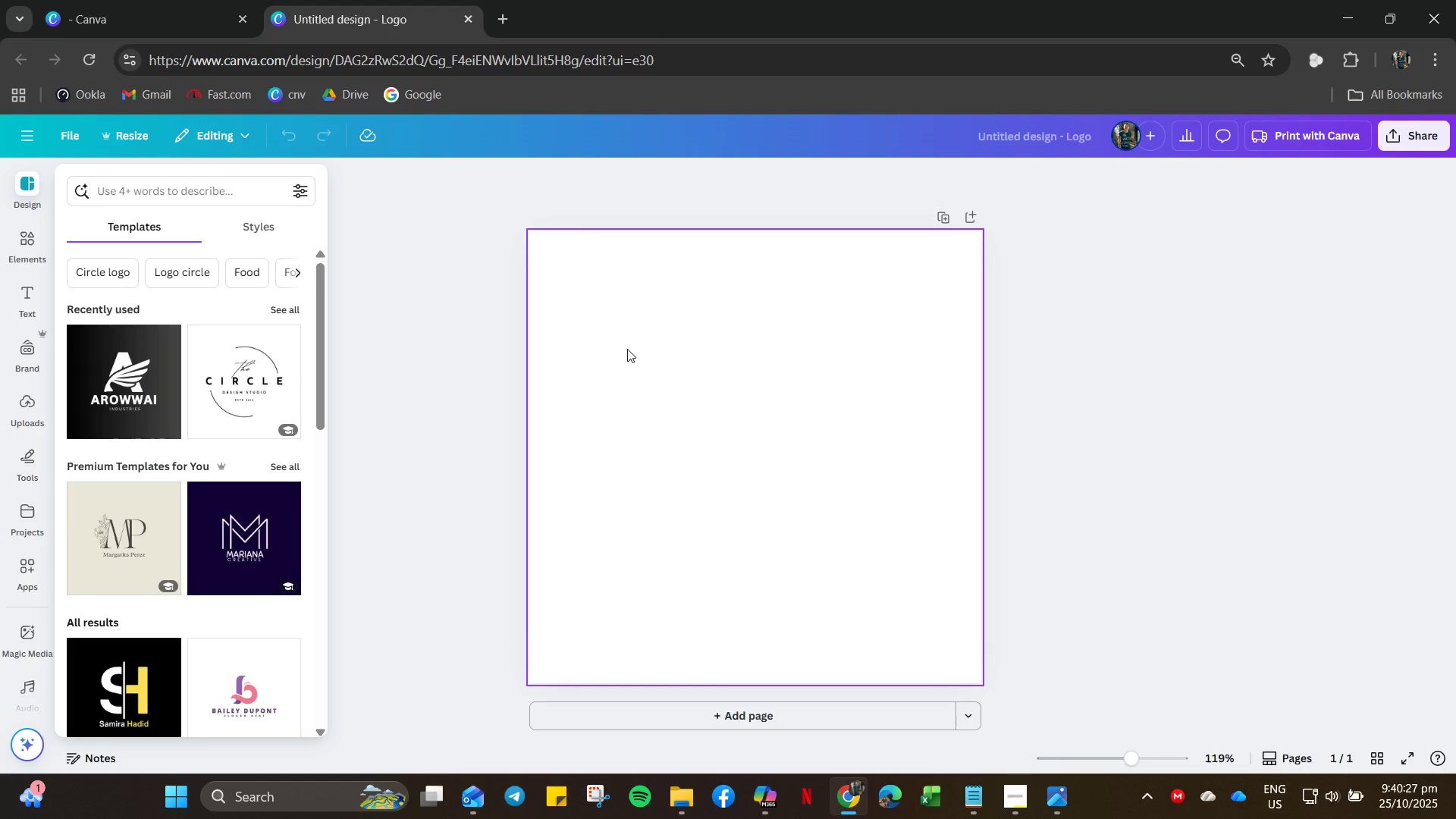 
wait(69.23)
 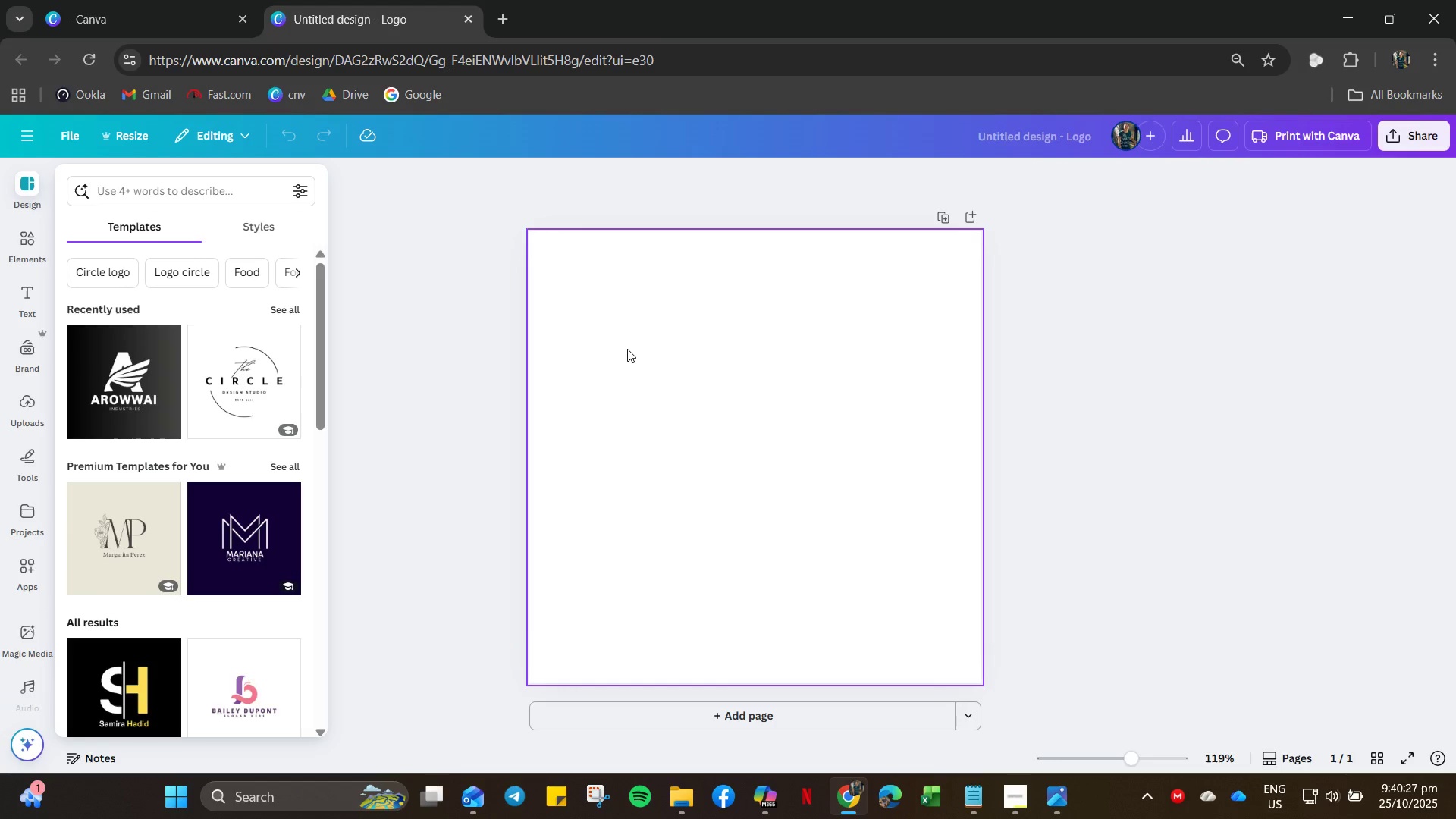 
left_click([171, 11])
 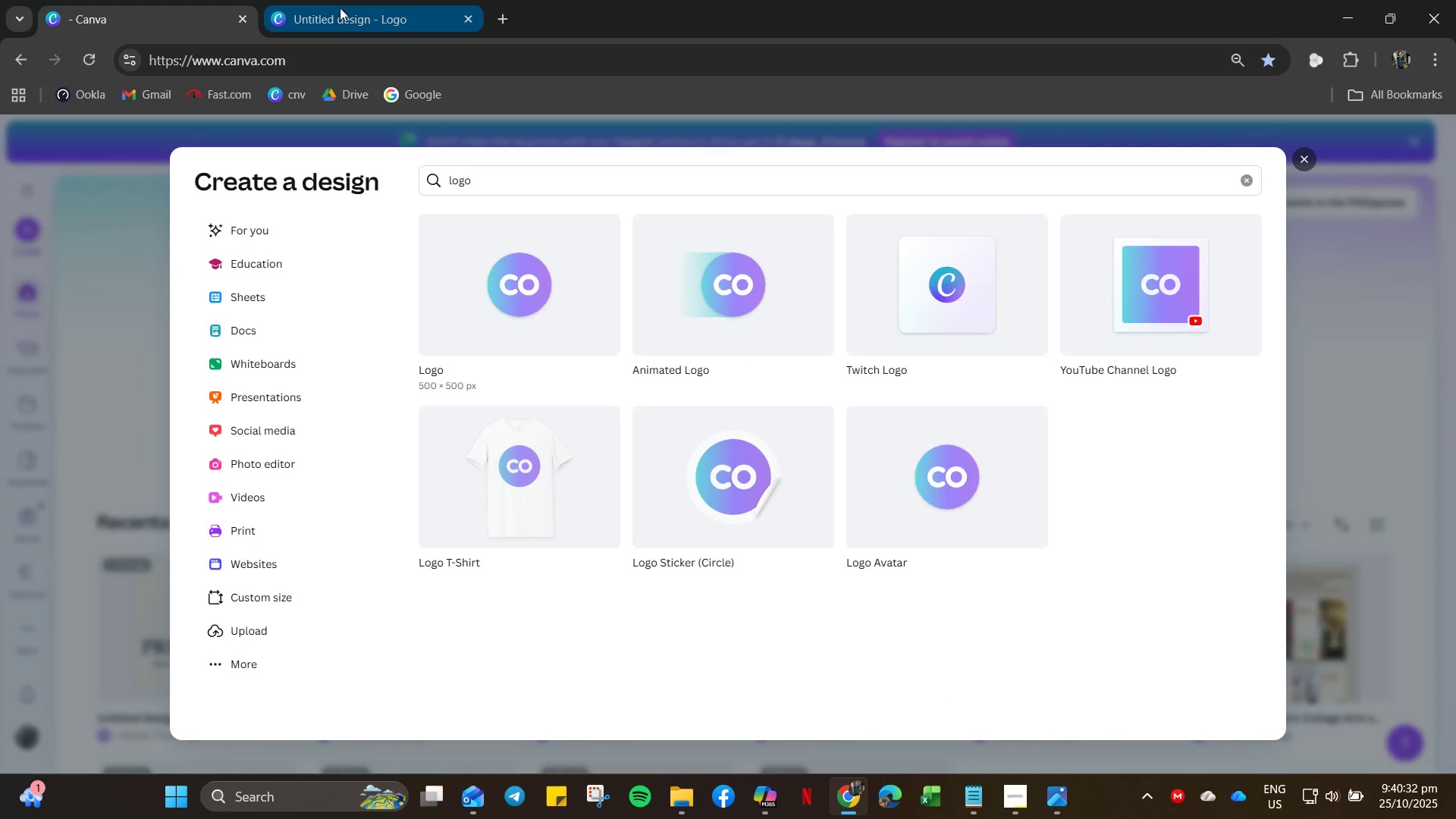 
left_click([340, 8])
 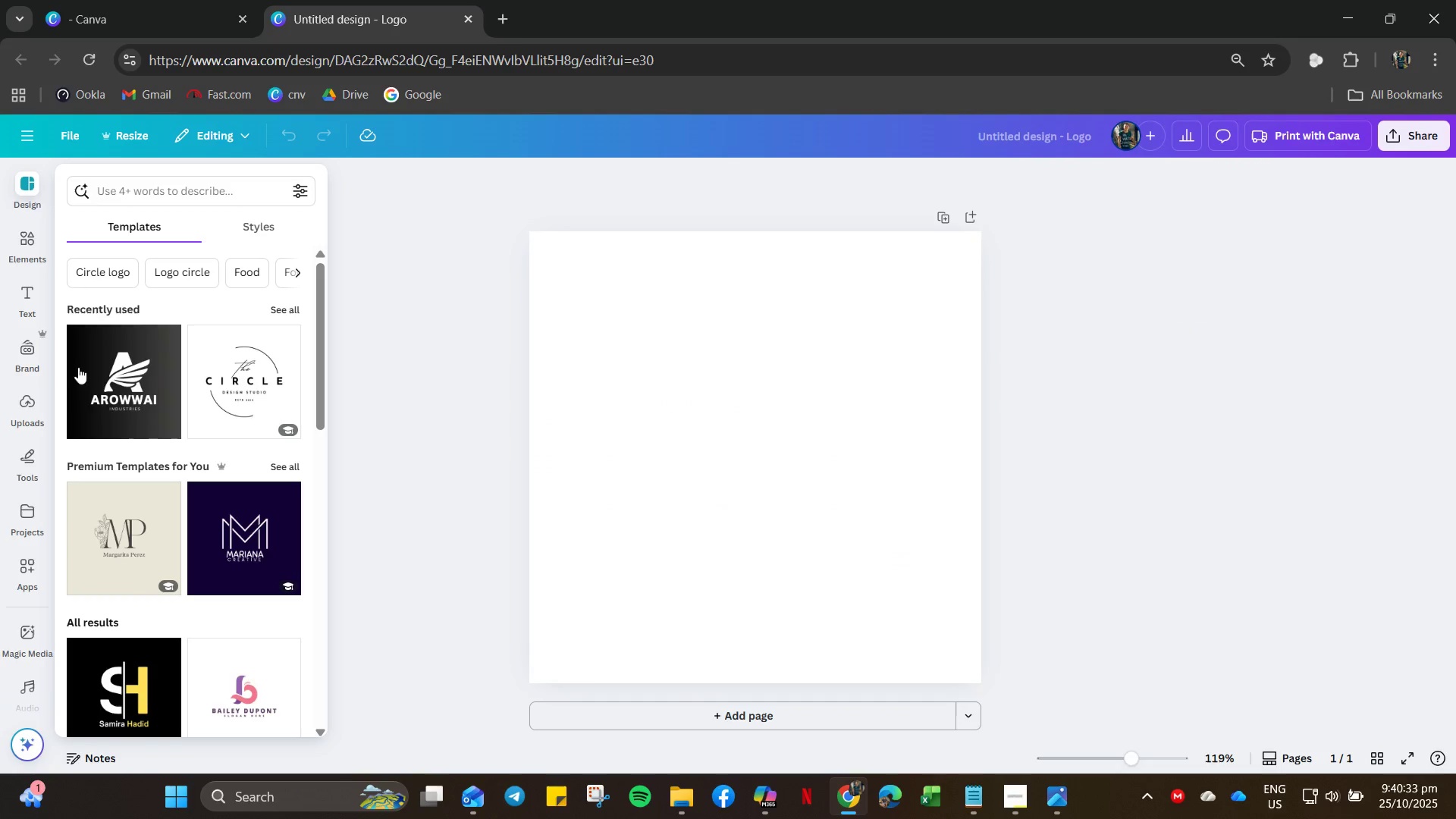 
scroll: coordinate [74, 374], scroll_direction: down, amount: 1.0
 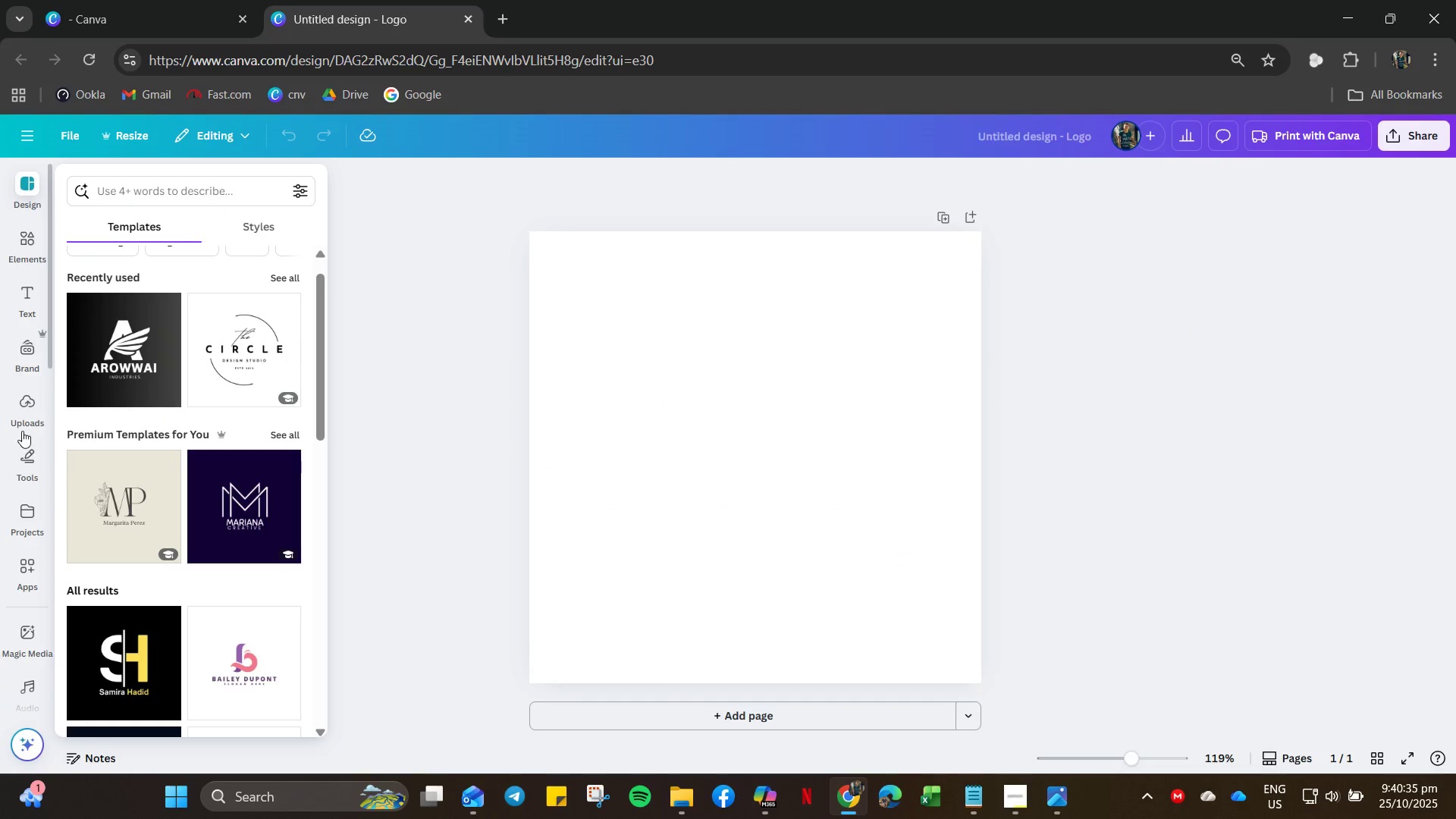 
left_click([25, 413])
 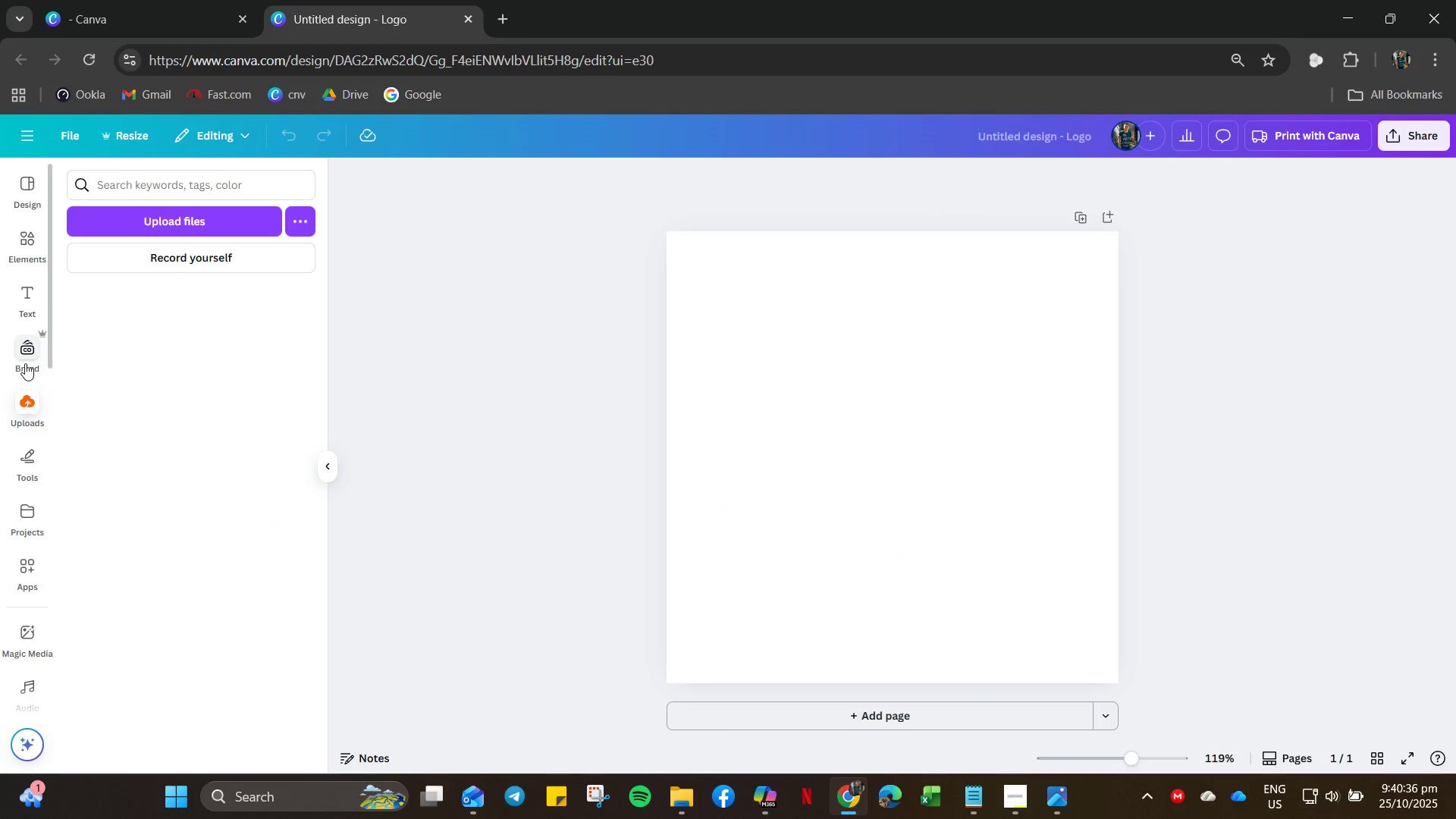 
mouse_move([42, 347])
 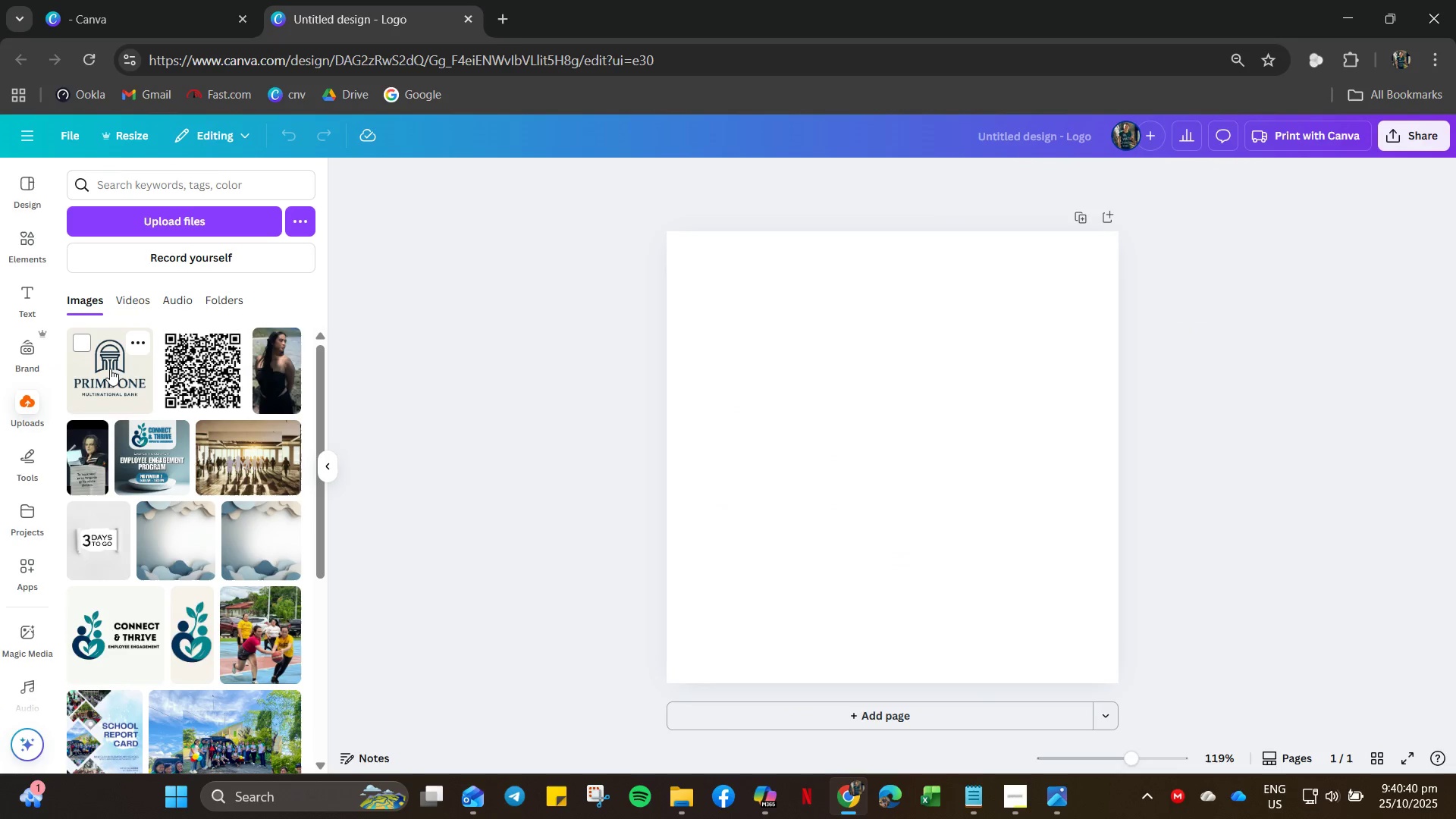 
left_click([110, 369])
 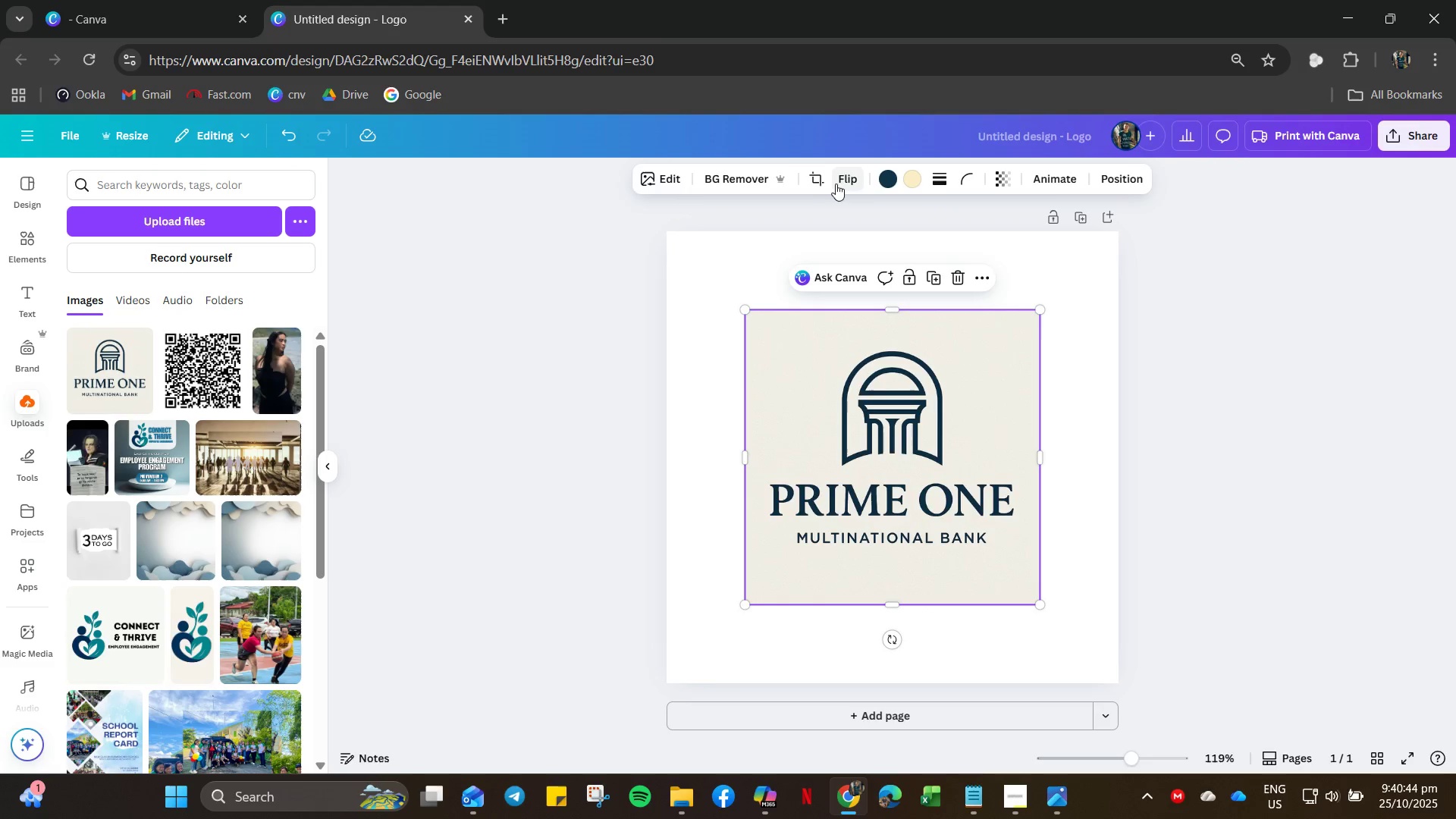 
left_click([748, 180])
 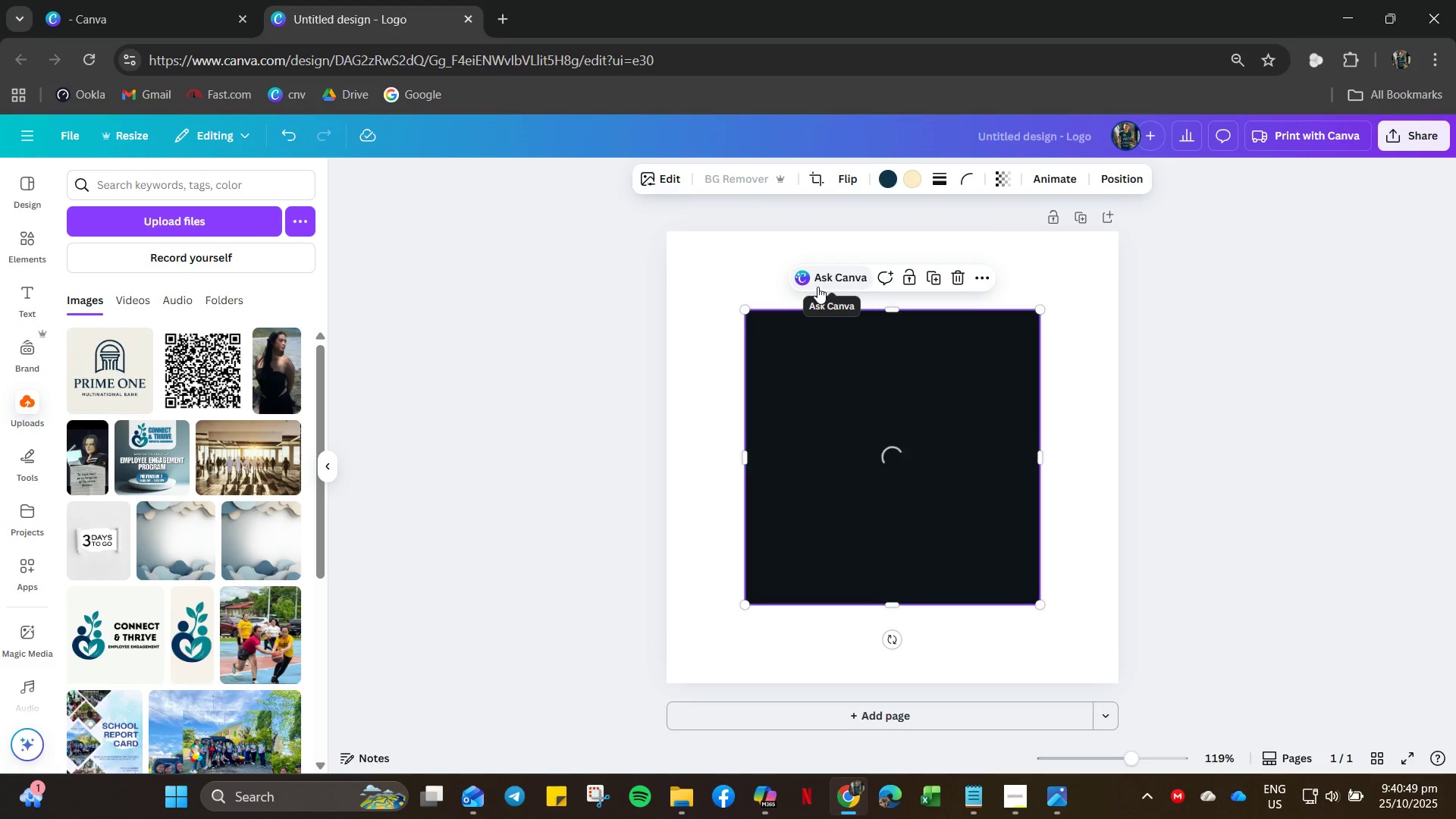 
mouse_move([144, 378])
 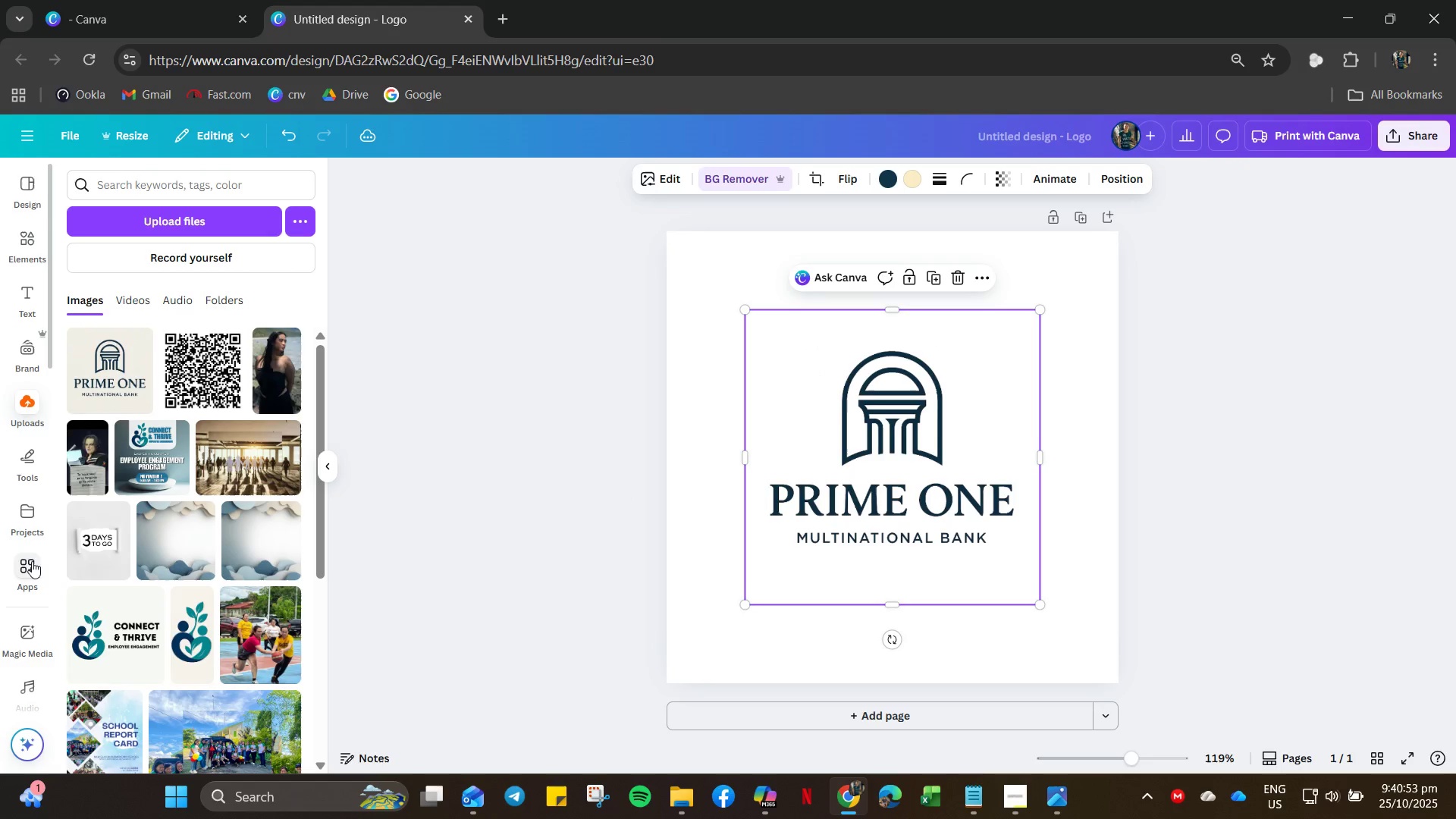 
scroll: coordinate [40, 638], scroll_direction: down, amount: 33.0
 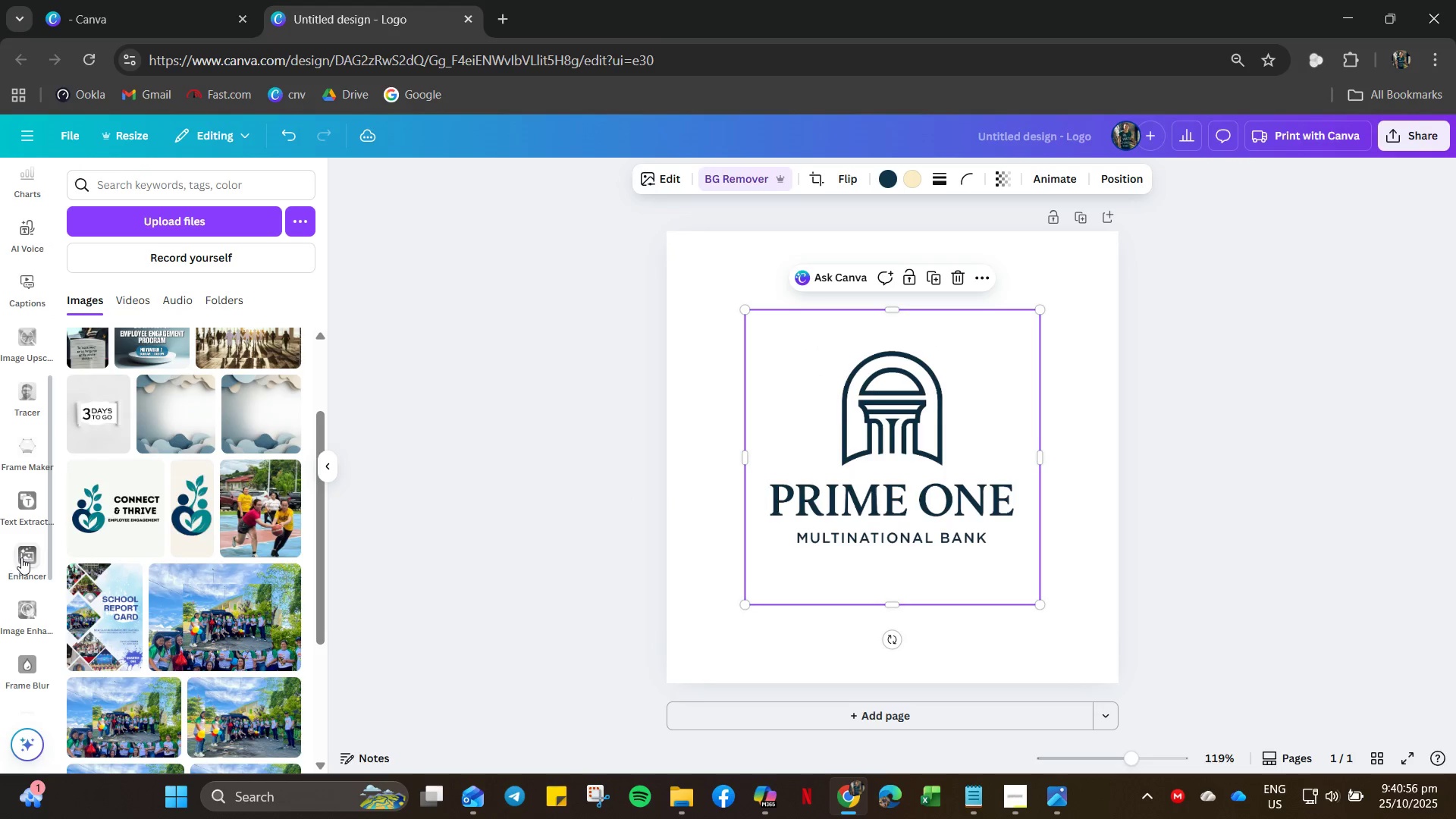 
left_click([23, 557])
 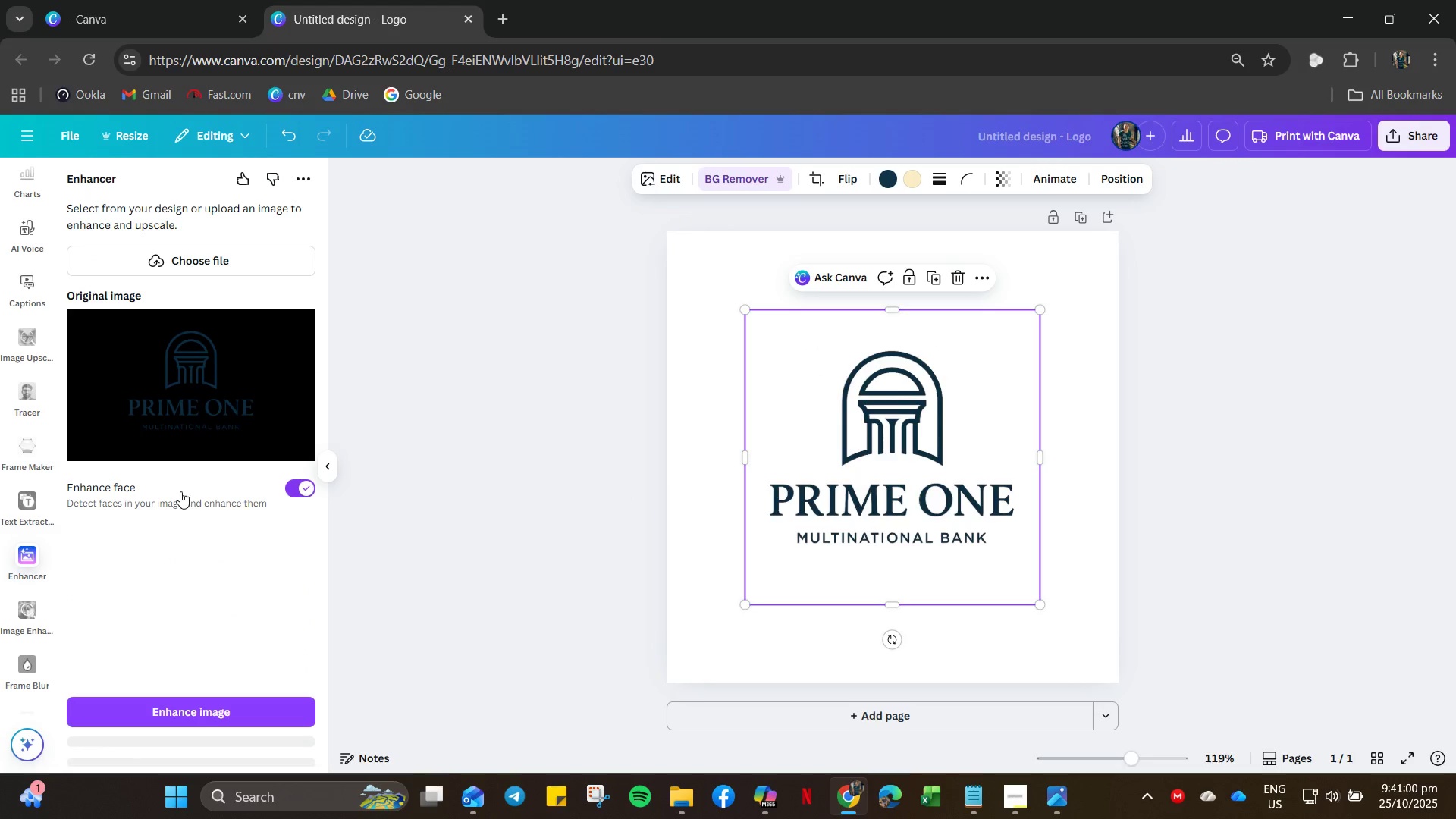 
wait(5.27)
 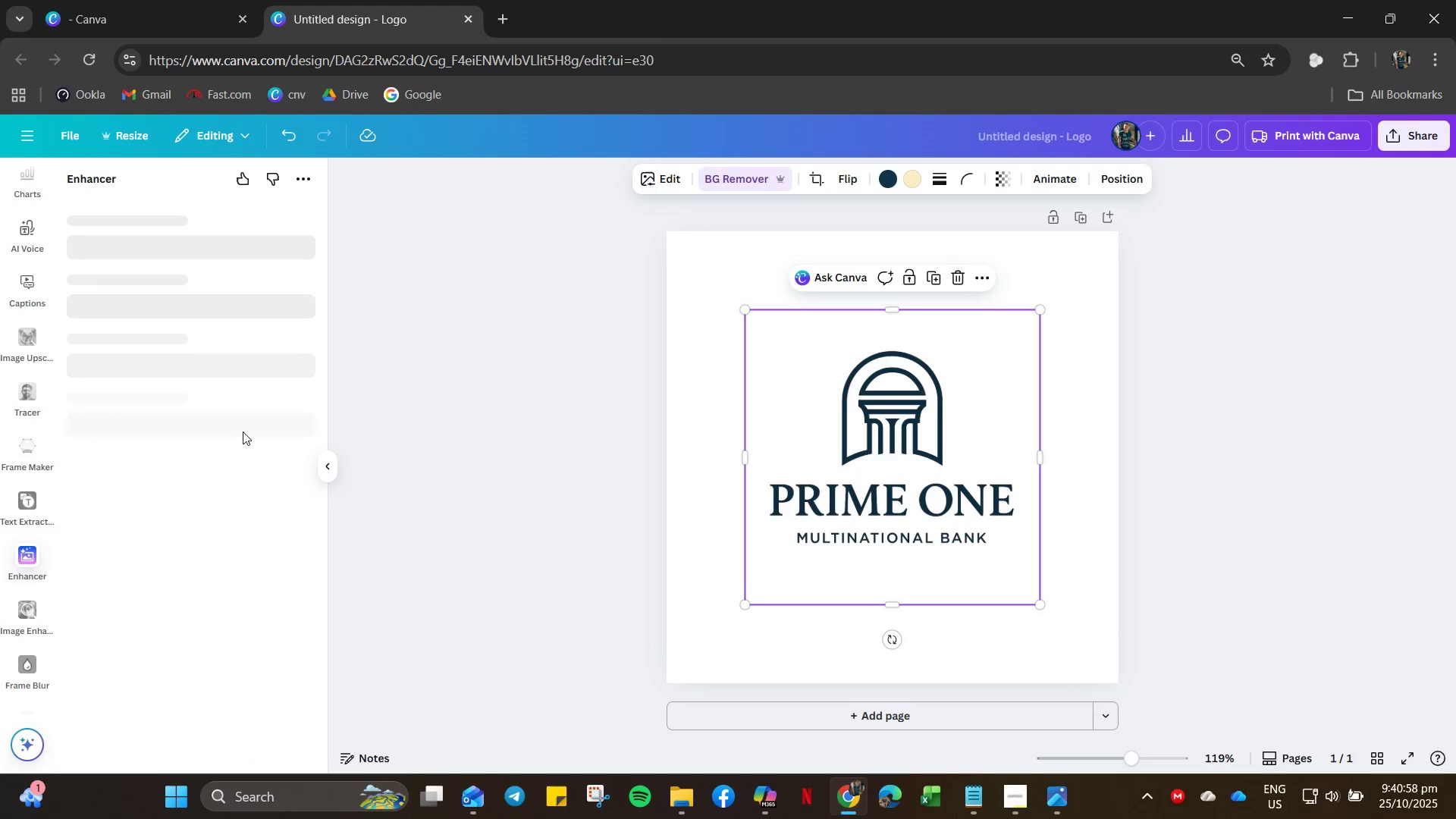 
left_click([215, 711])
 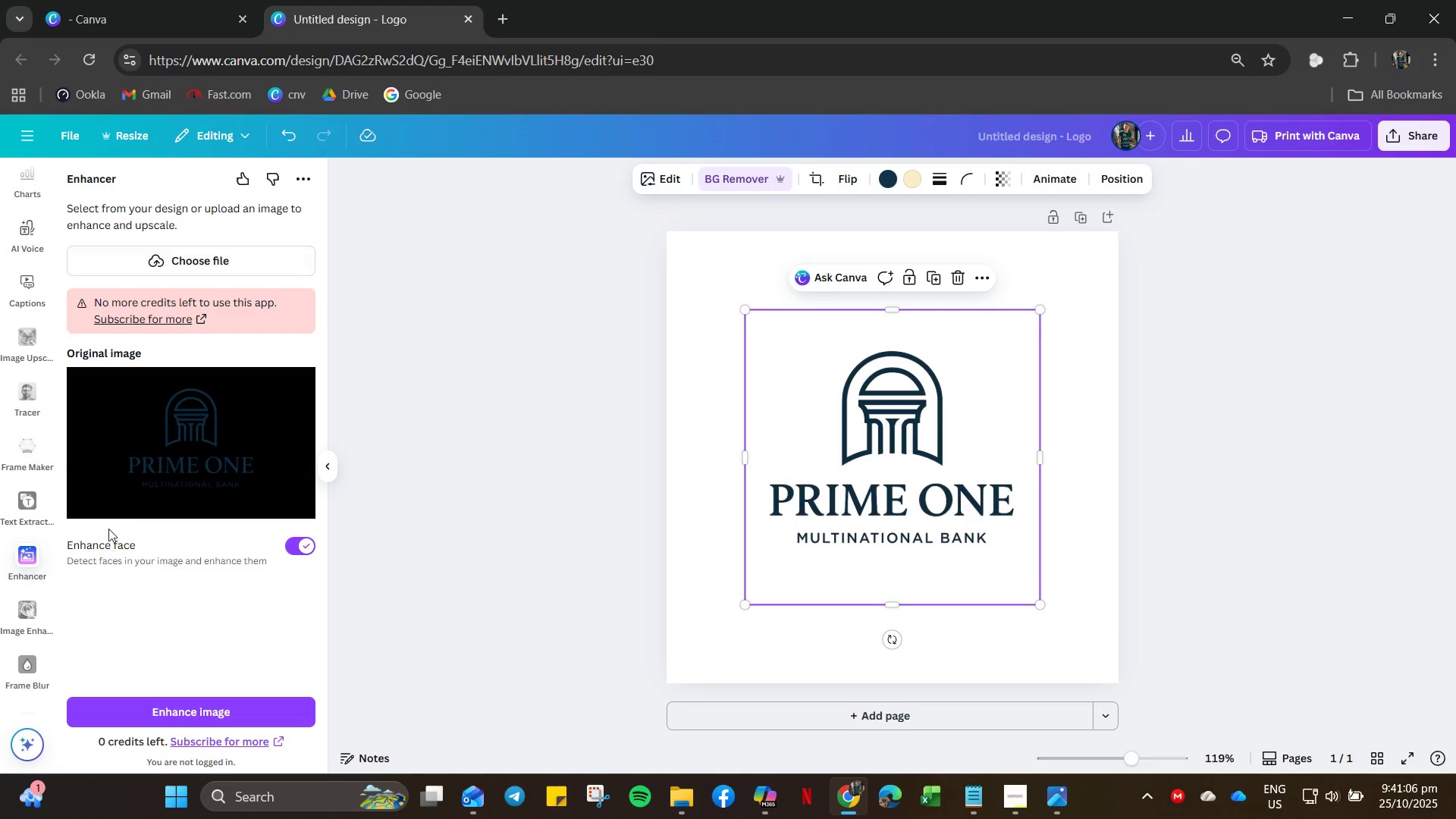 
wait(5.5)
 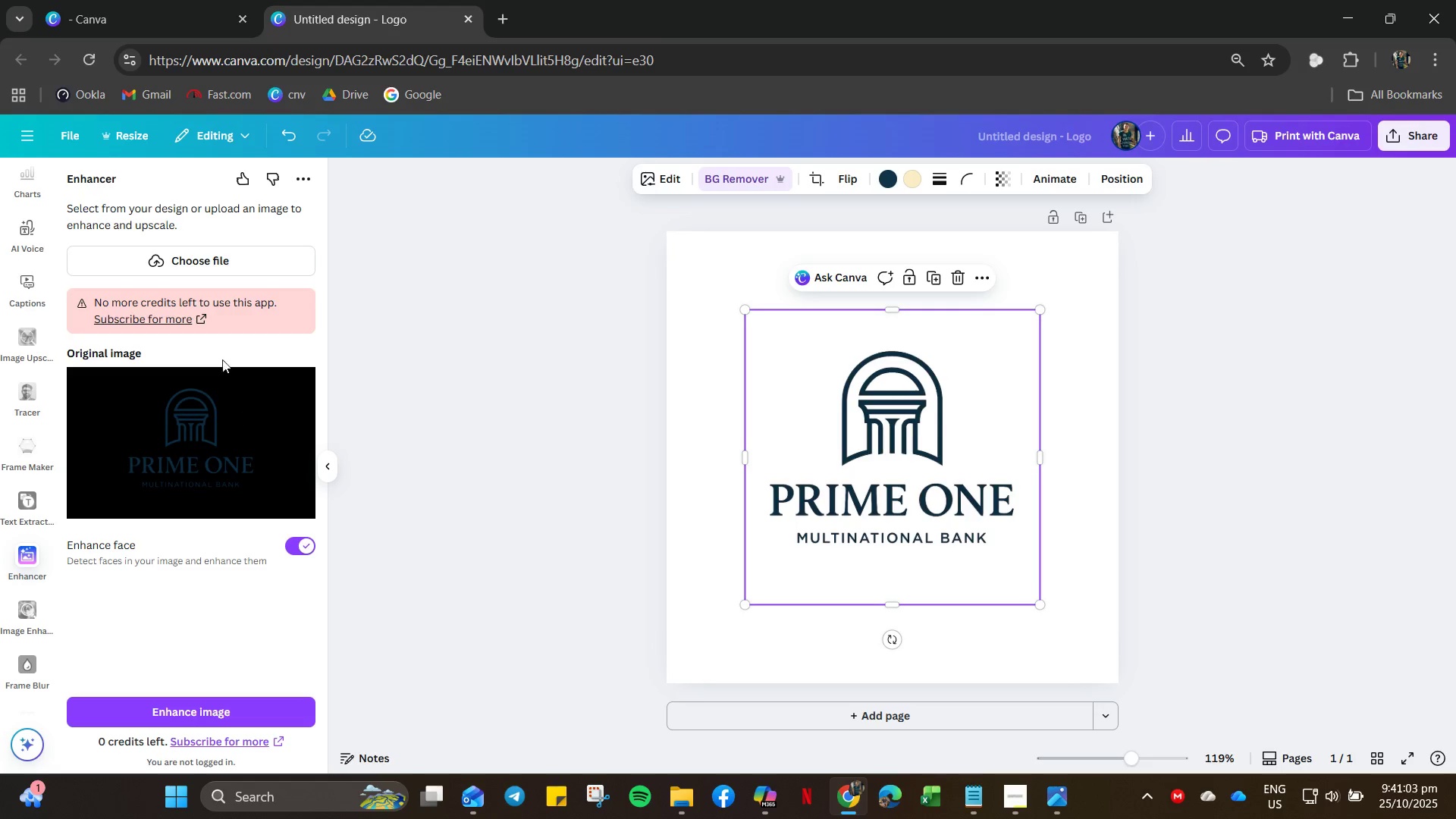 
left_click([27, 606])
 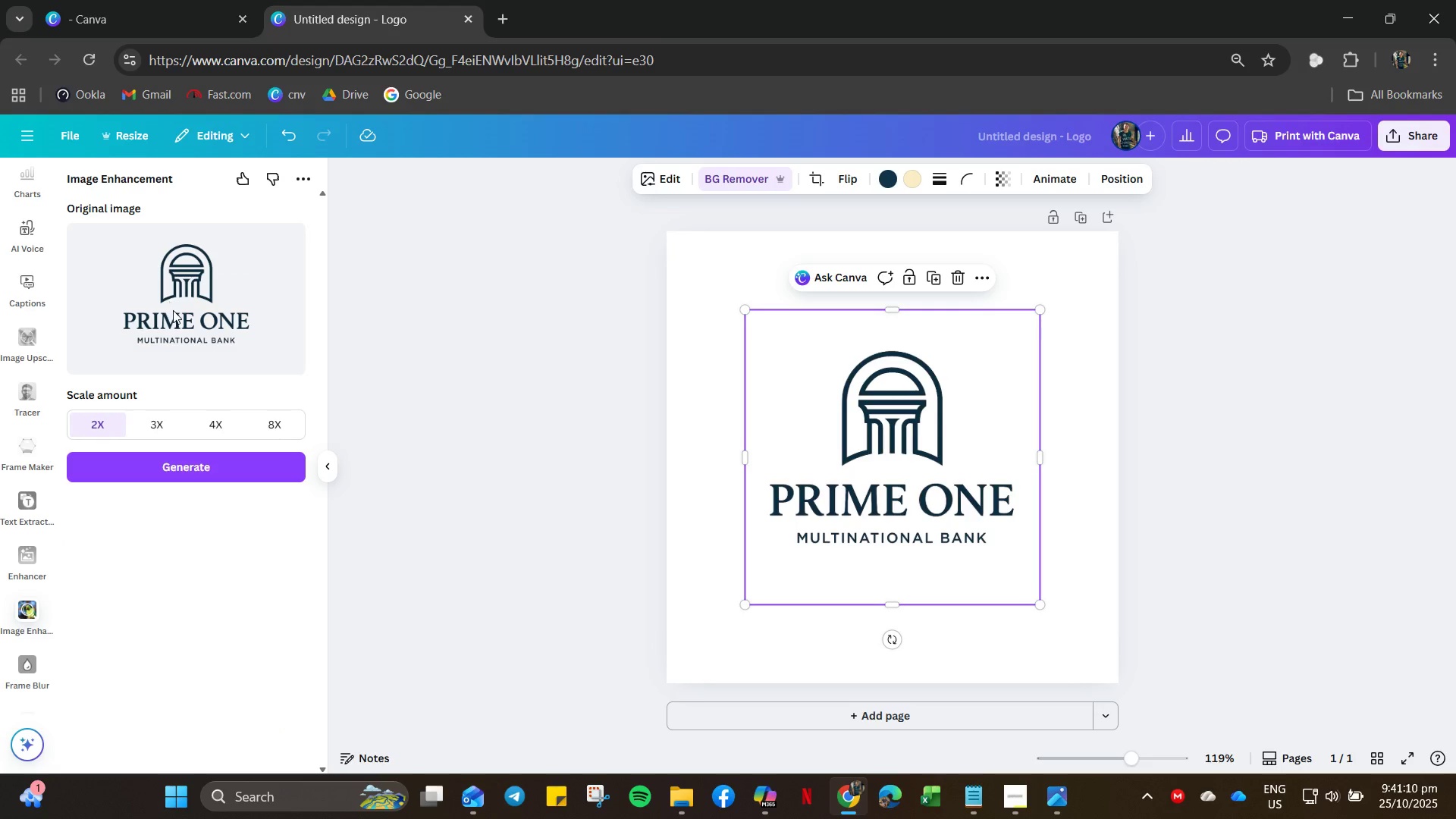 
left_click([254, 422])
 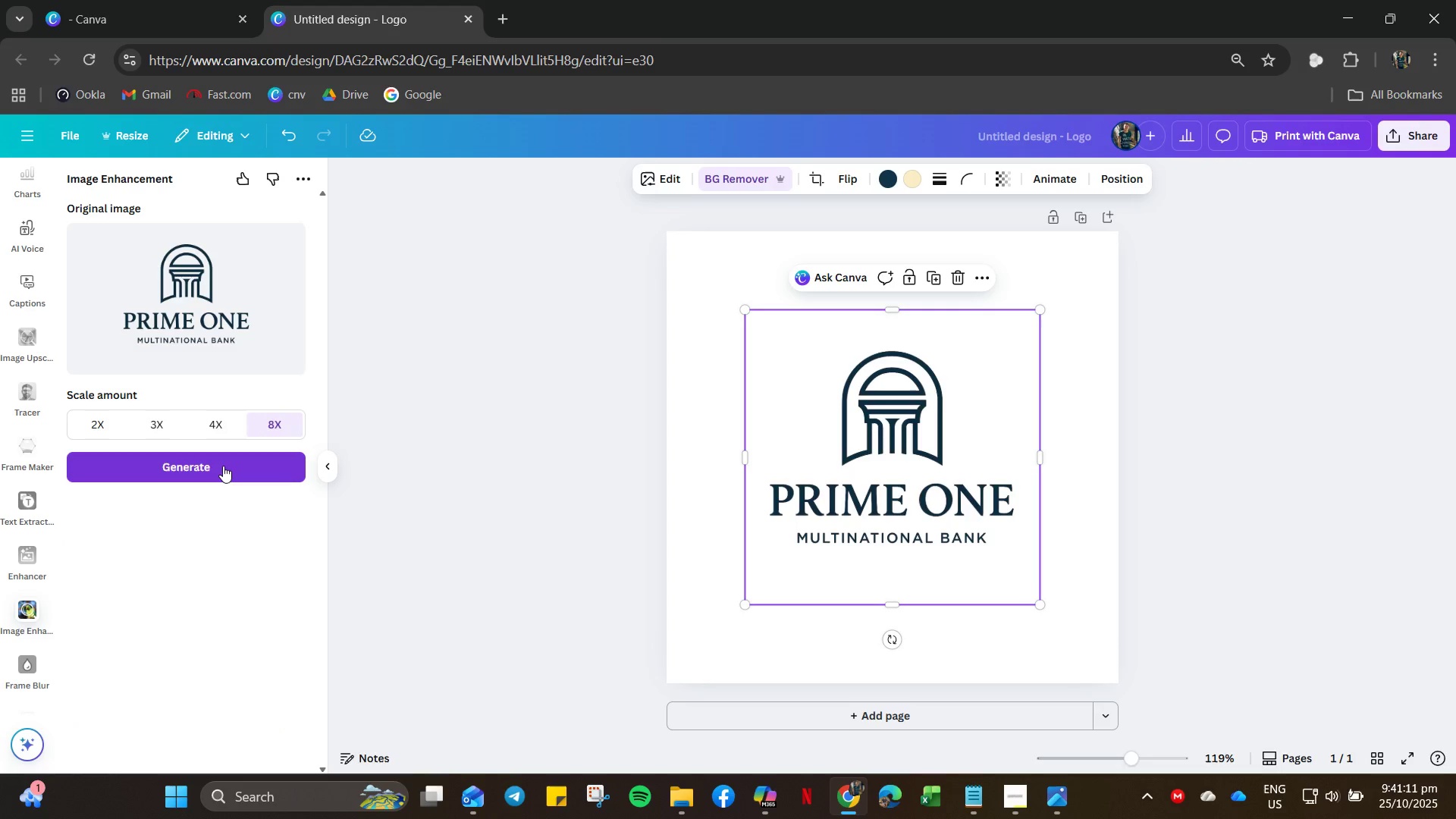 
left_click([223, 466])
 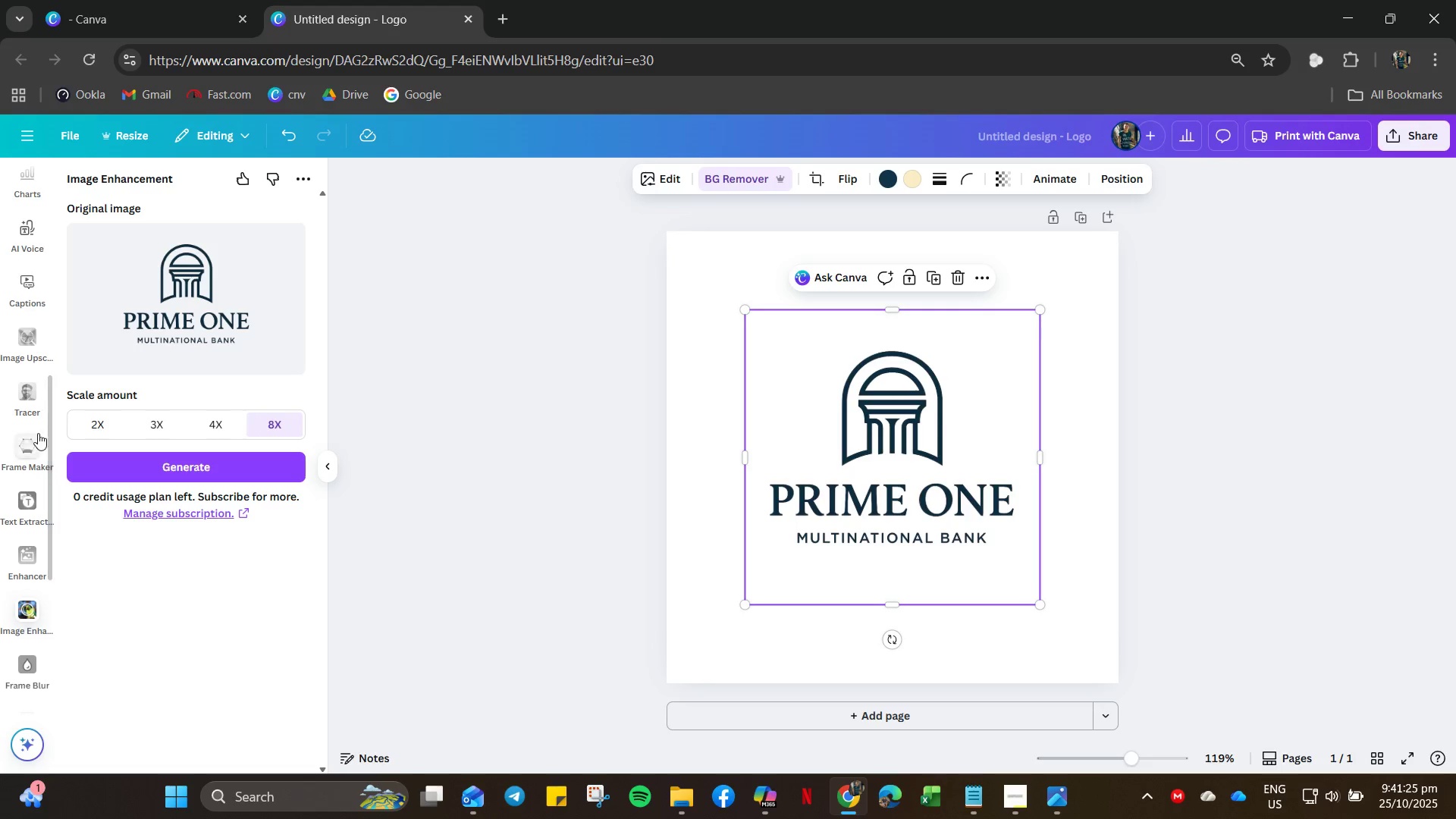 
wait(19.12)
 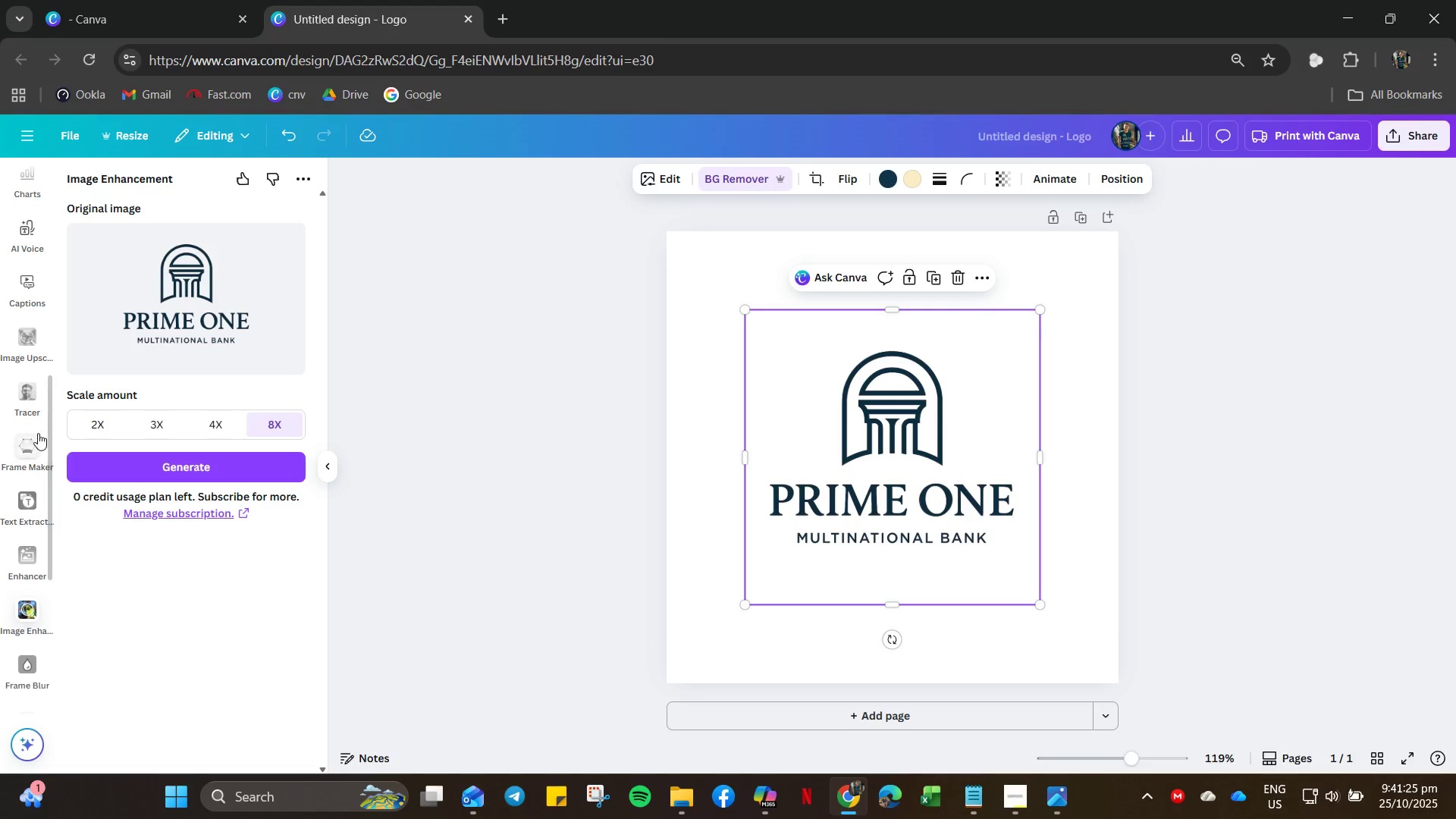 
left_click_drag(start_coordinate=[930, 499], to_coordinate=[855, 420])
 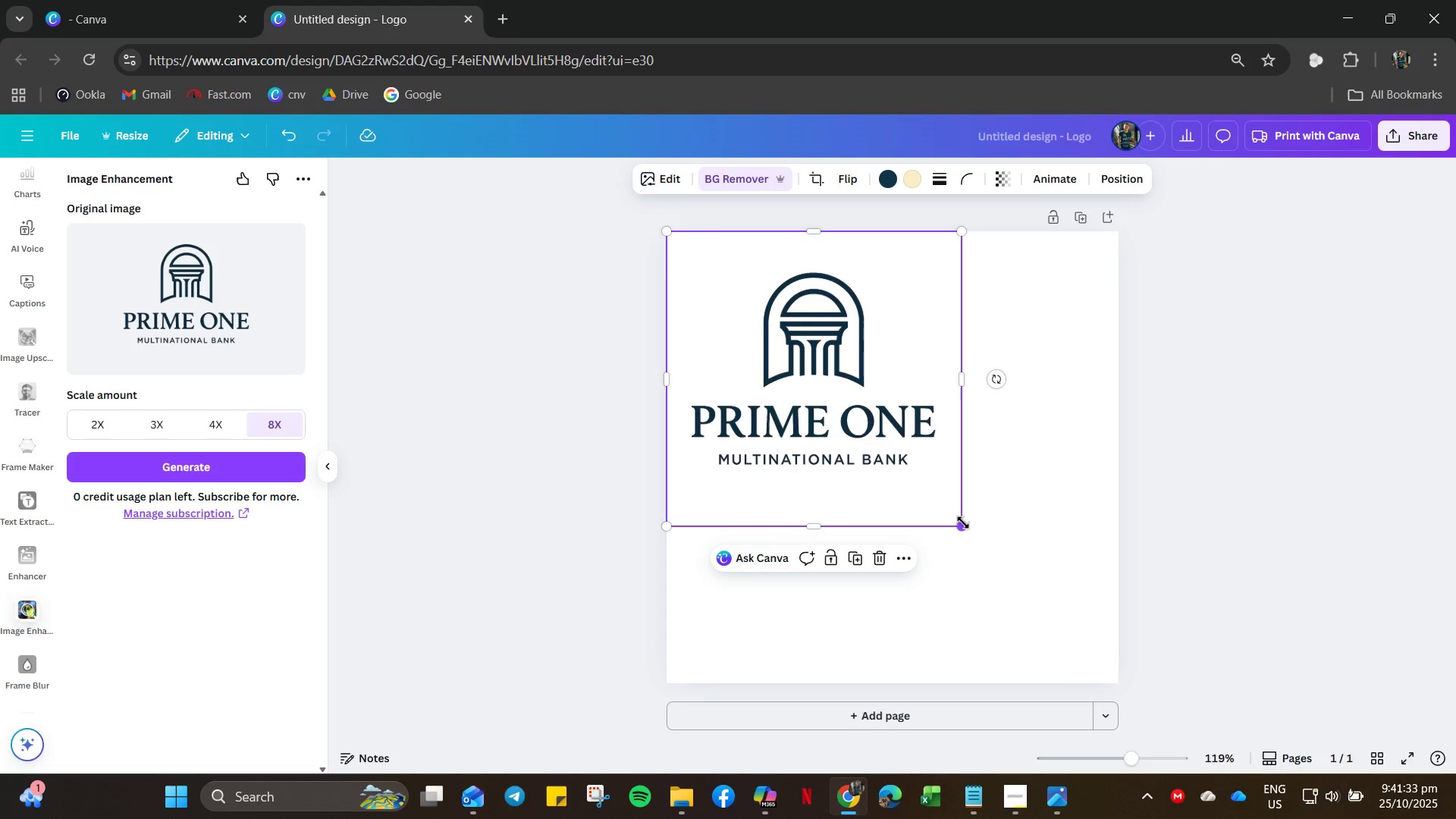 
left_click_drag(start_coordinate=[963, 522], to_coordinate=[1138, 667])
 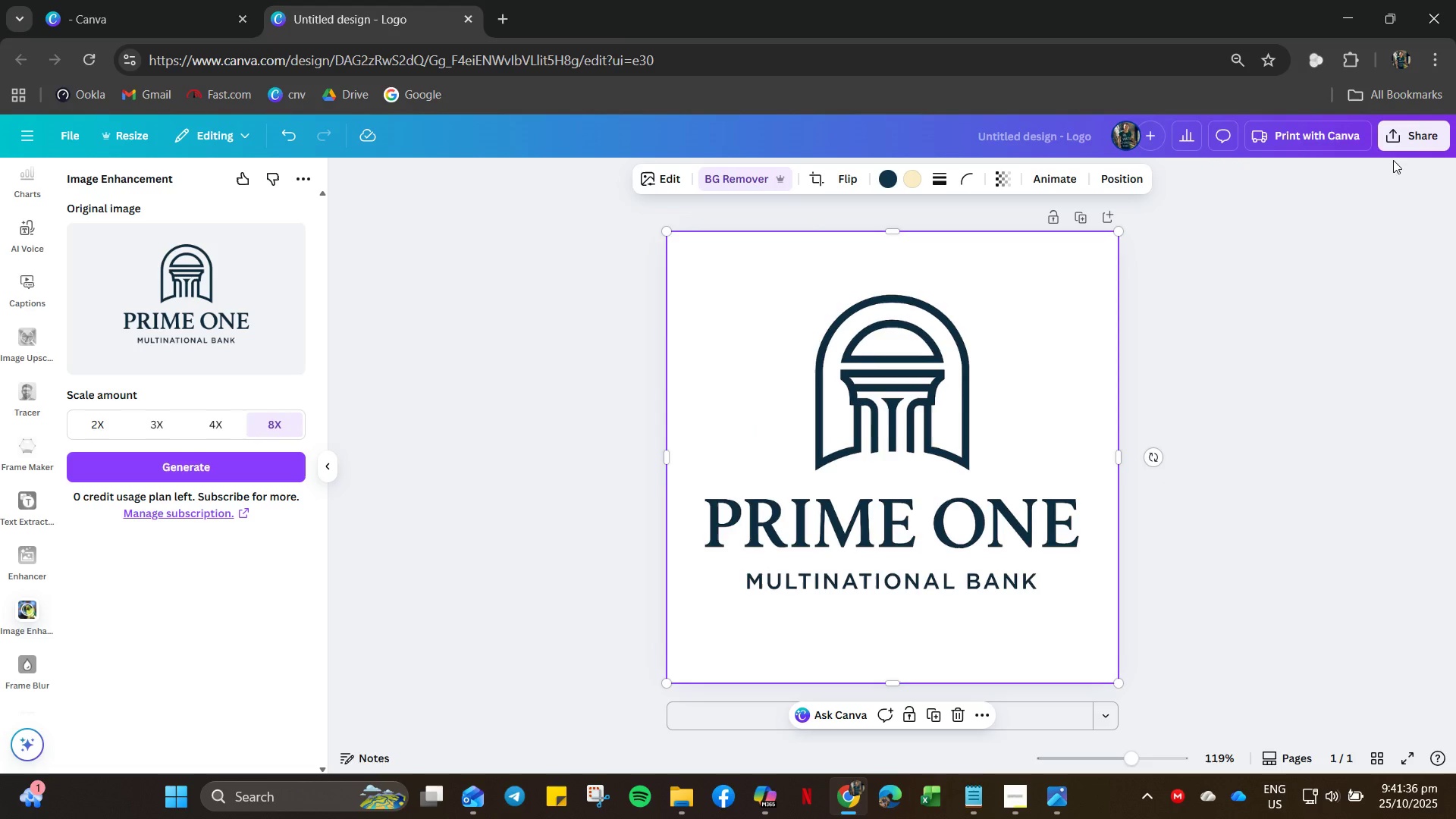 
left_click([1395, 144])
 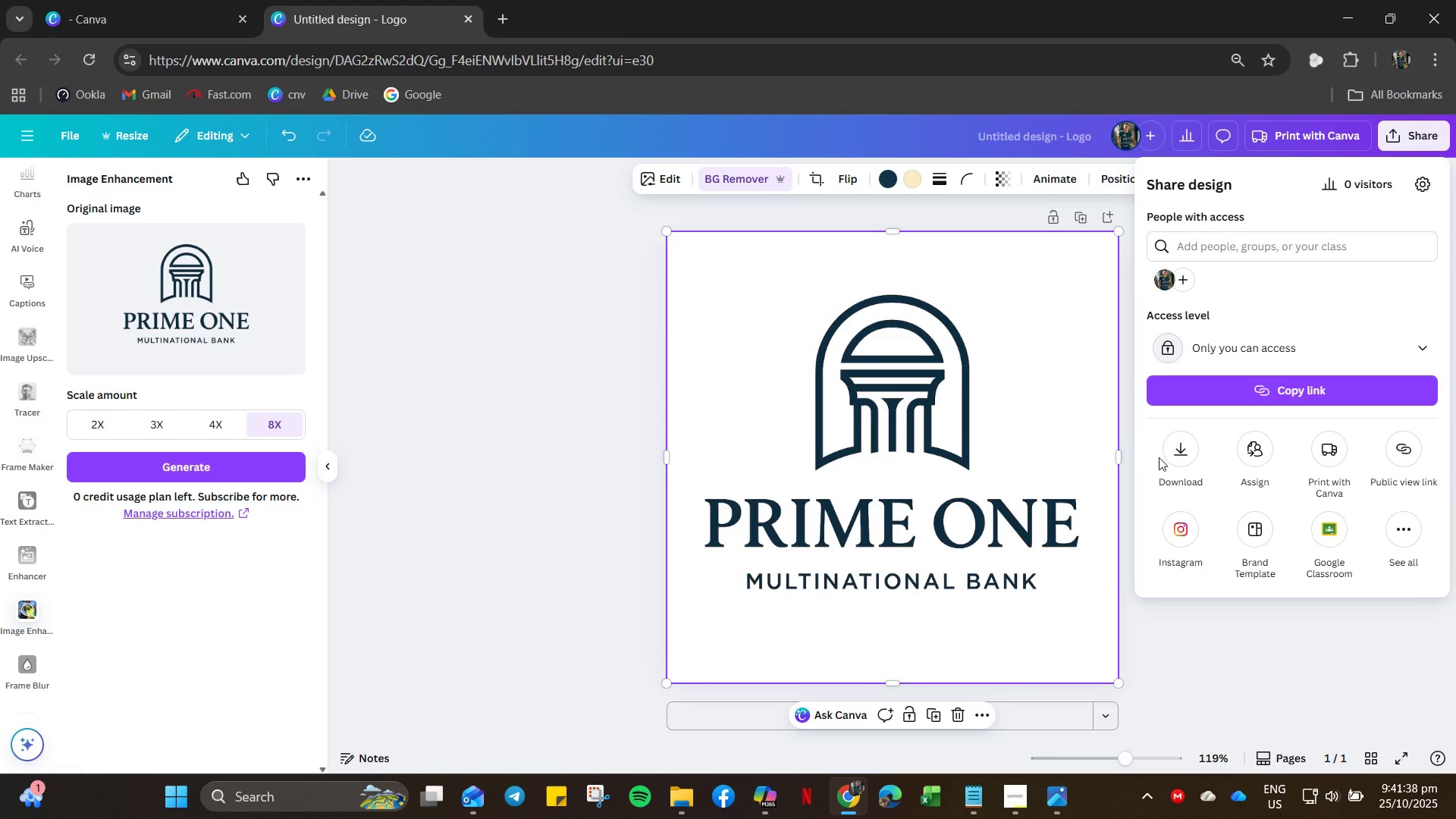 
left_click([1188, 451])
 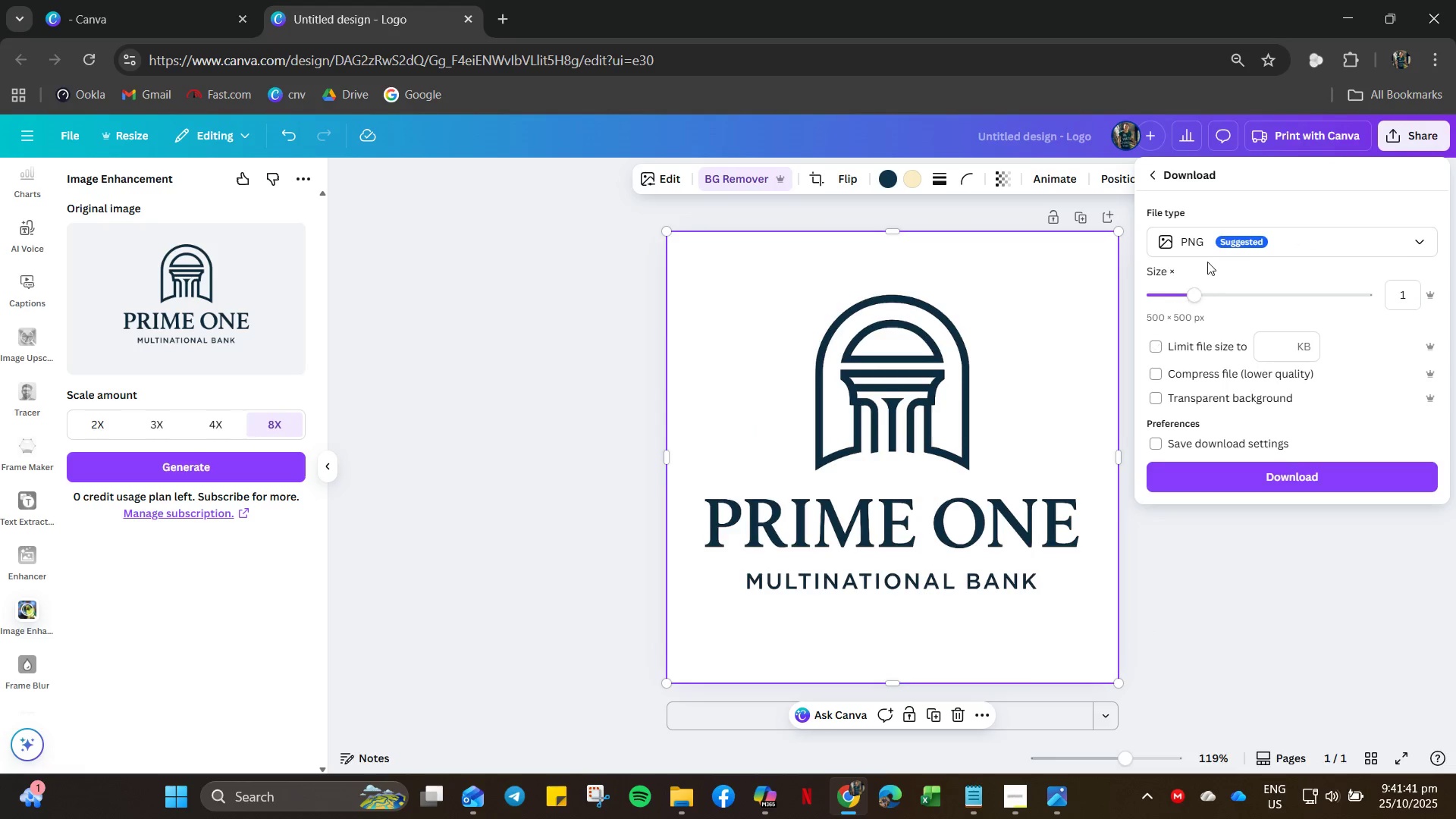 
left_click_drag(start_coordinate=[1193, 290], to_coordinate=[1455, 321])
 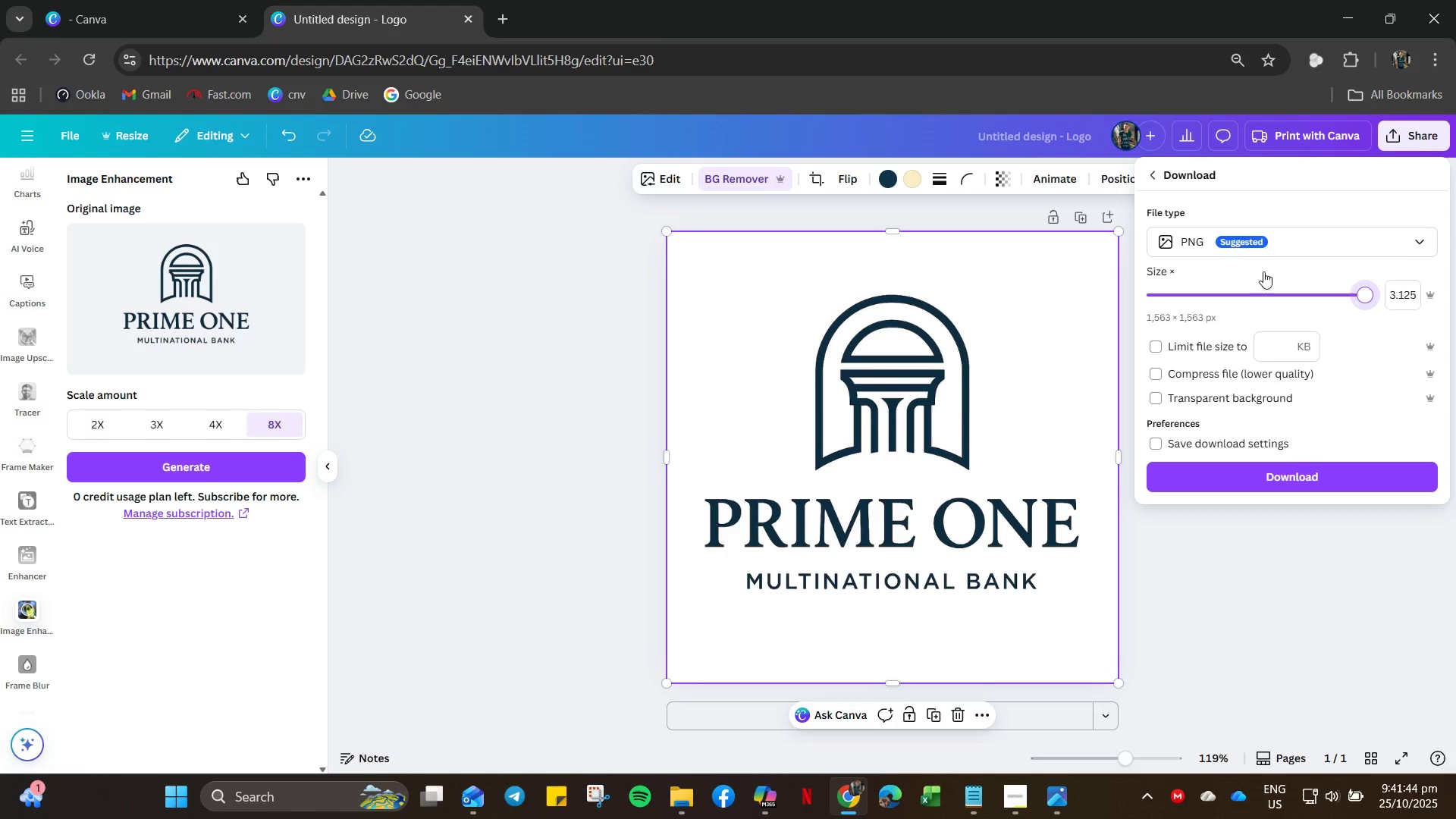 
left_click([1276, 243])
 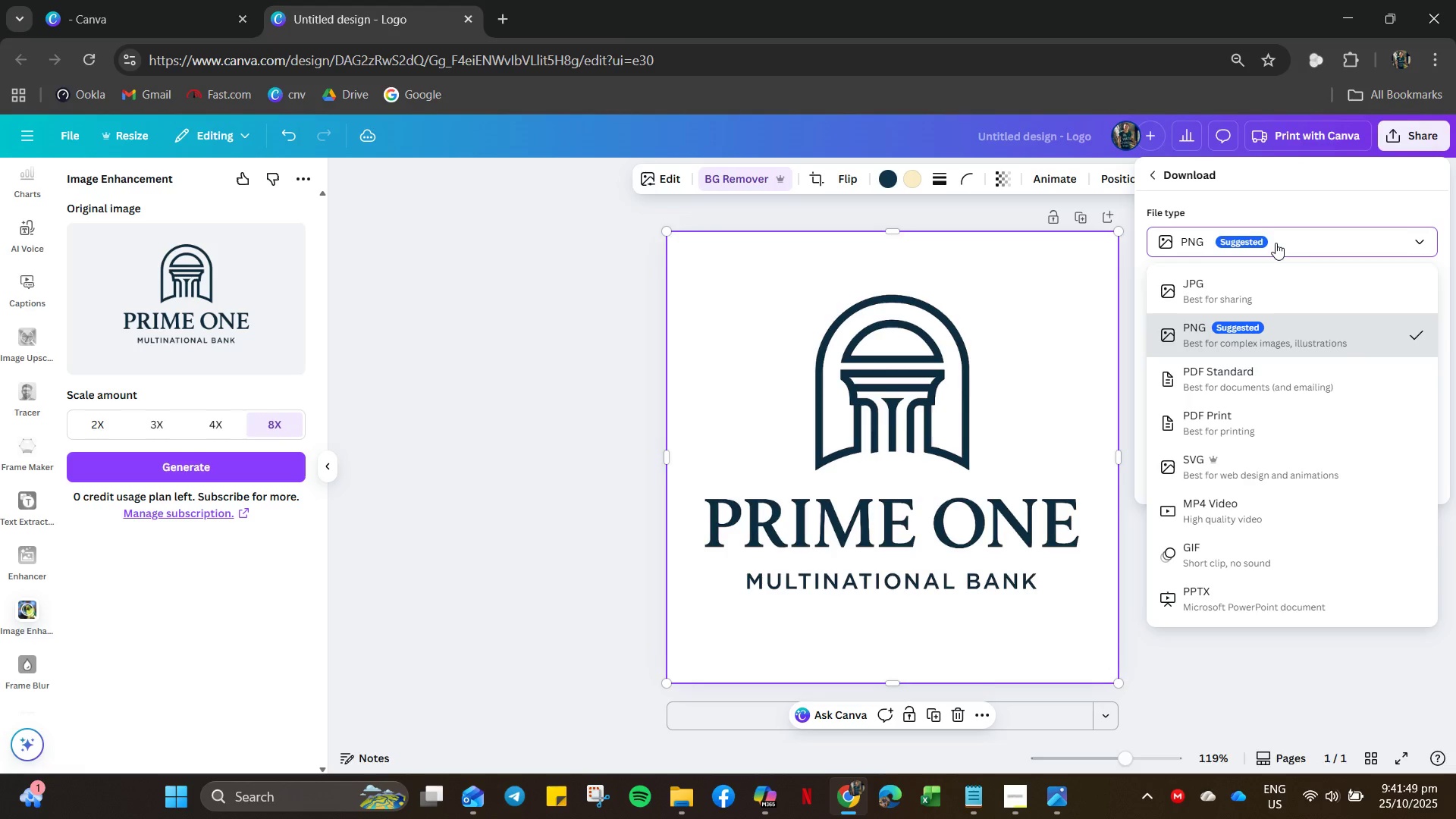 
wait(6.09)
 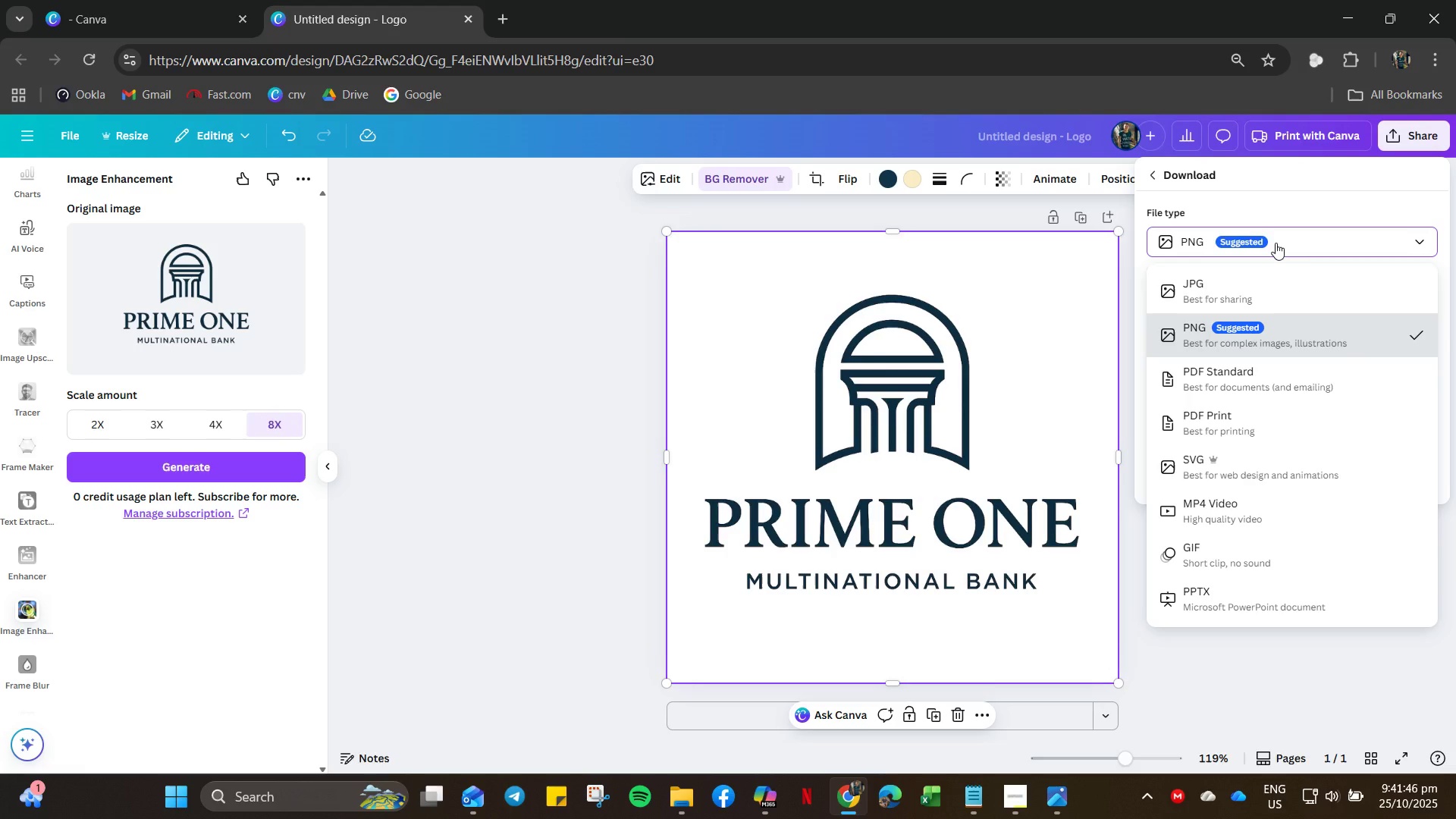 
left_click([1281, 668])
 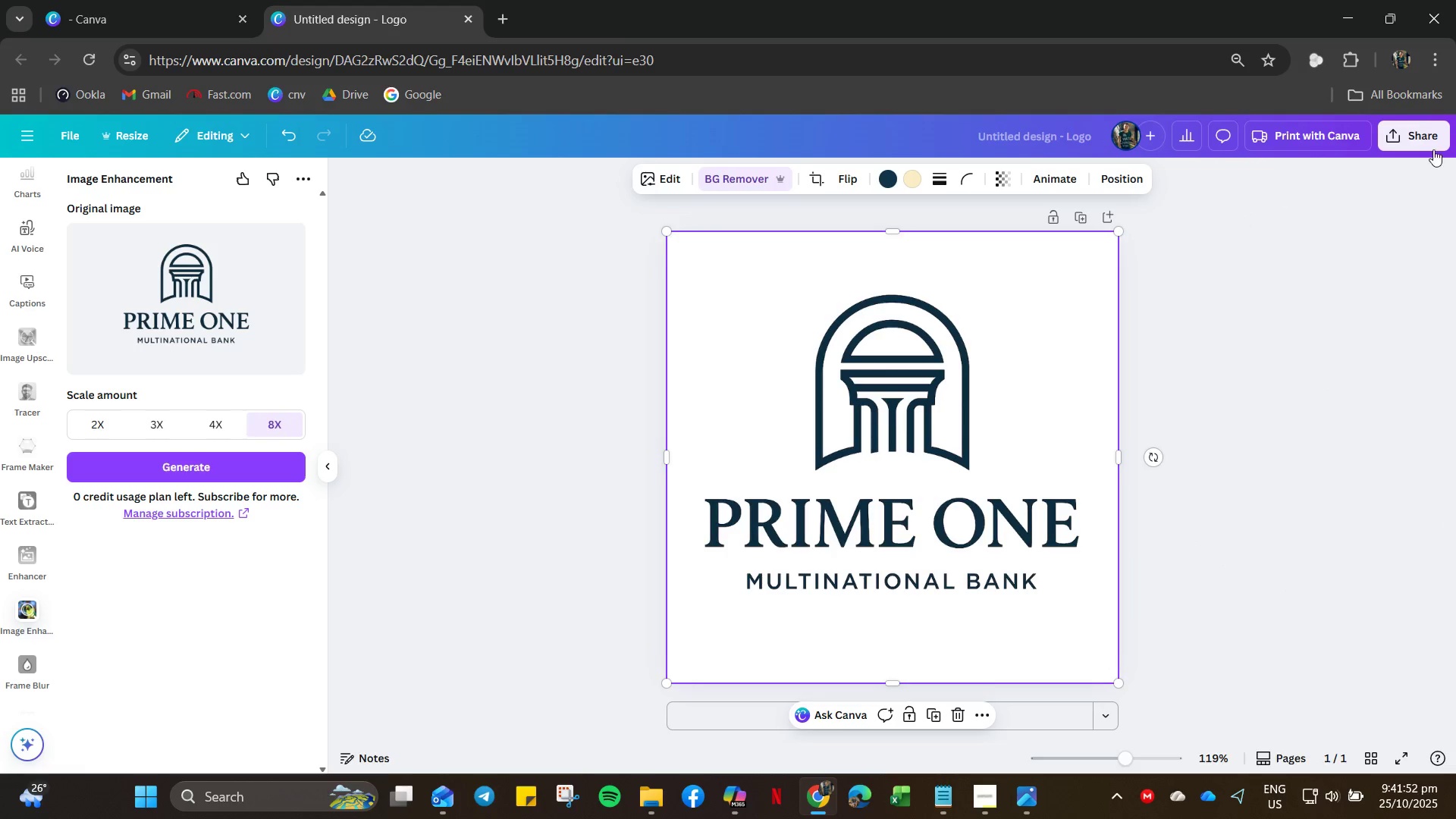 
left_click([1437, 143])
 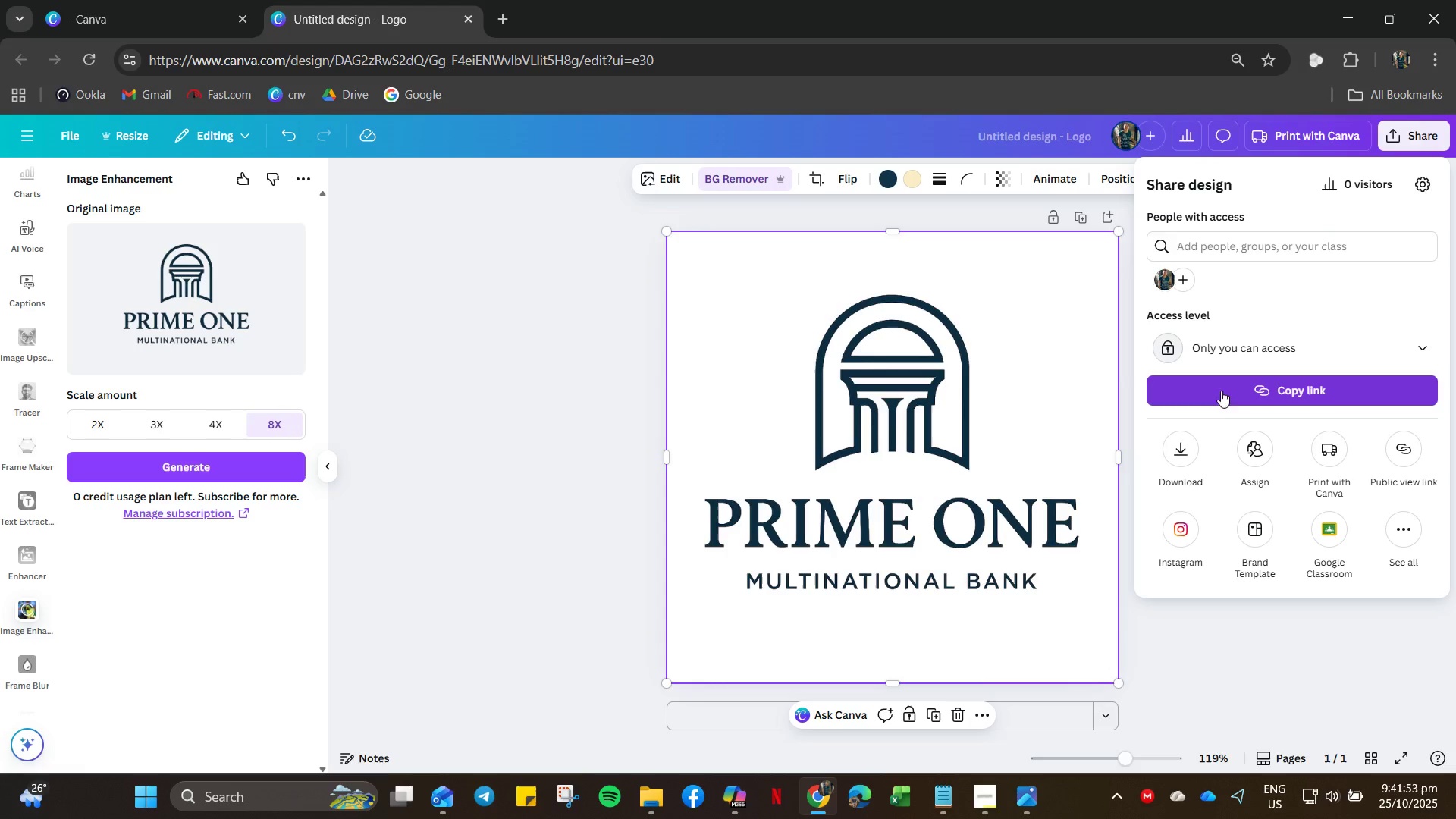 
left_click([1181, 438])
 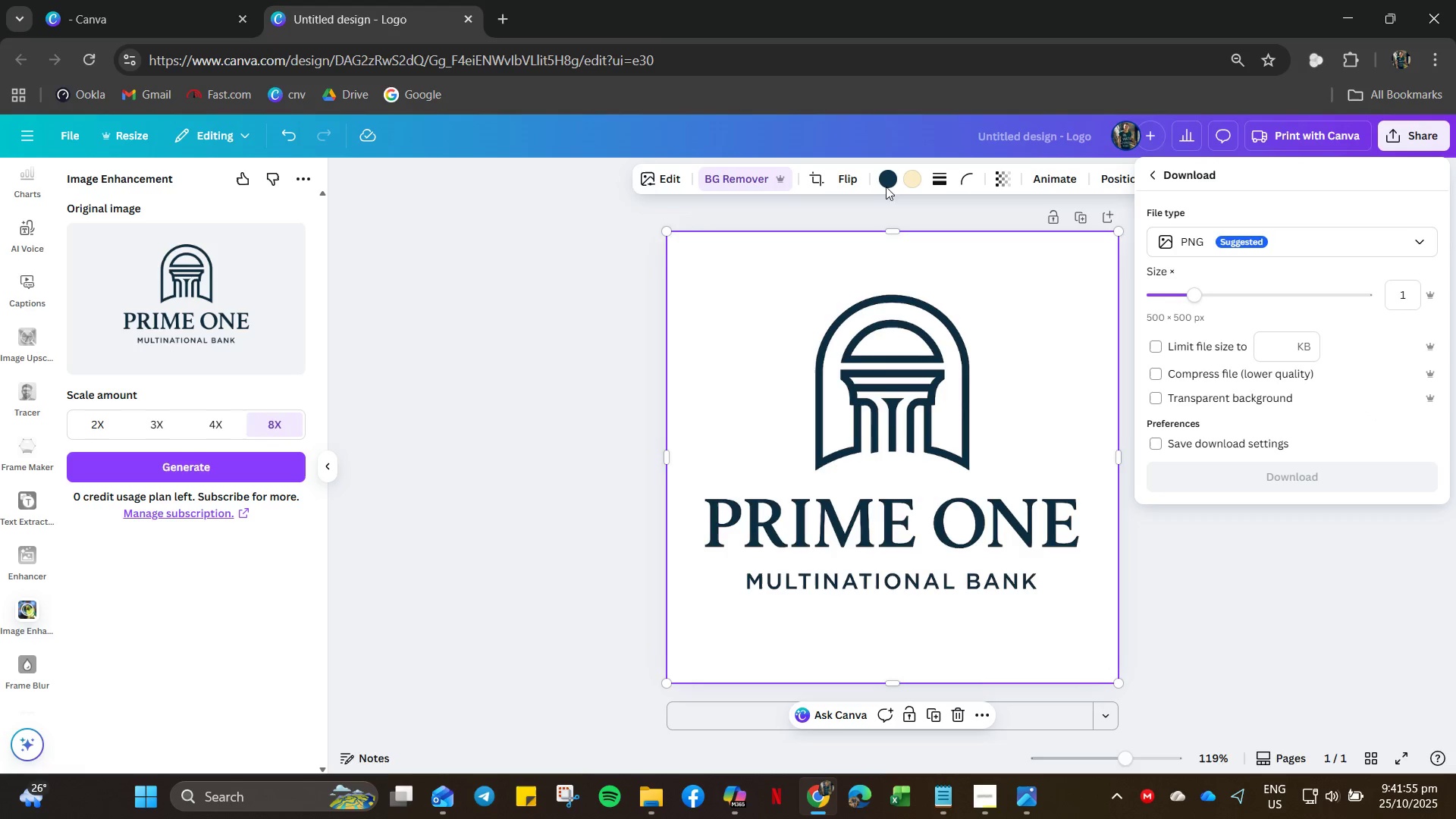 
double_click([1023, 130])
 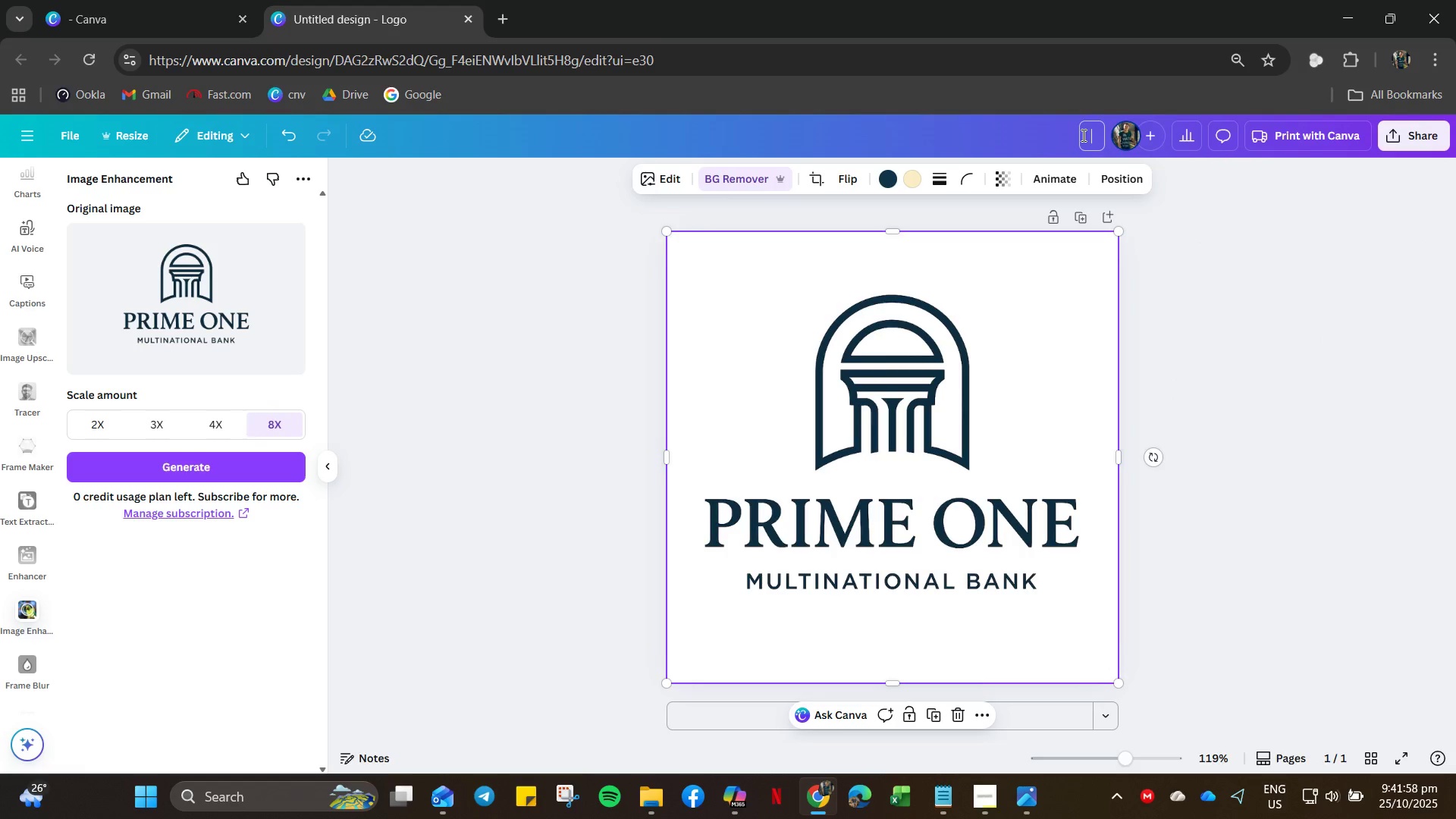 
type(Prime One Mul)
key(Backspace)
key(Backspace)
key(Backspace)
key(Backspace)
type( - Coma)
key(Backspace)
key(Backspace)
key(Backspace)
key(Backspace)
type(Logo)
 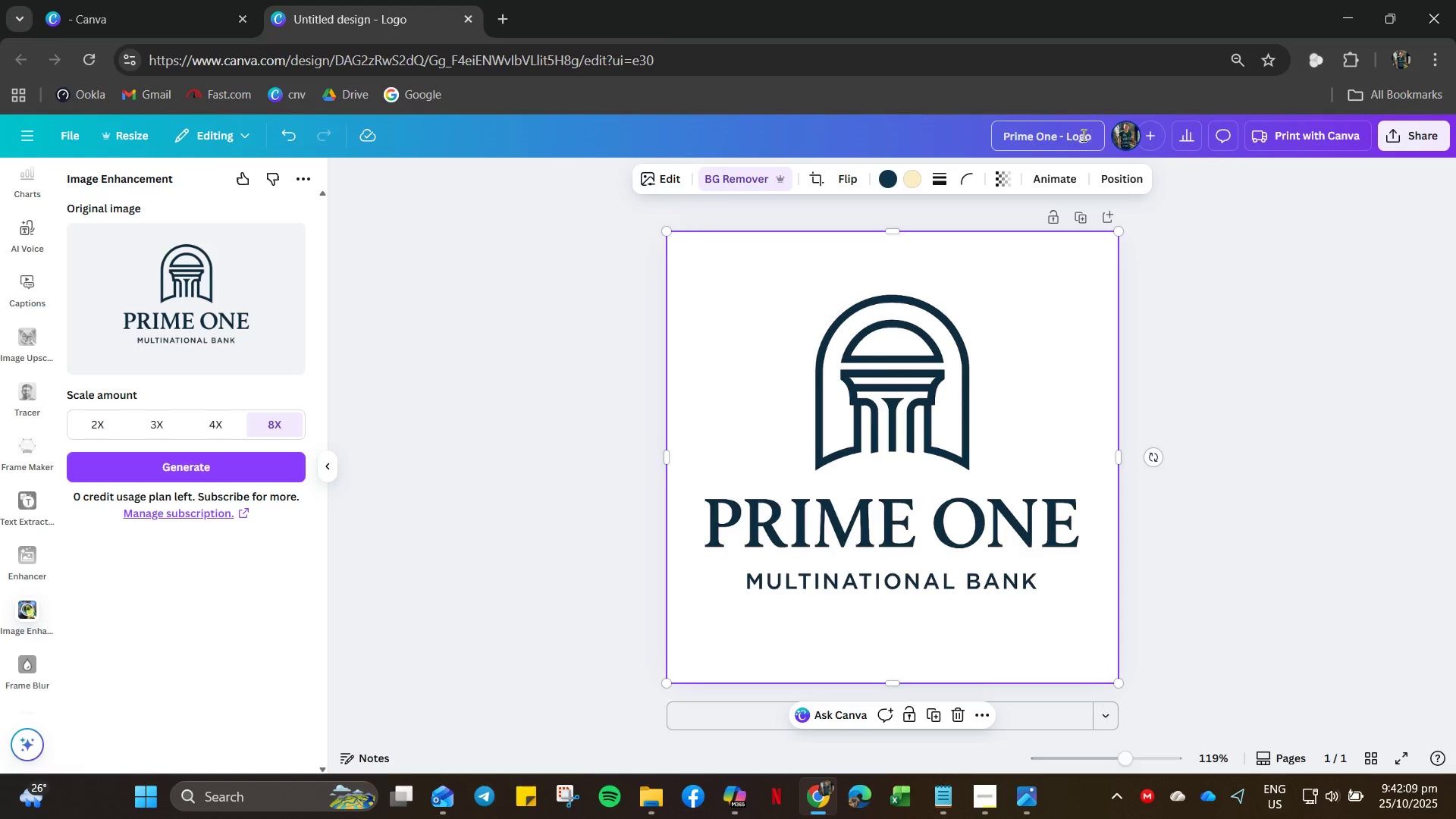 
key(Enter)
 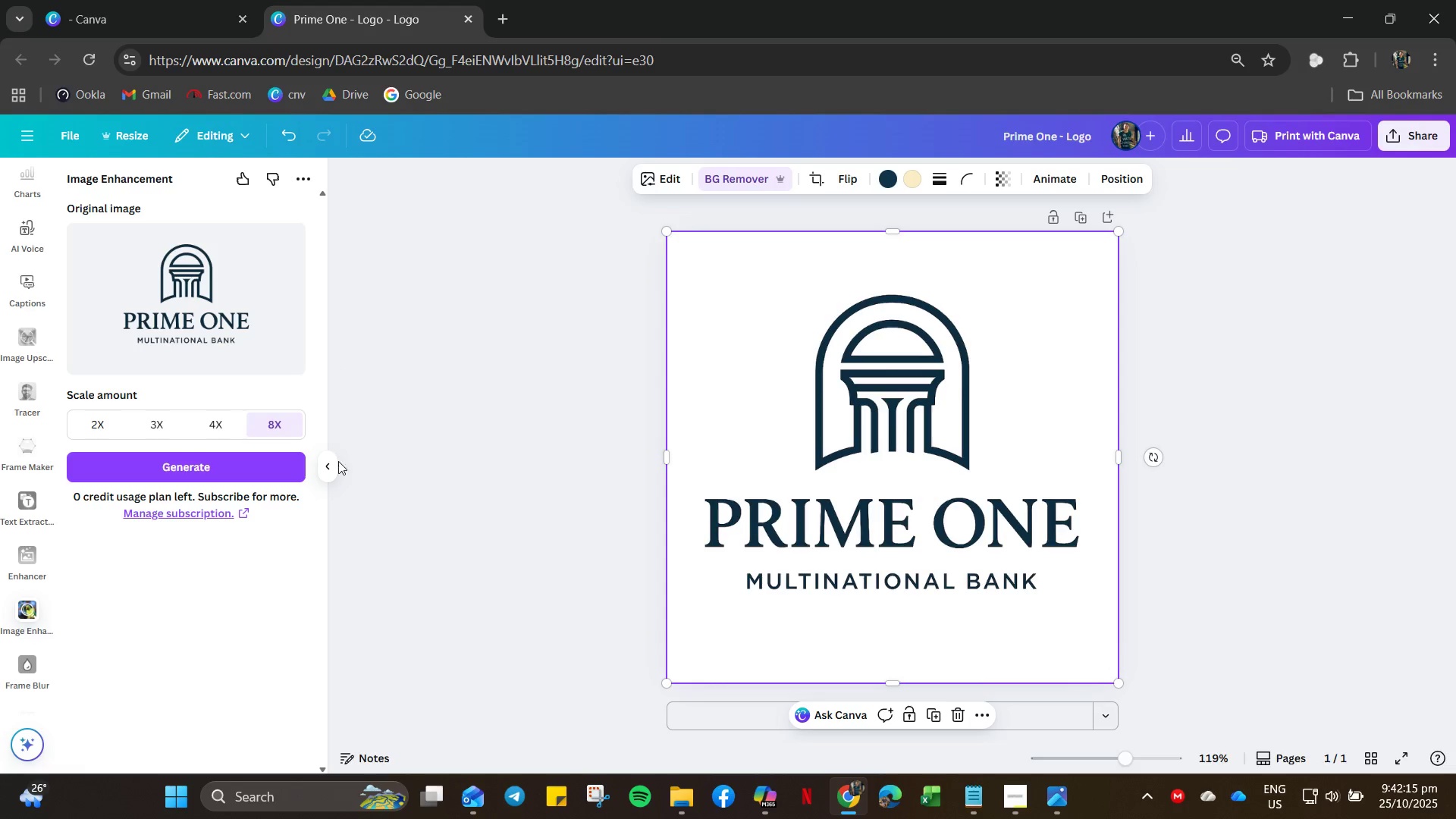 
wait(7.08)
 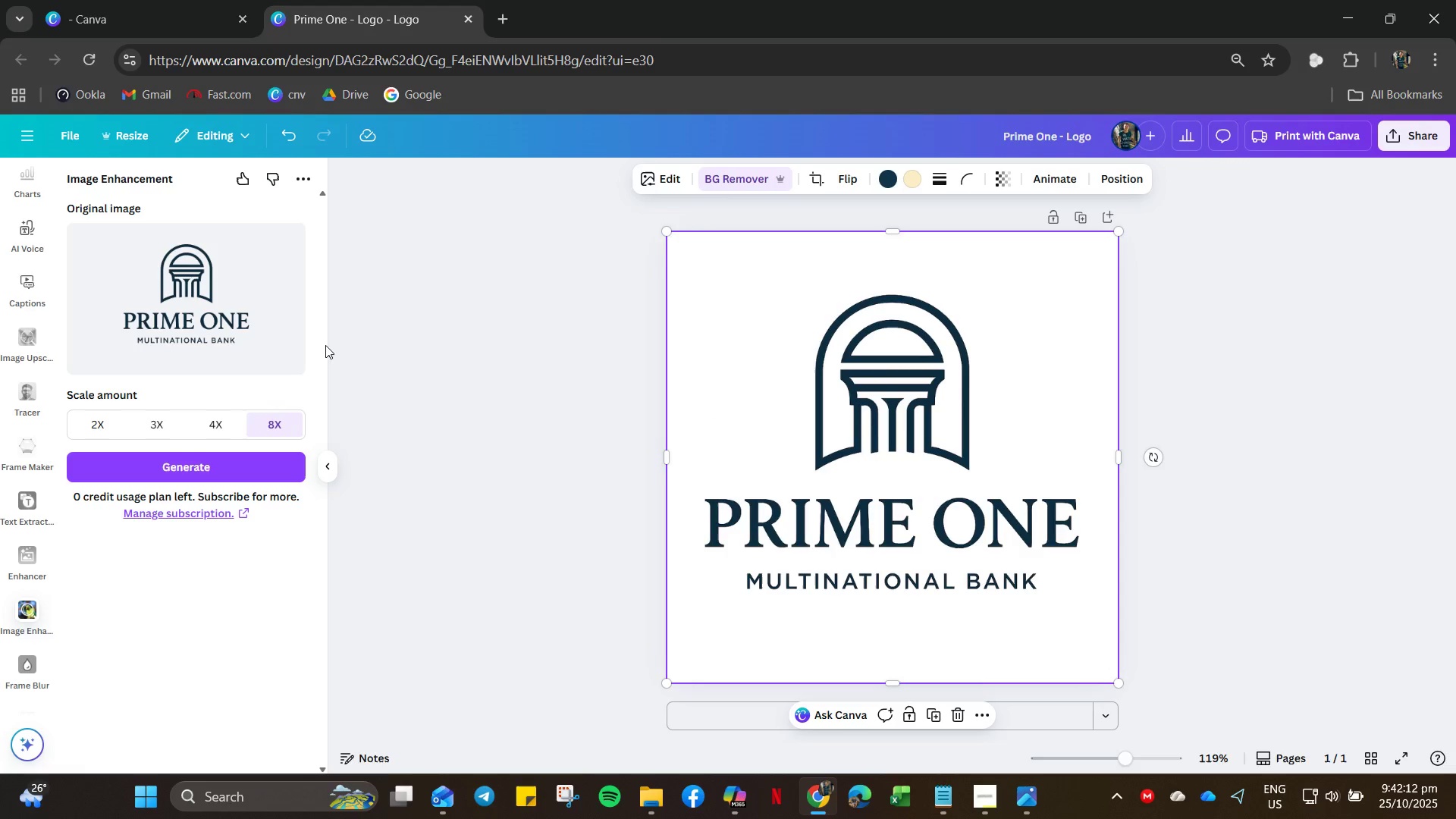 
scroll: coordinate [19, 282], scroll_direction: up, amount: 7.0
 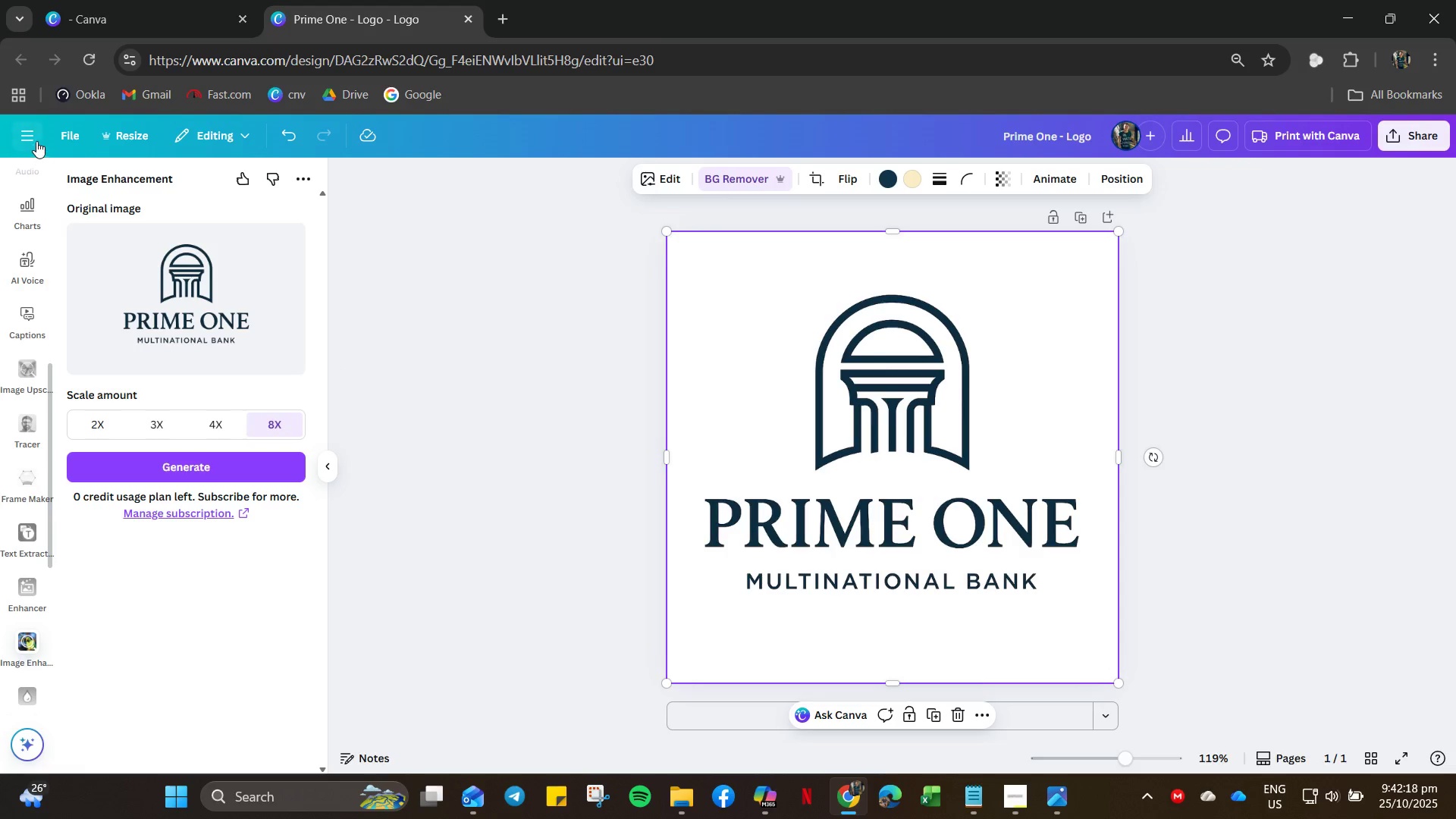 
left_click([30, 138])
 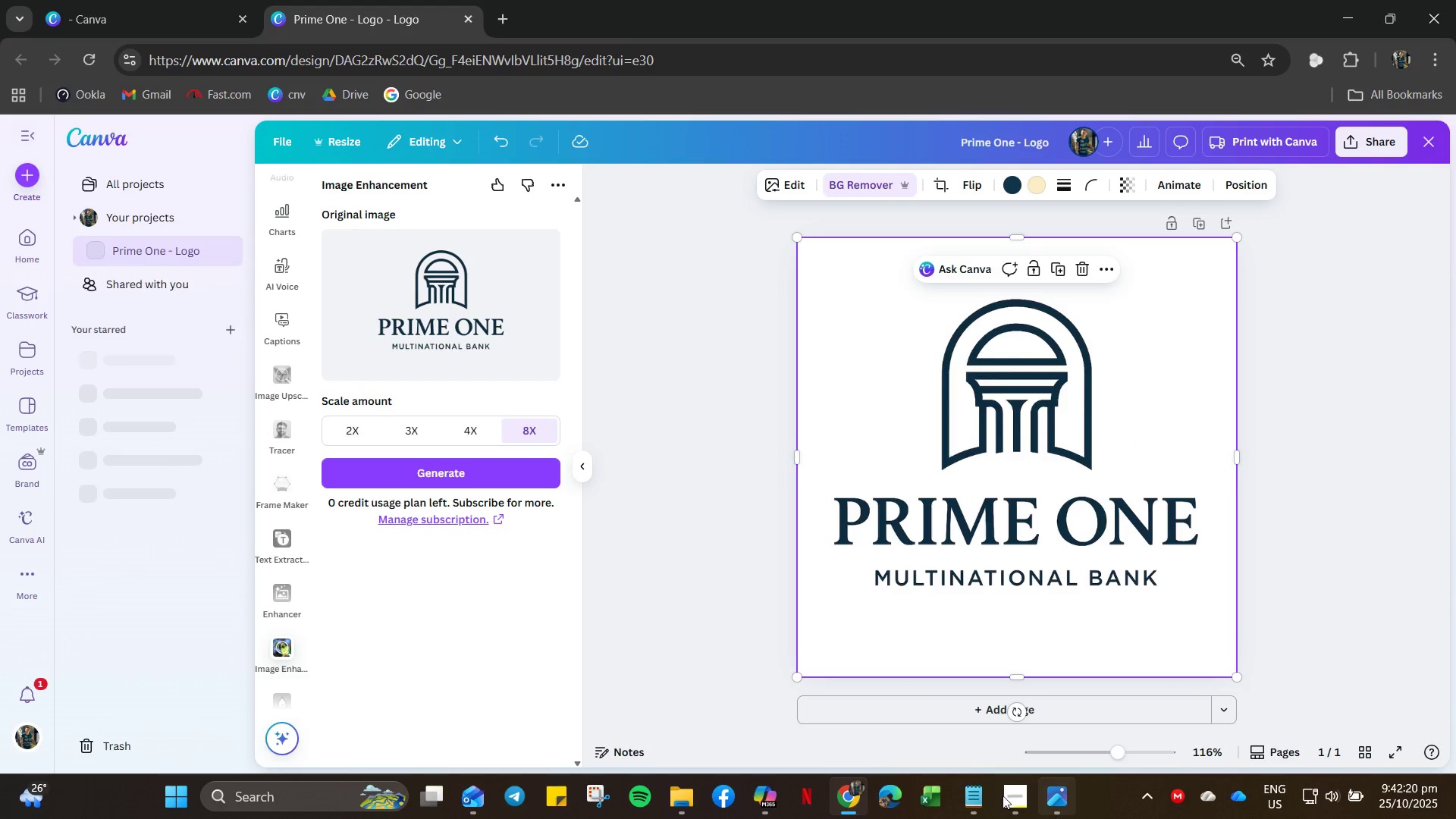 
left_click([966, 804])
 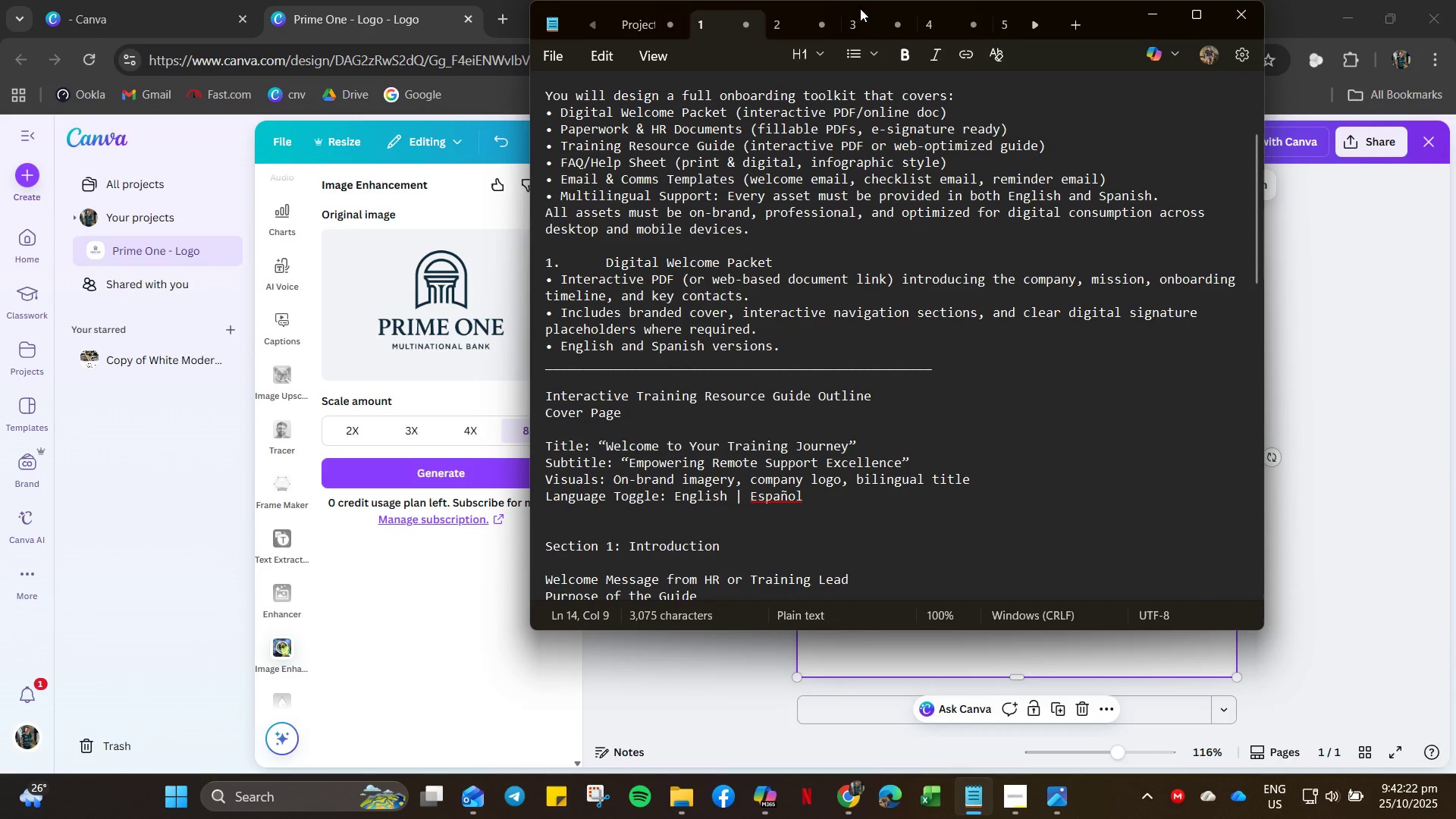 
left_click([786, 36])
 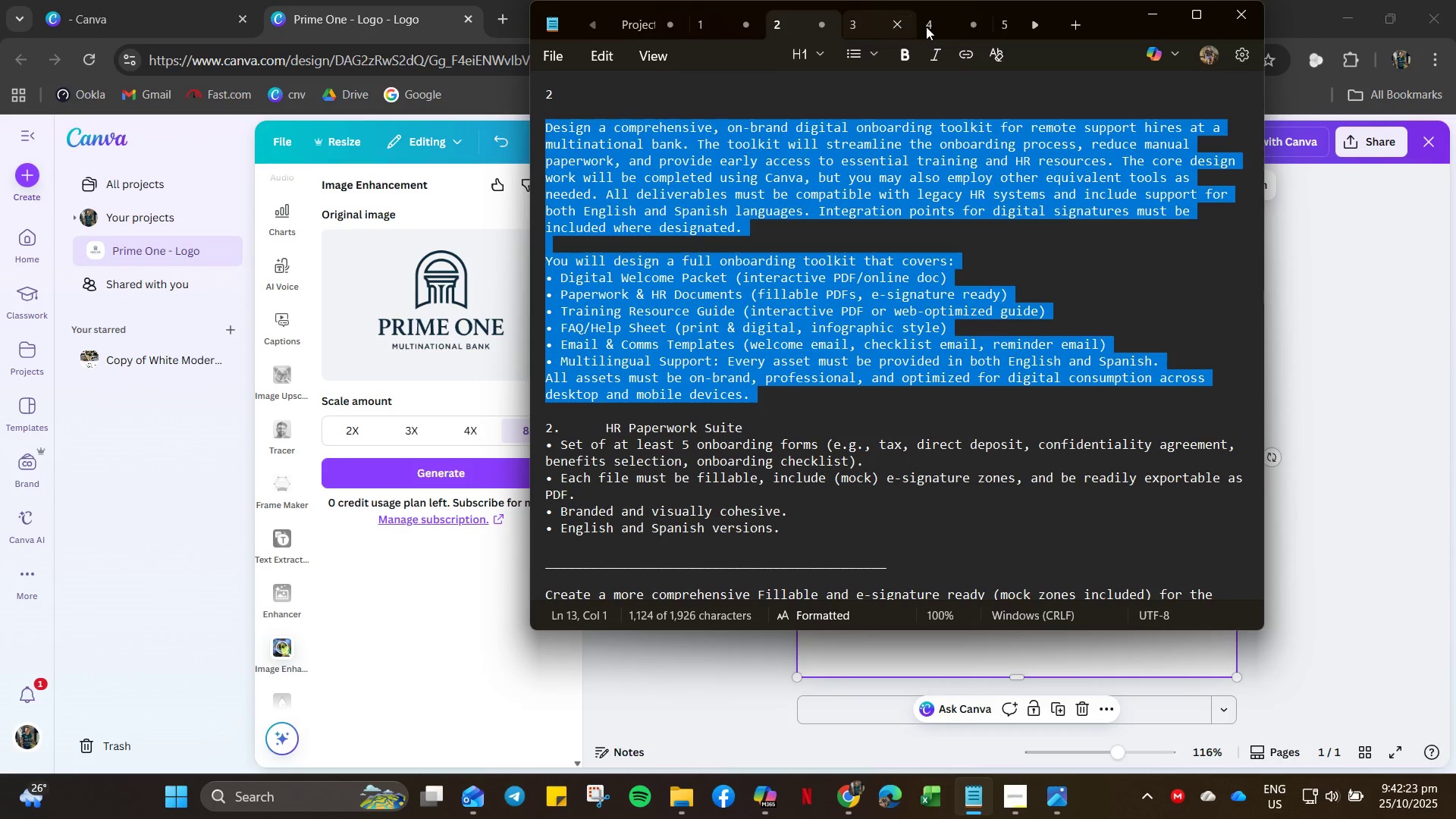 
left_click([932, 27])
 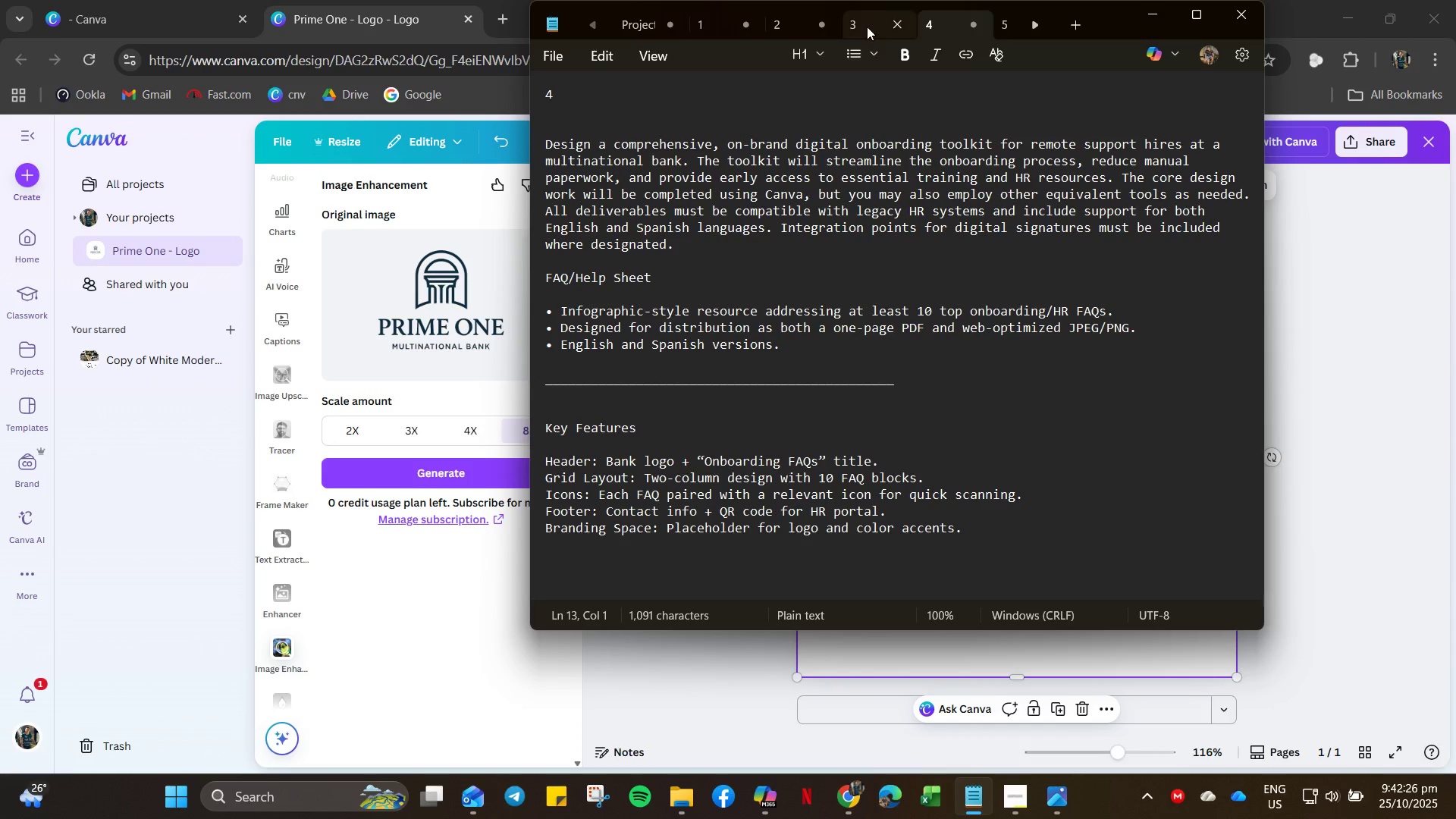 
left_click([863, 26])
 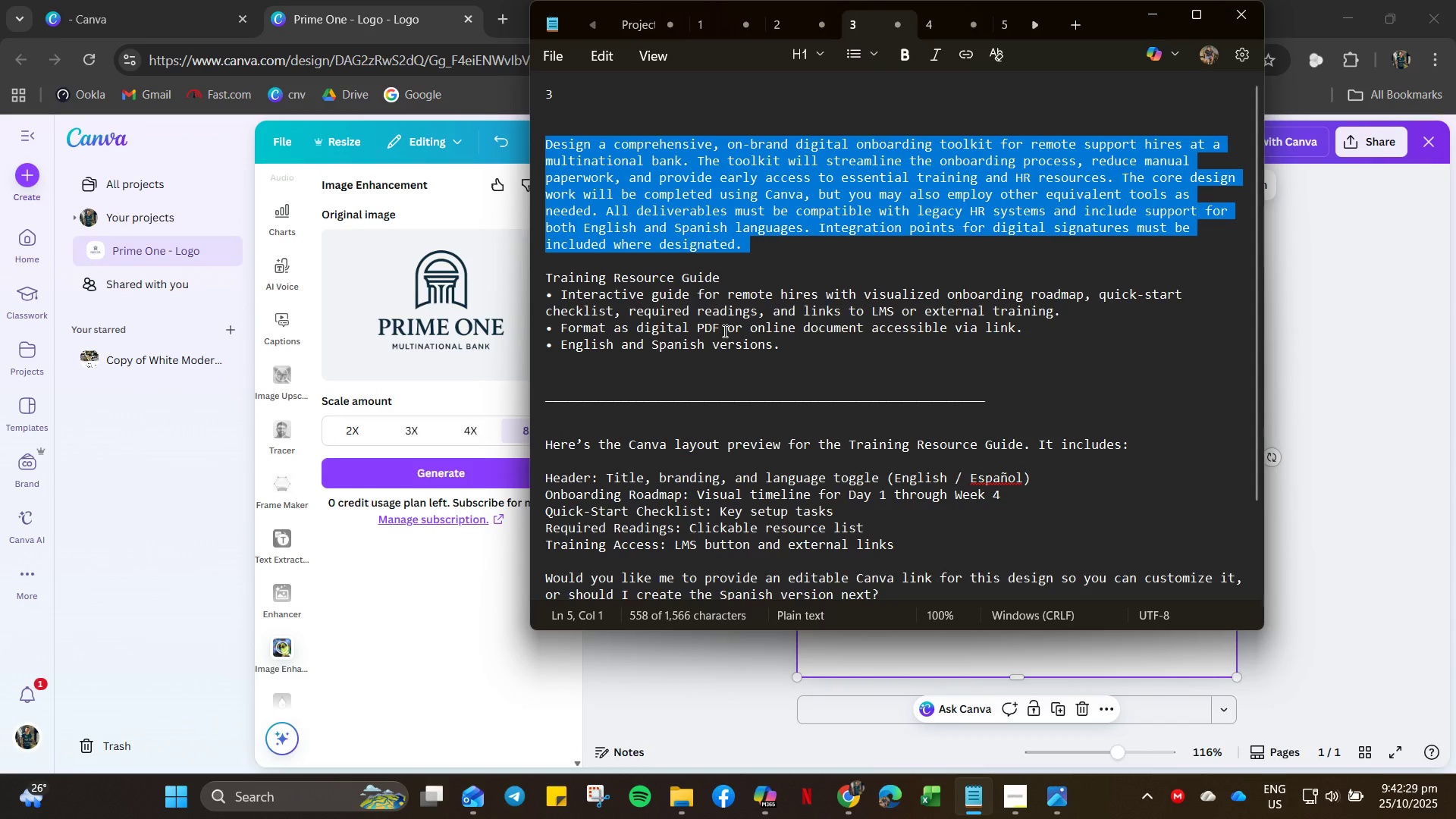 
scroll: coordinate [1049, 55], scroll_direction: down, amount: 12.0
 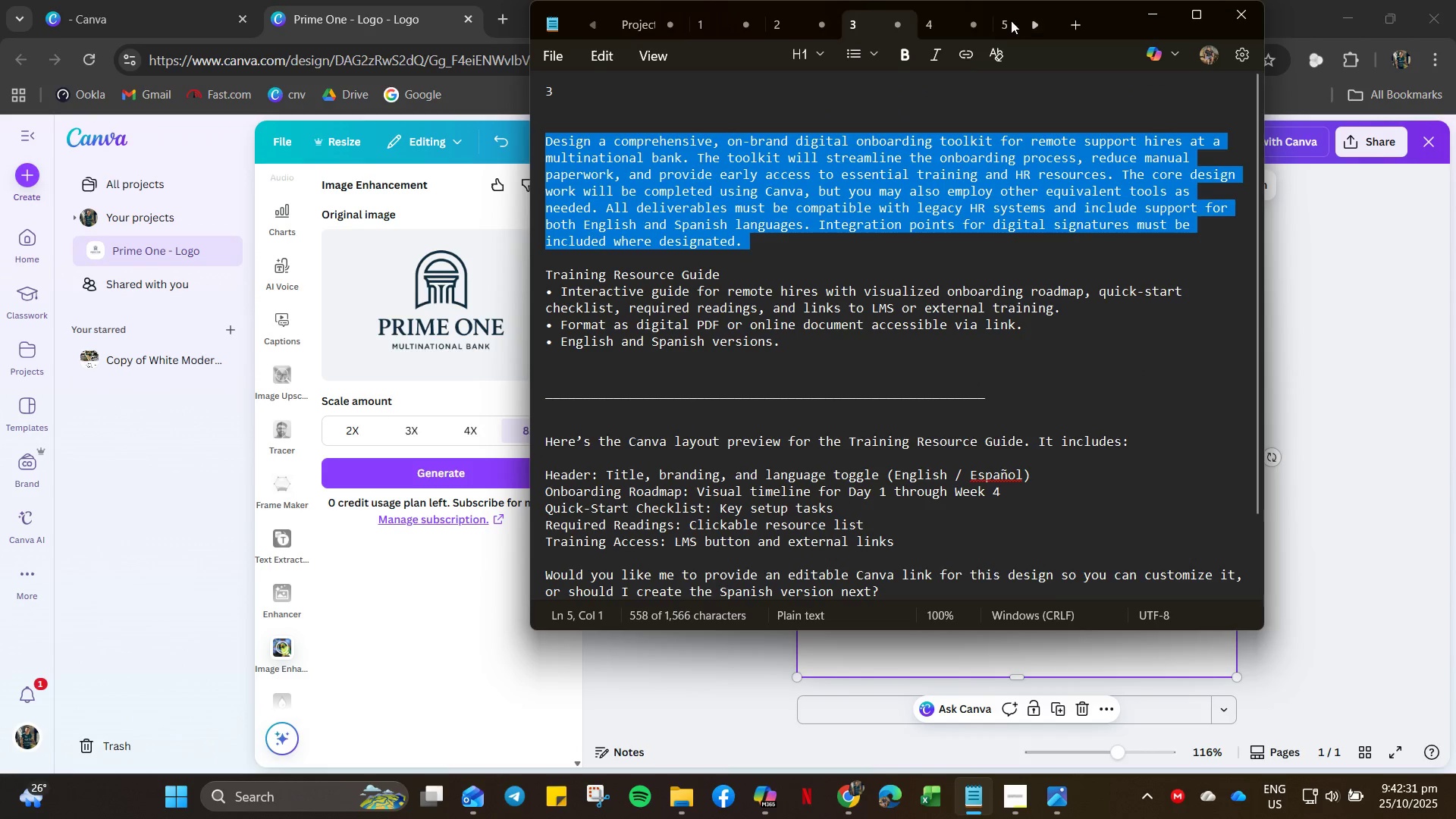 
left_click([1009, 21])
 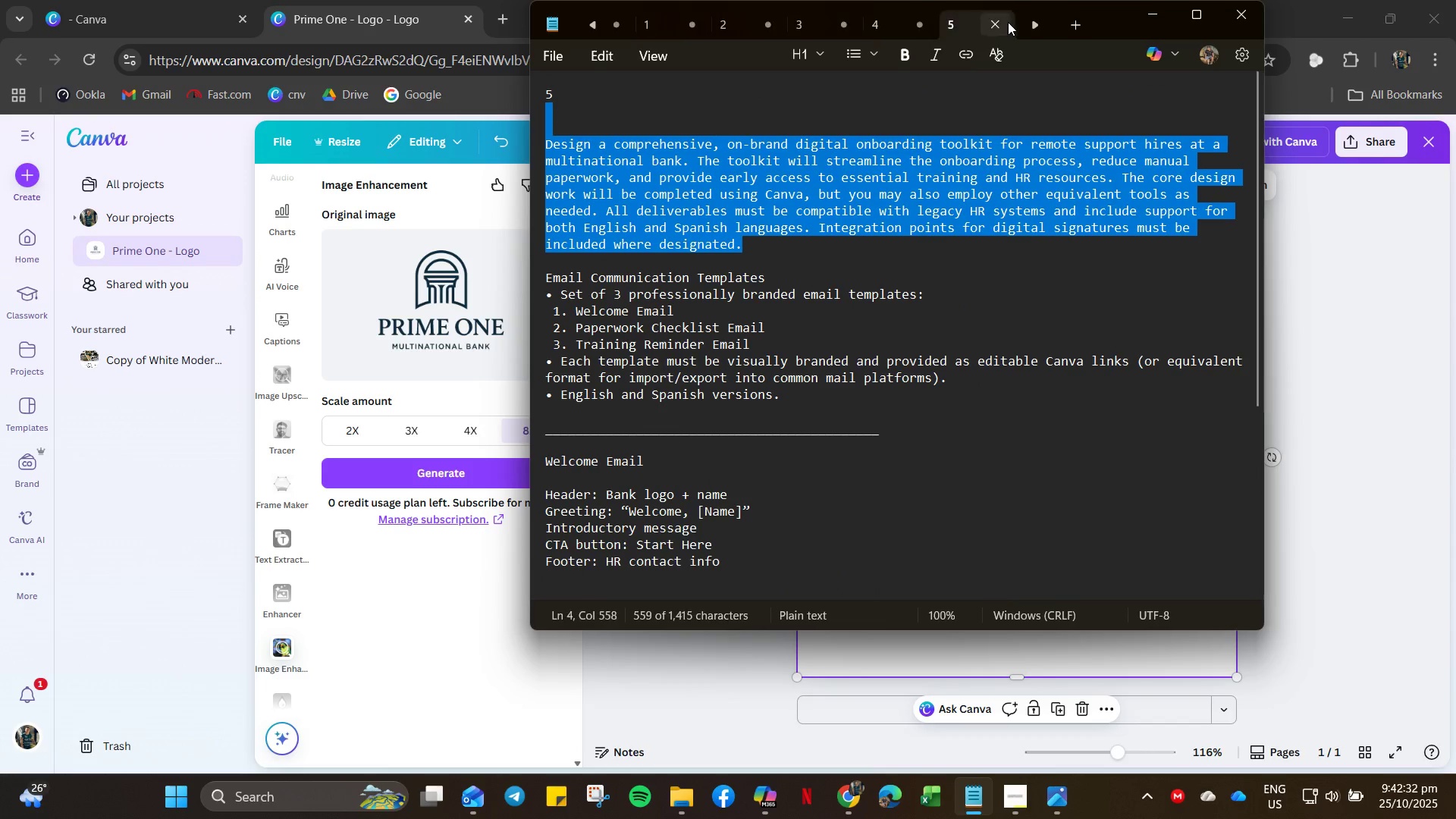 
mouse_move([989, 24])
 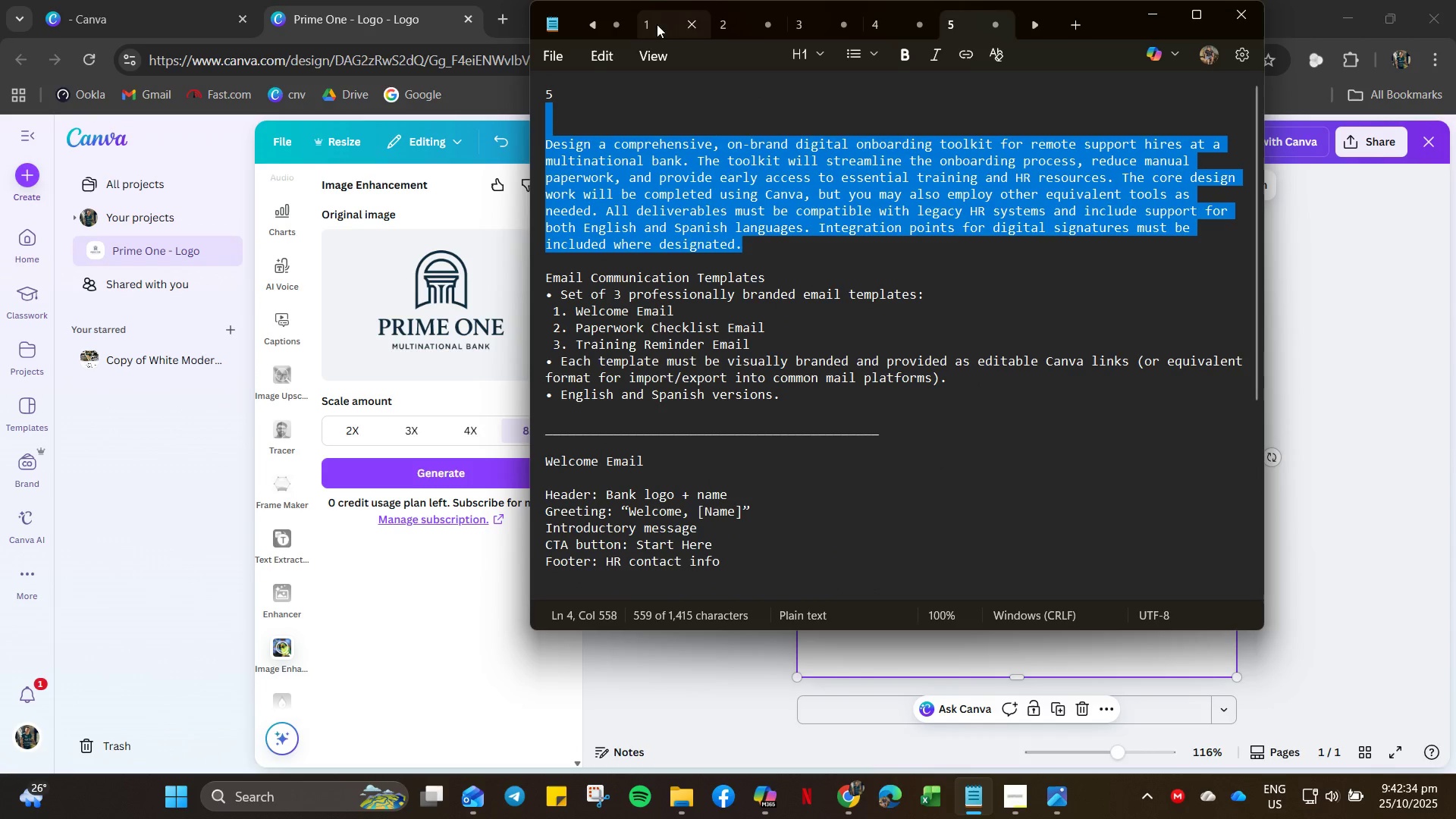 
left_click([641, 17])
 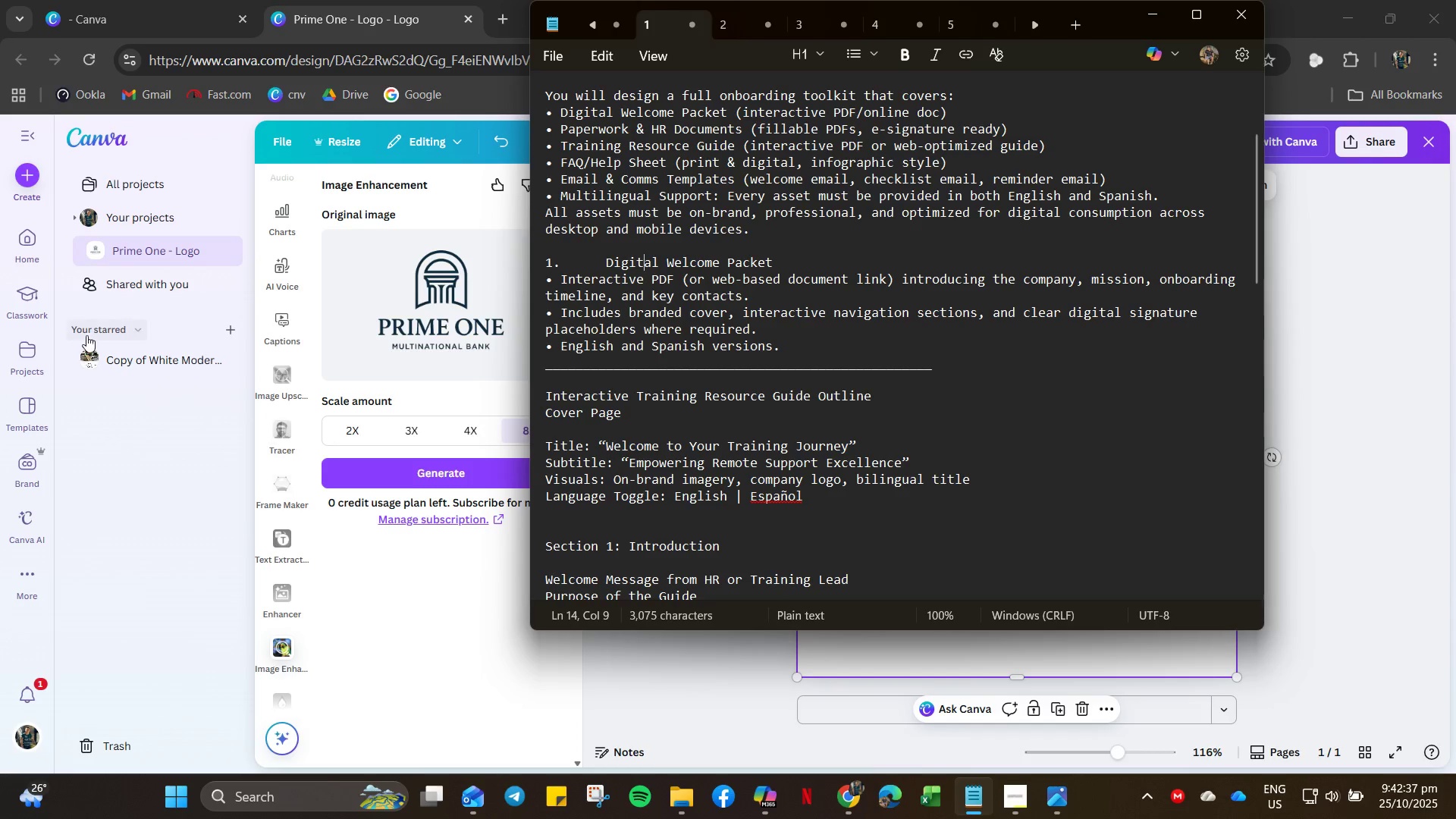 
left_click([17, 176])
 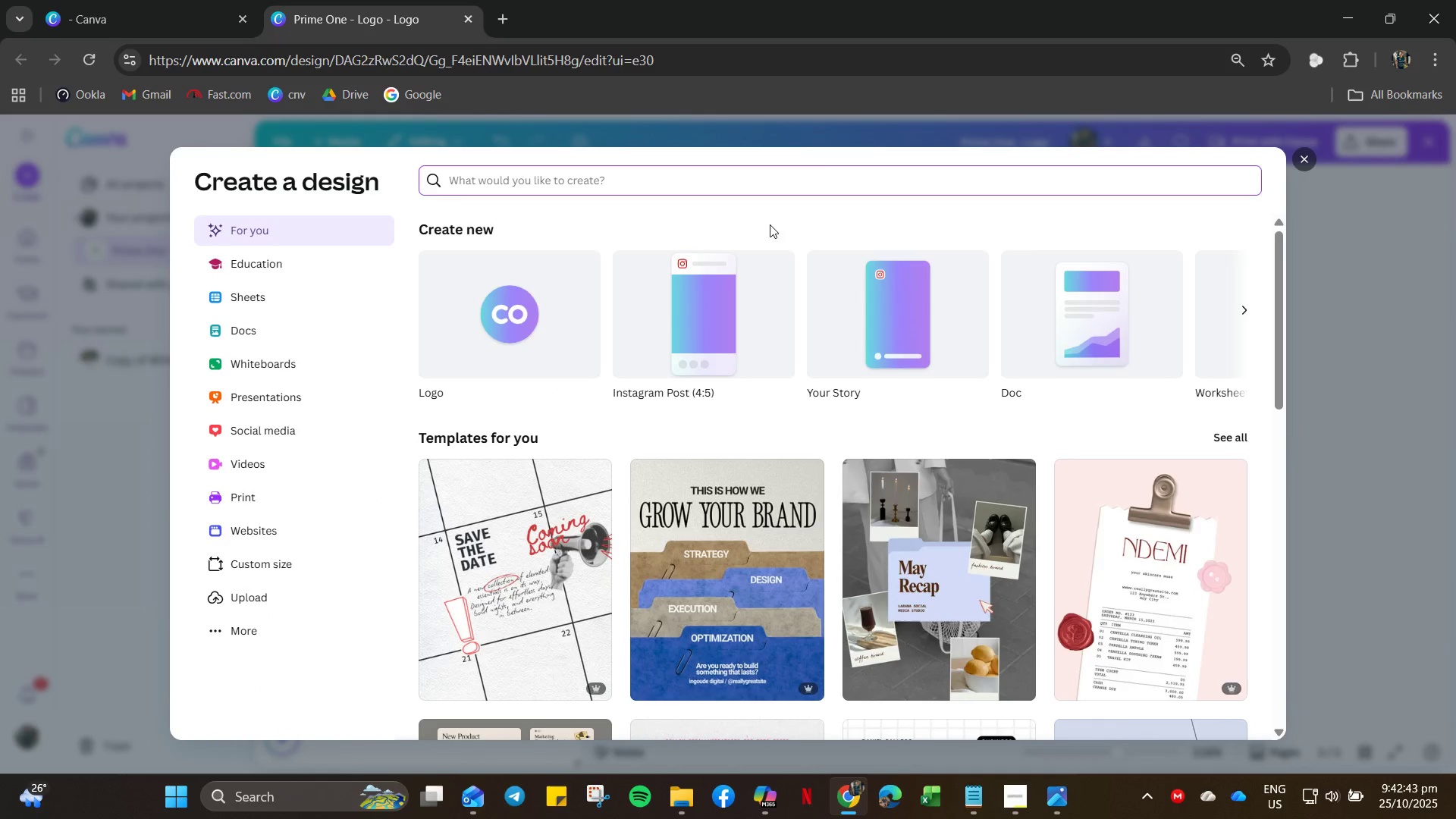 
wait(6.44)
 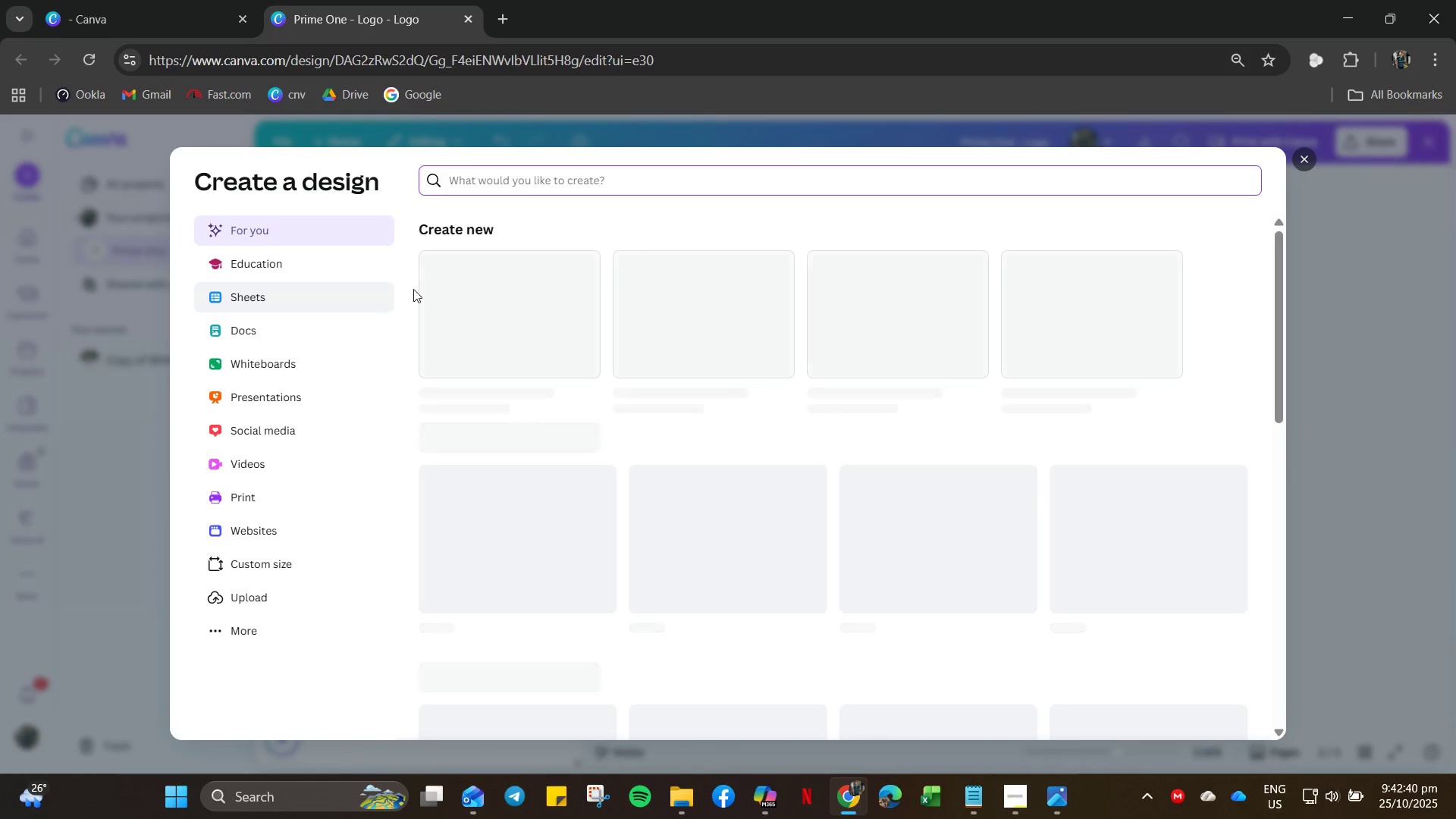 
scroll: coordinate [480, 303], scroll_direction: down, amount: 20.0
 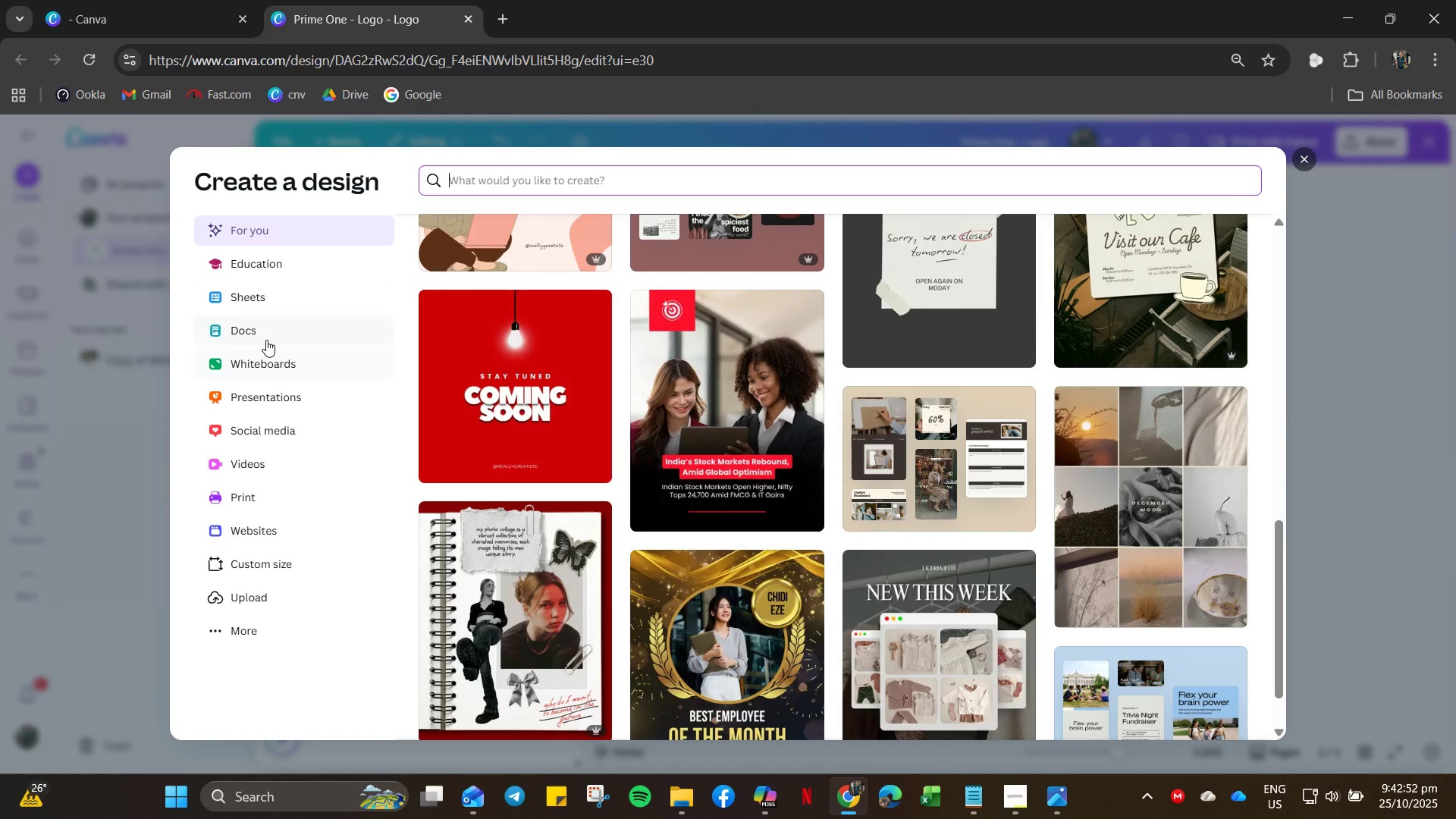 
wait(7.66)
 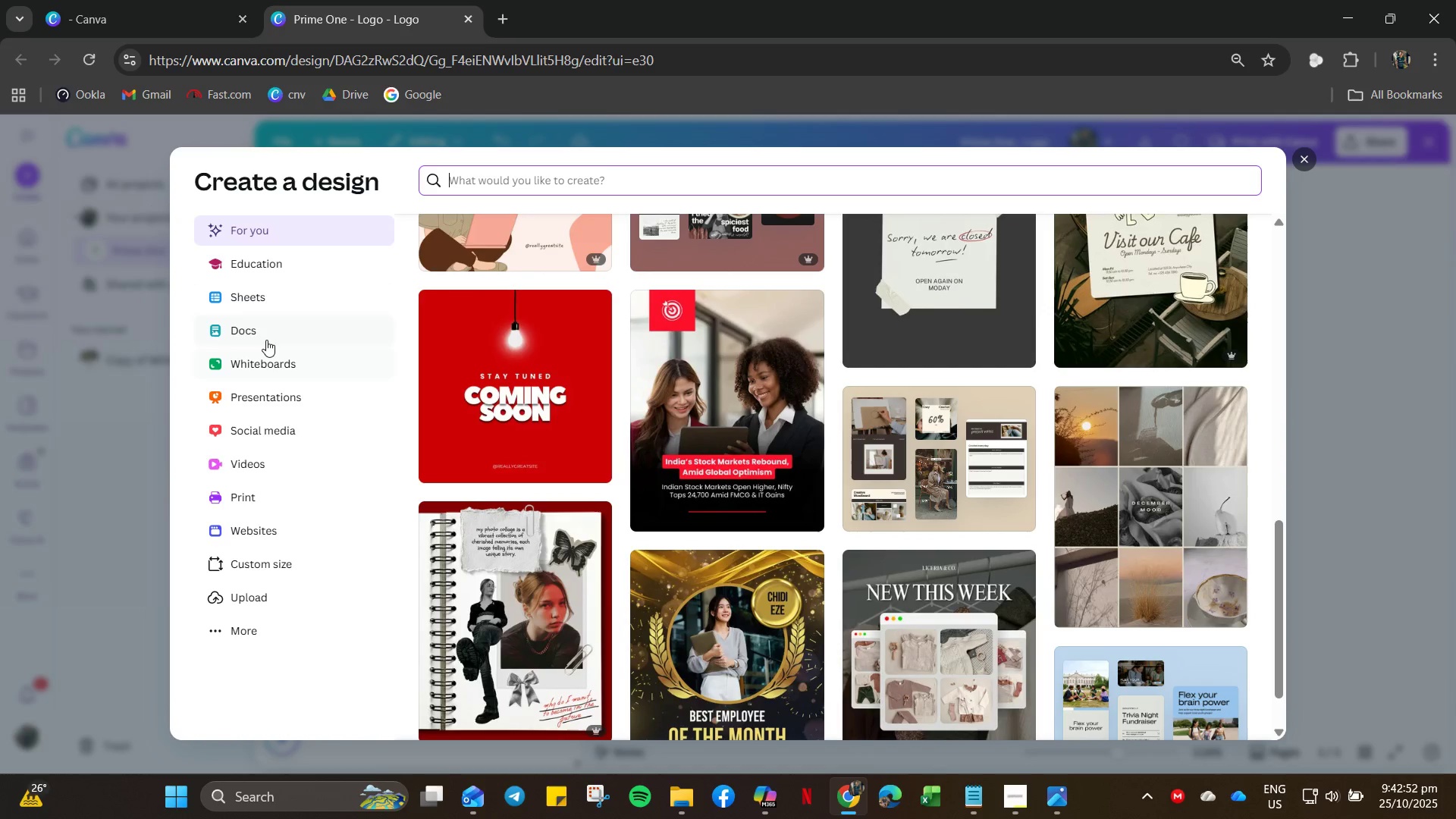 
left_click([232, 639])
 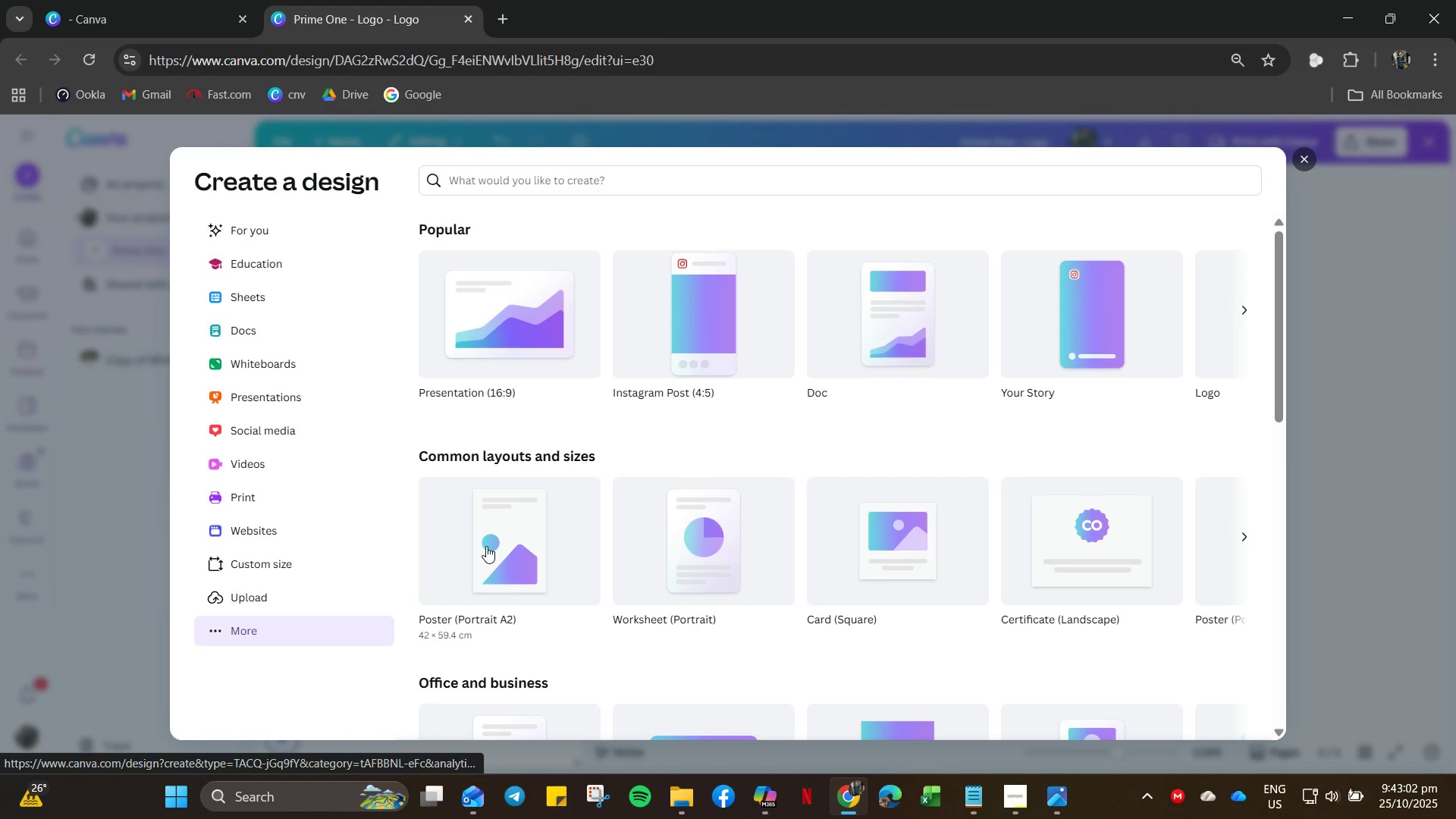 
wait(9.84)
 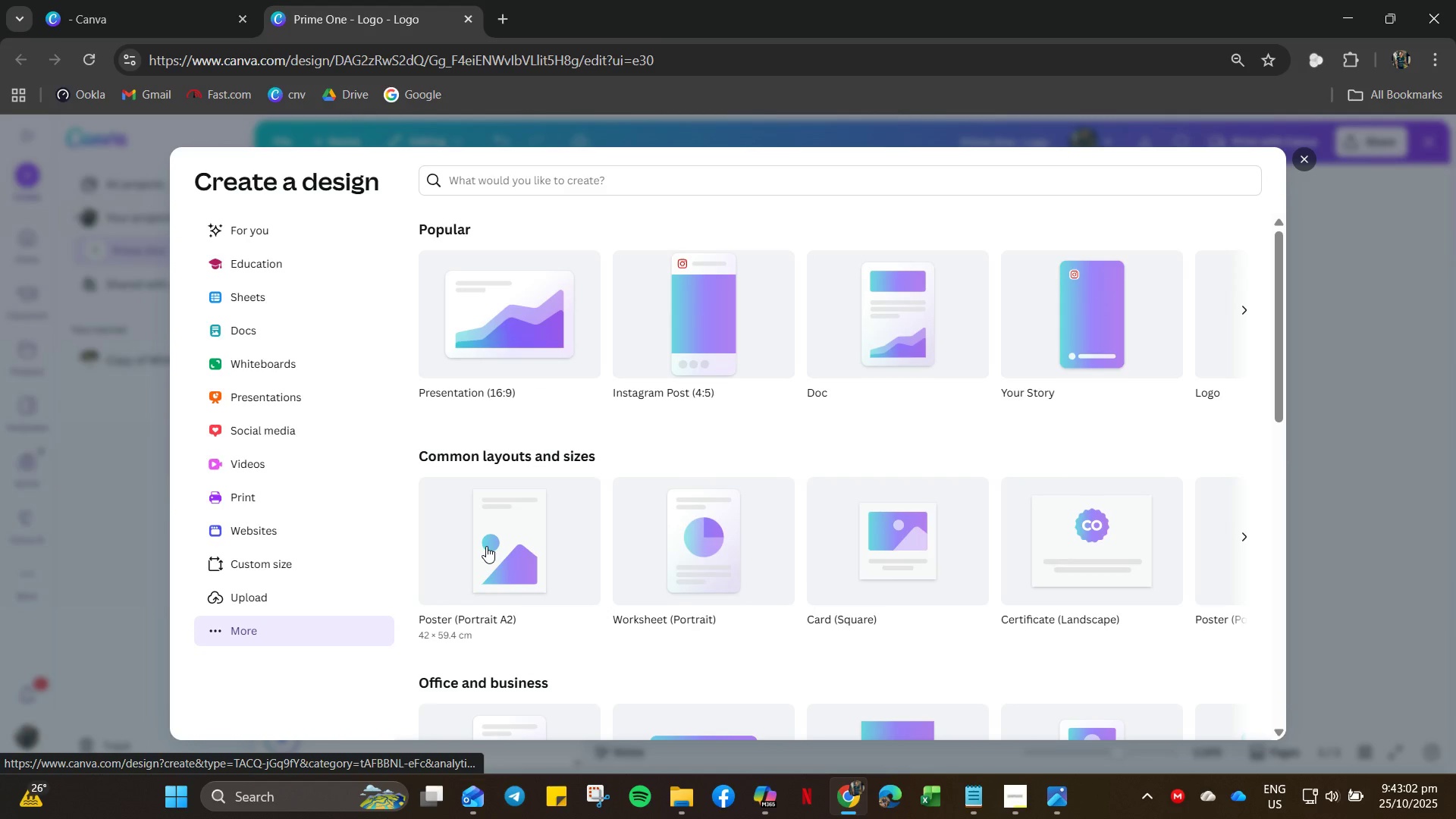 
left_click([1244, 537])
 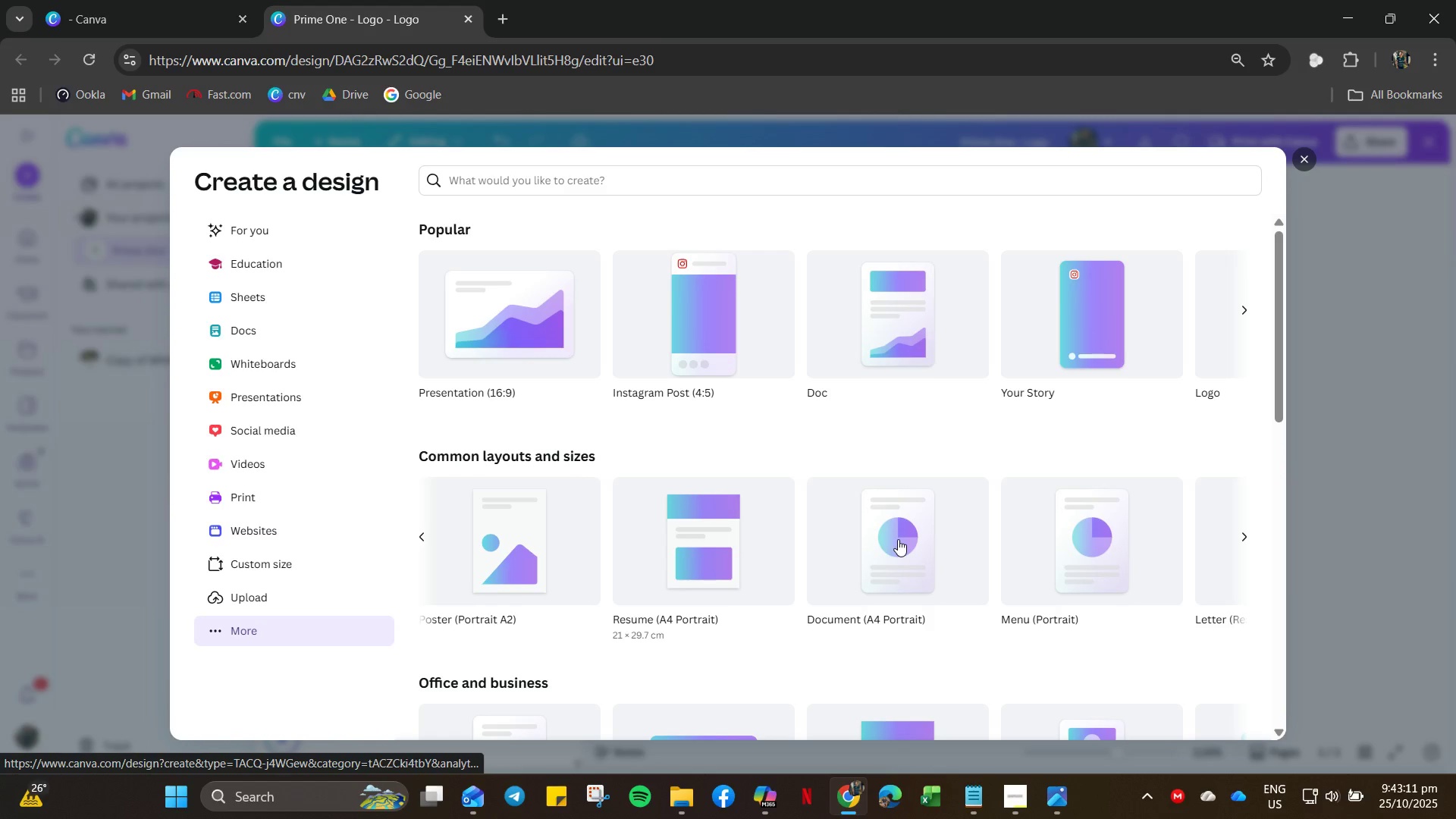 
wait(5.41)
 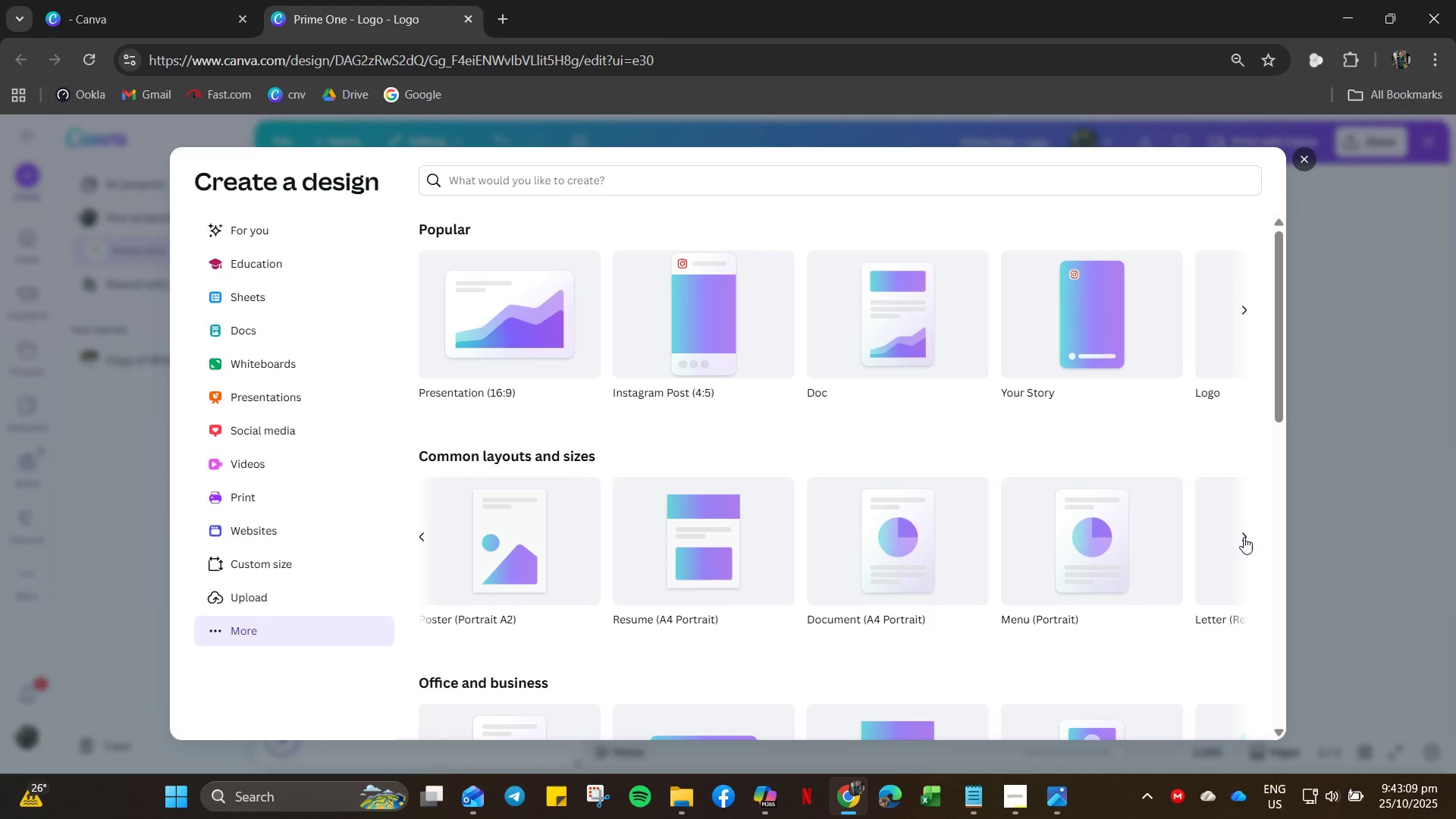 
left_click([1242, 536])
 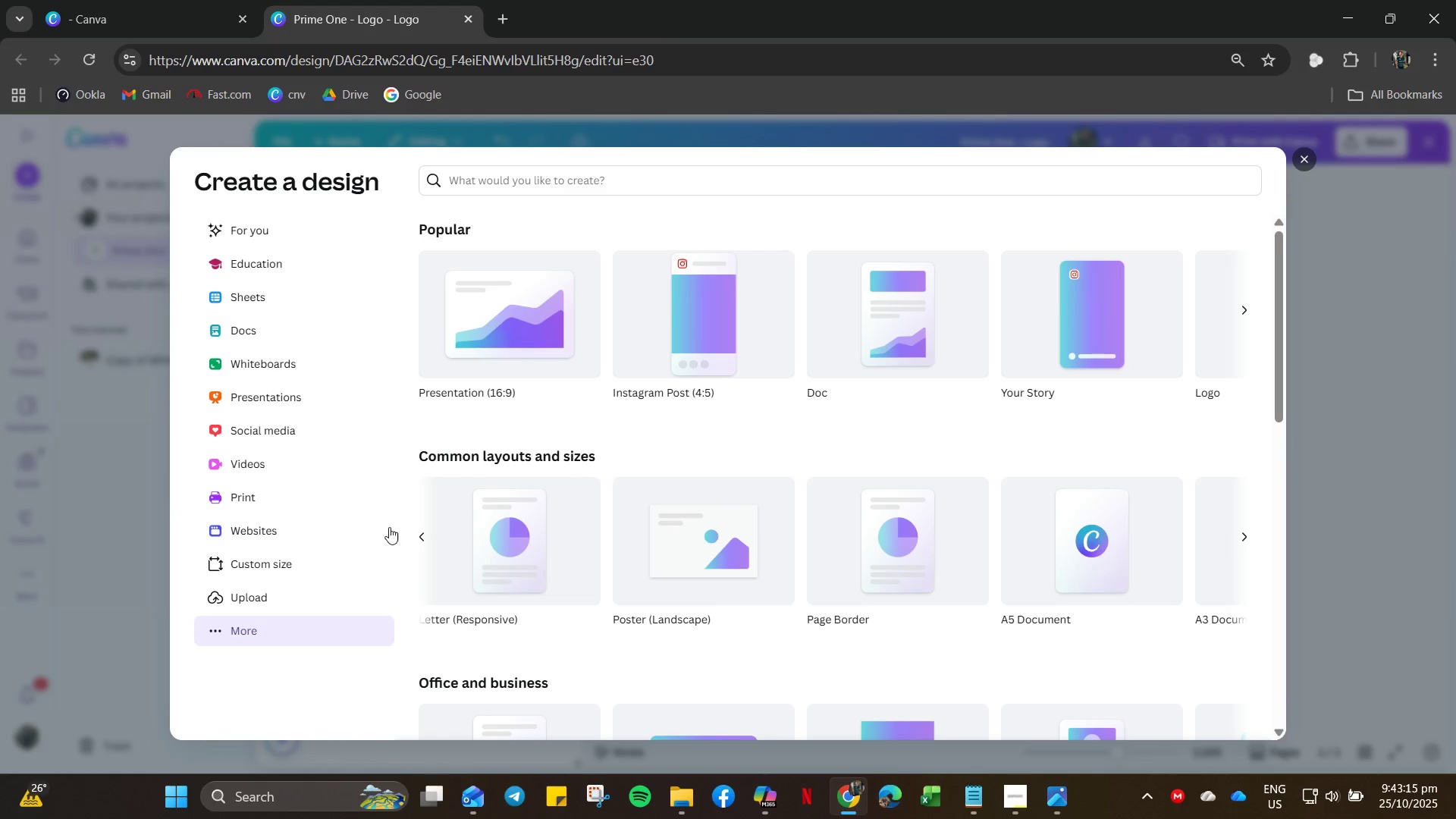 
double_click([425, 539])
 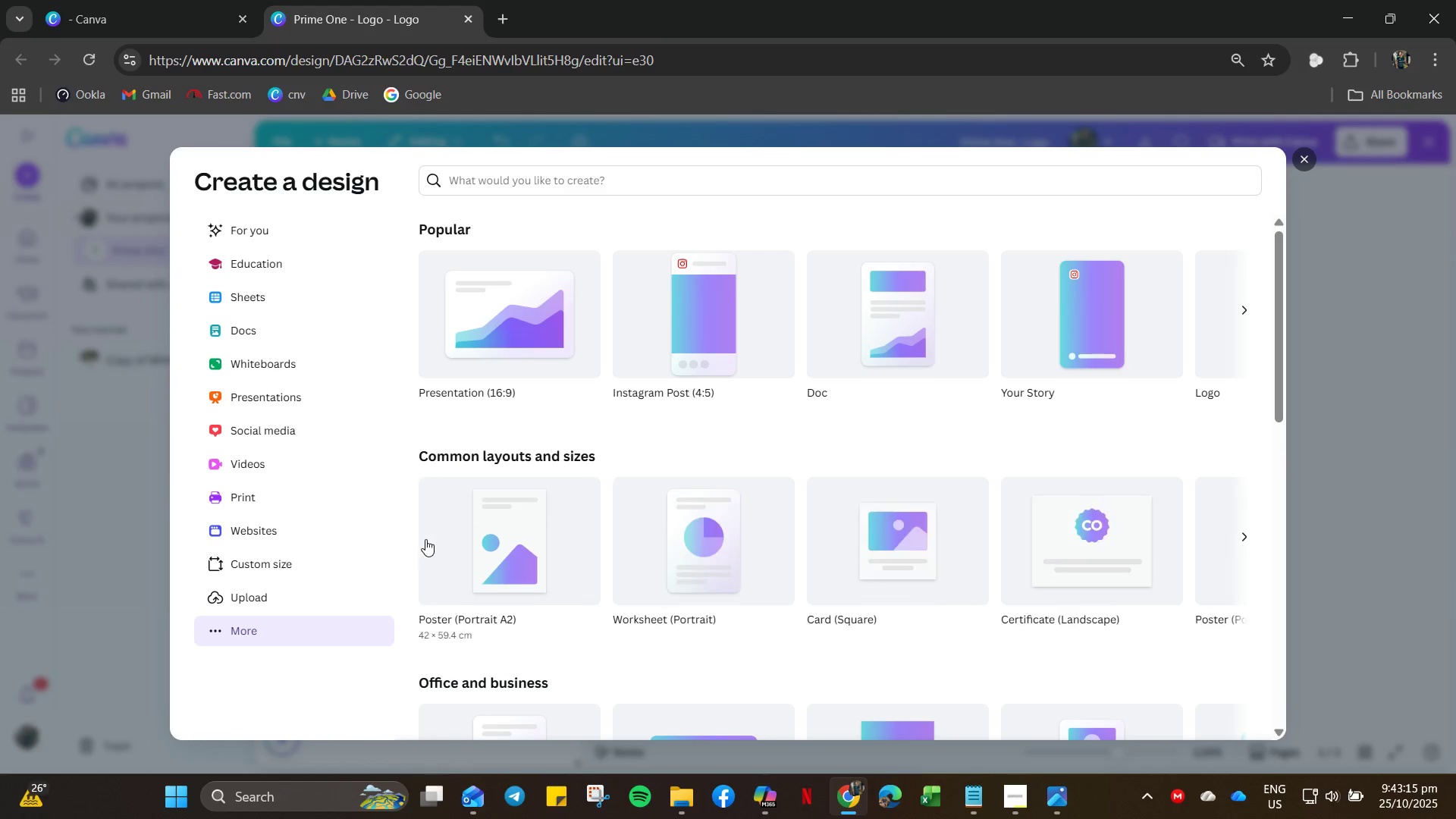 
triple_click([425, 539])
 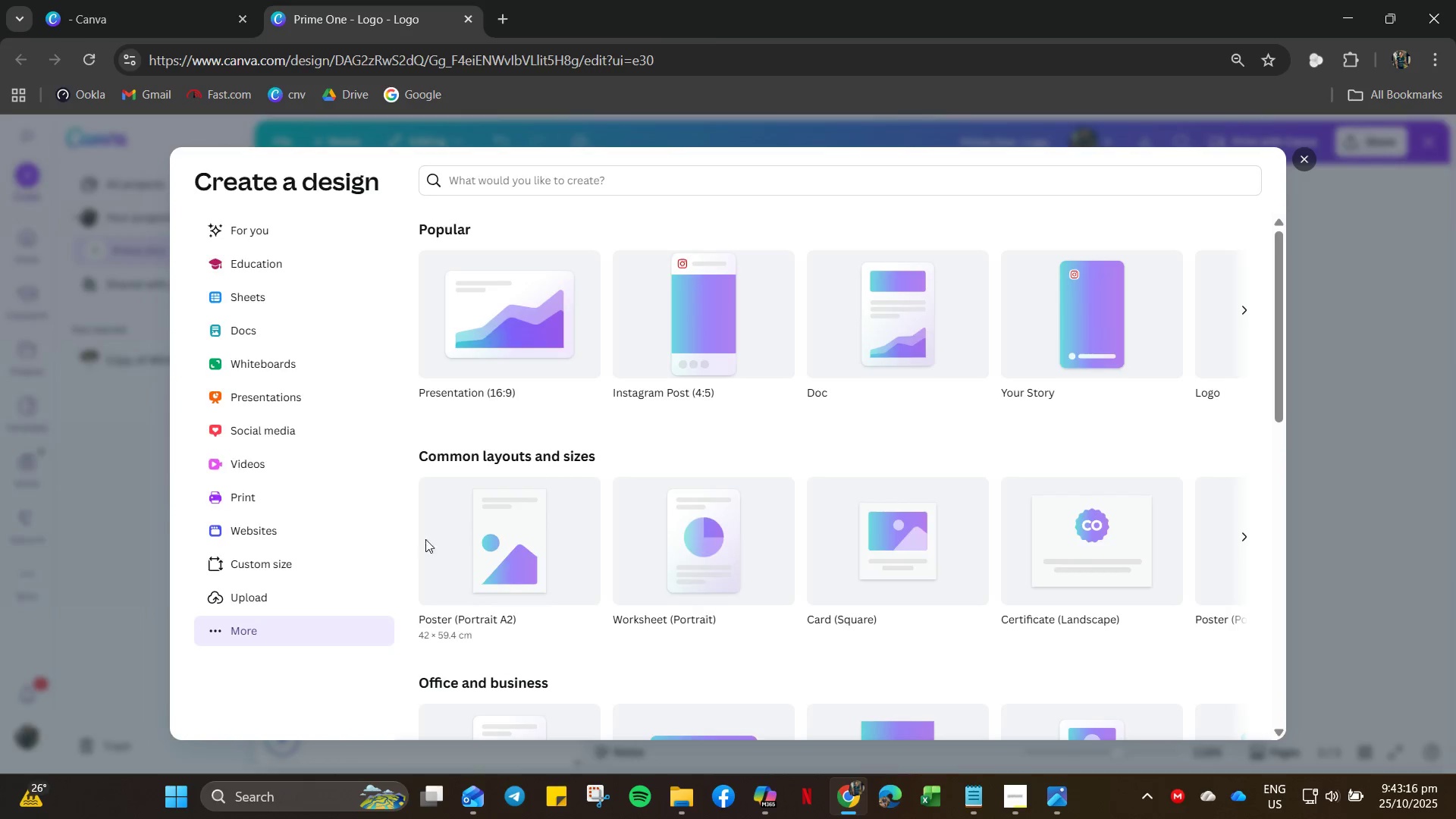 
triple_click([425, 539])
 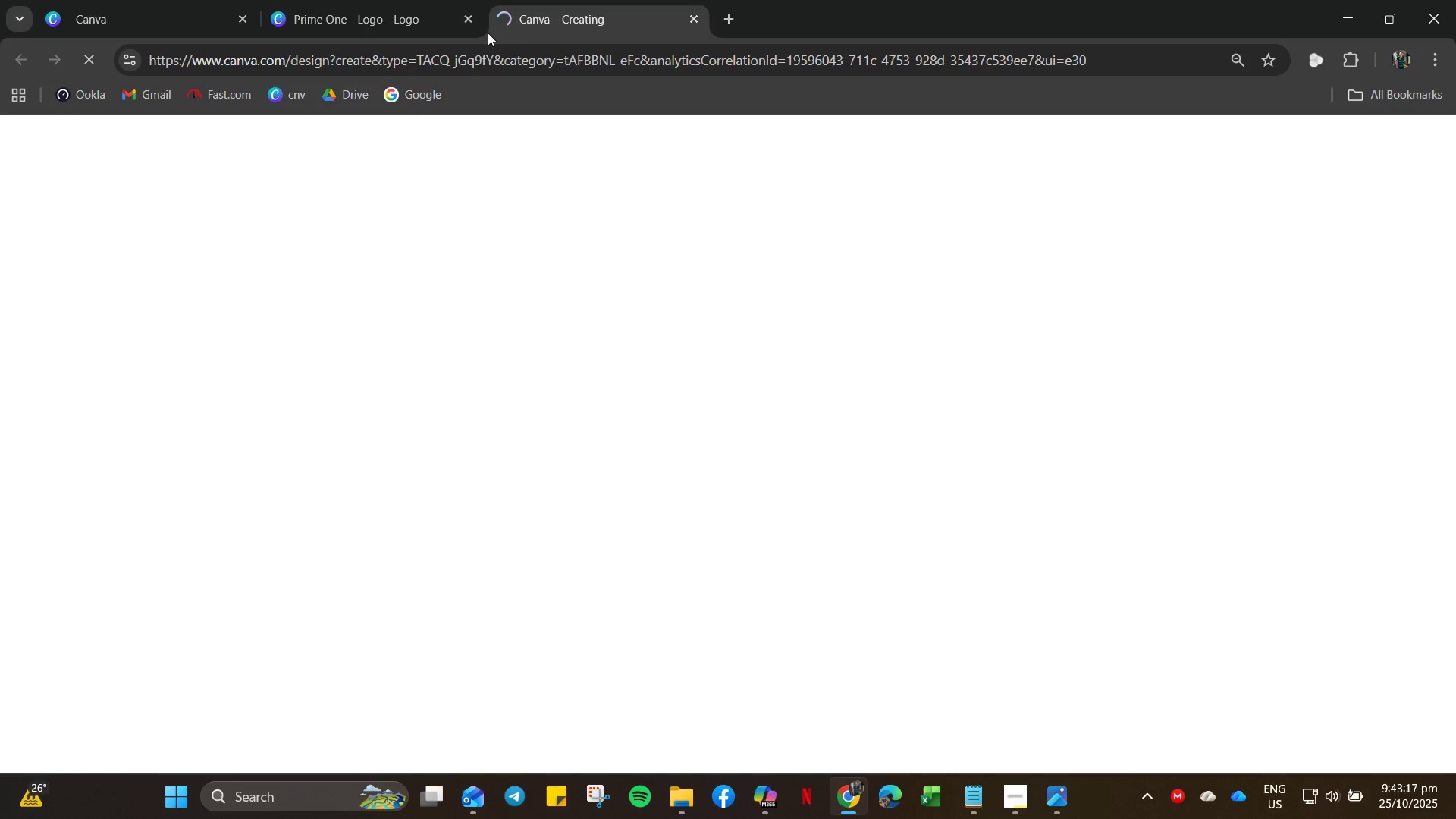 
left_click([475, 23])
 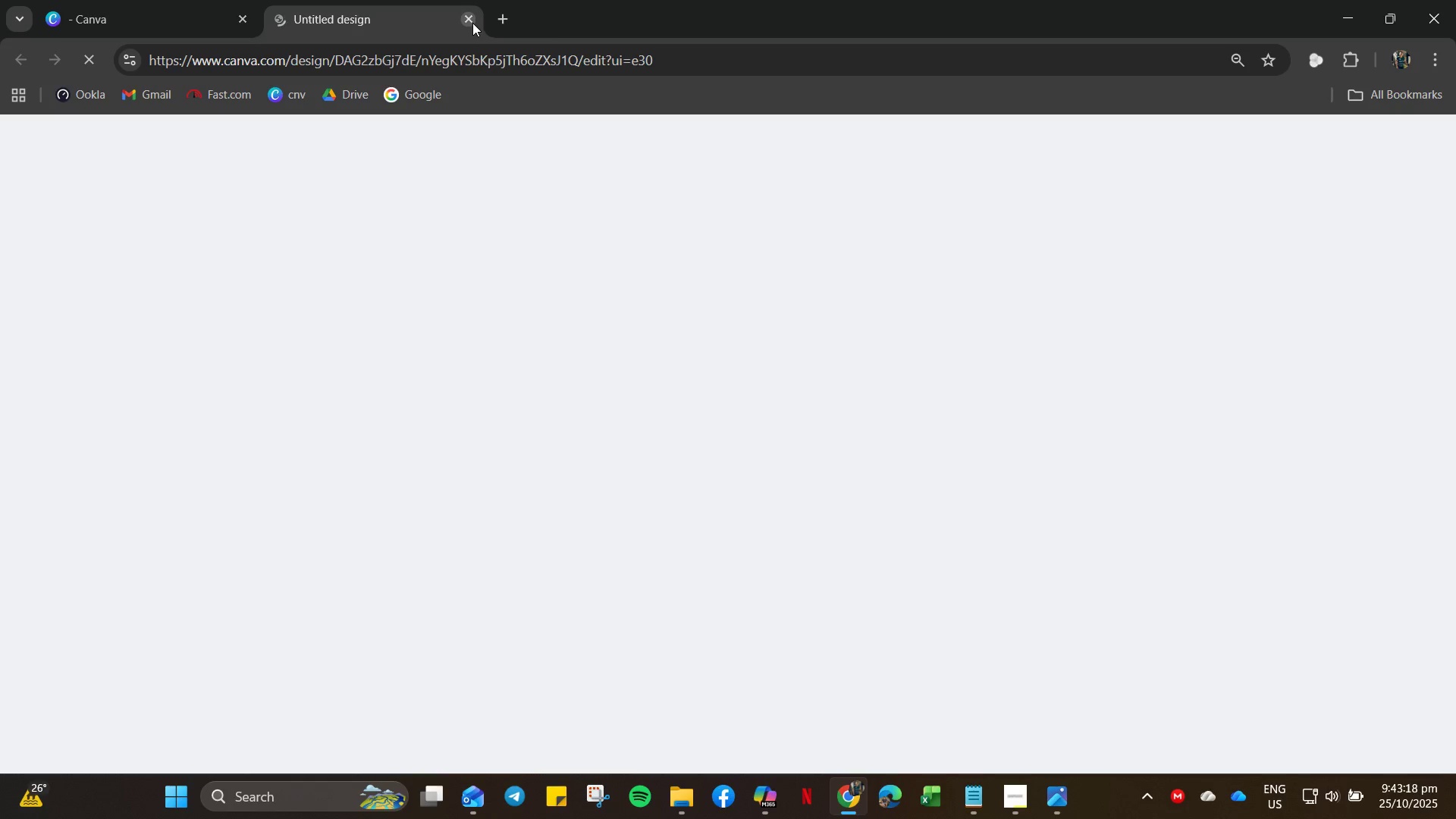 
left_click([472, 23])
 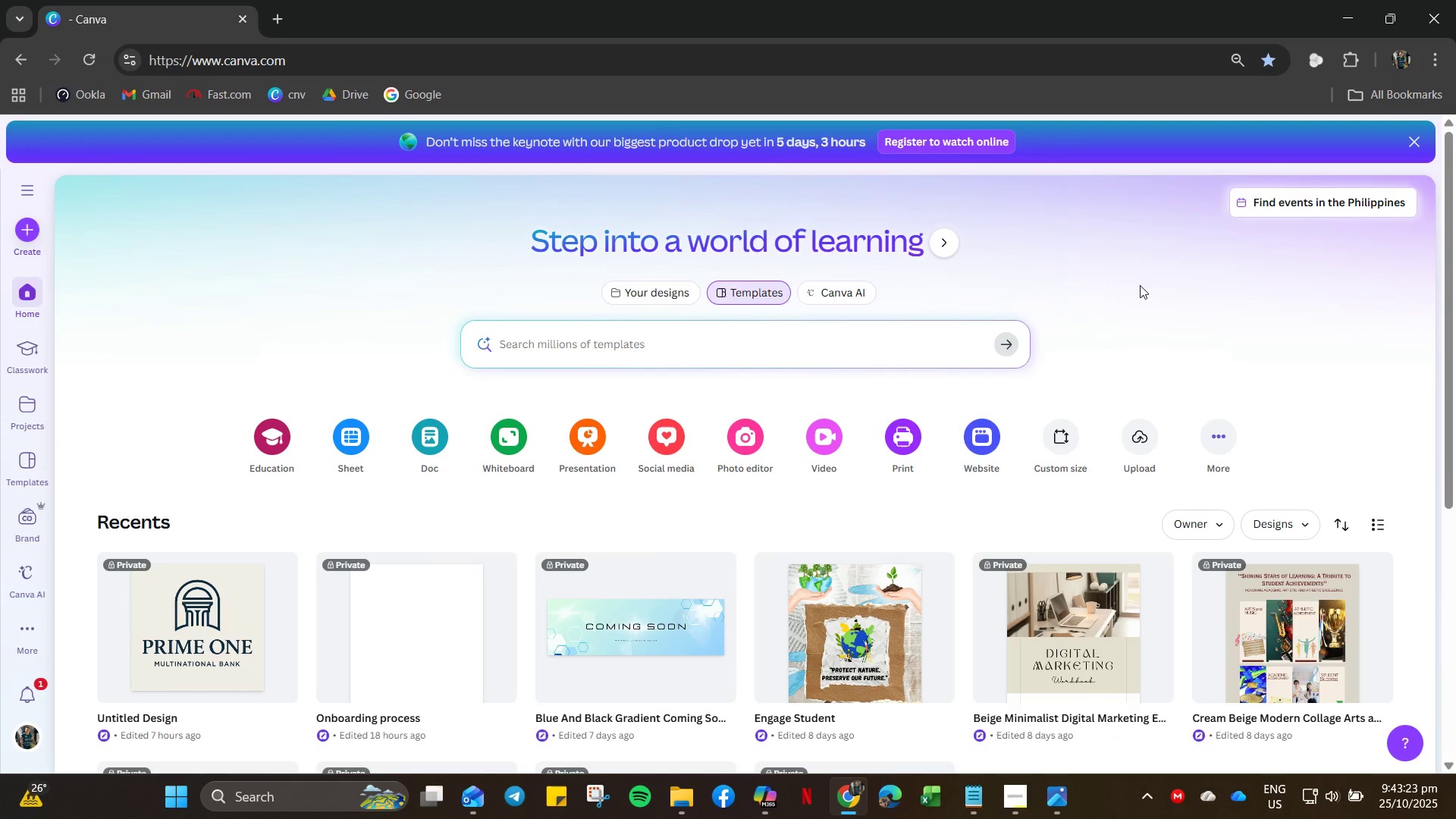 
wait(5.17)
 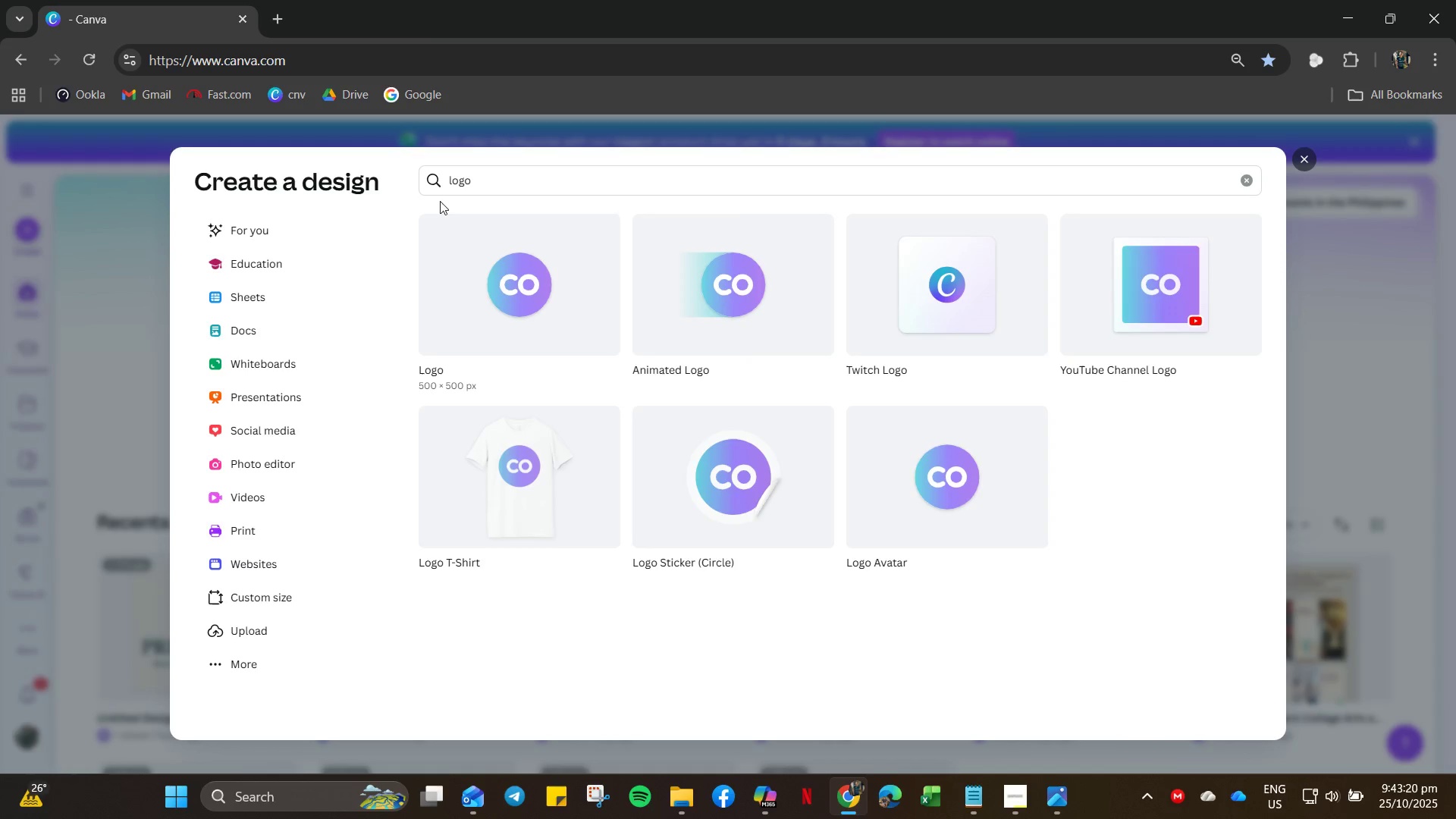 
left_click([13, 63])
 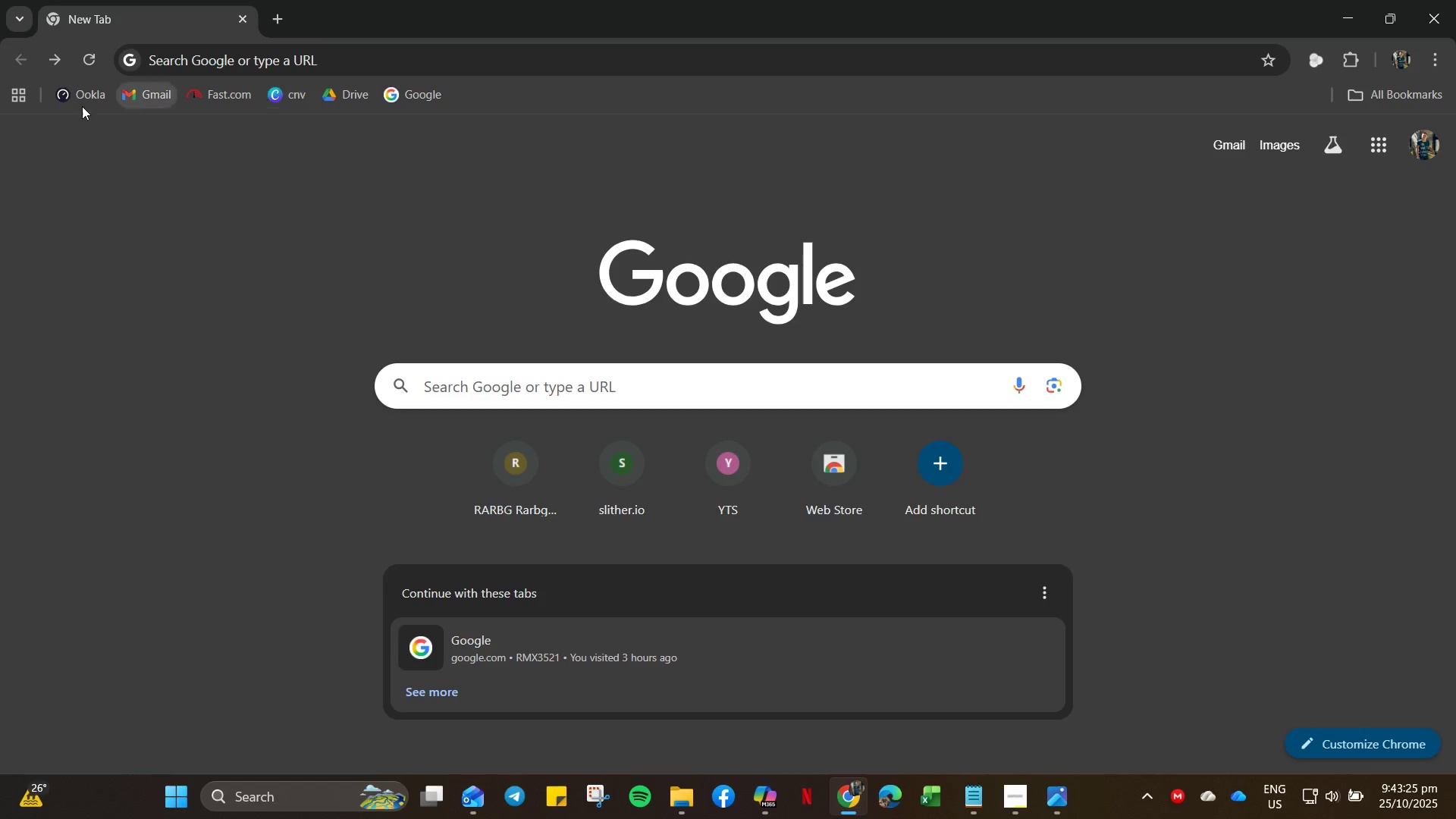 
left_click([60, 61])
 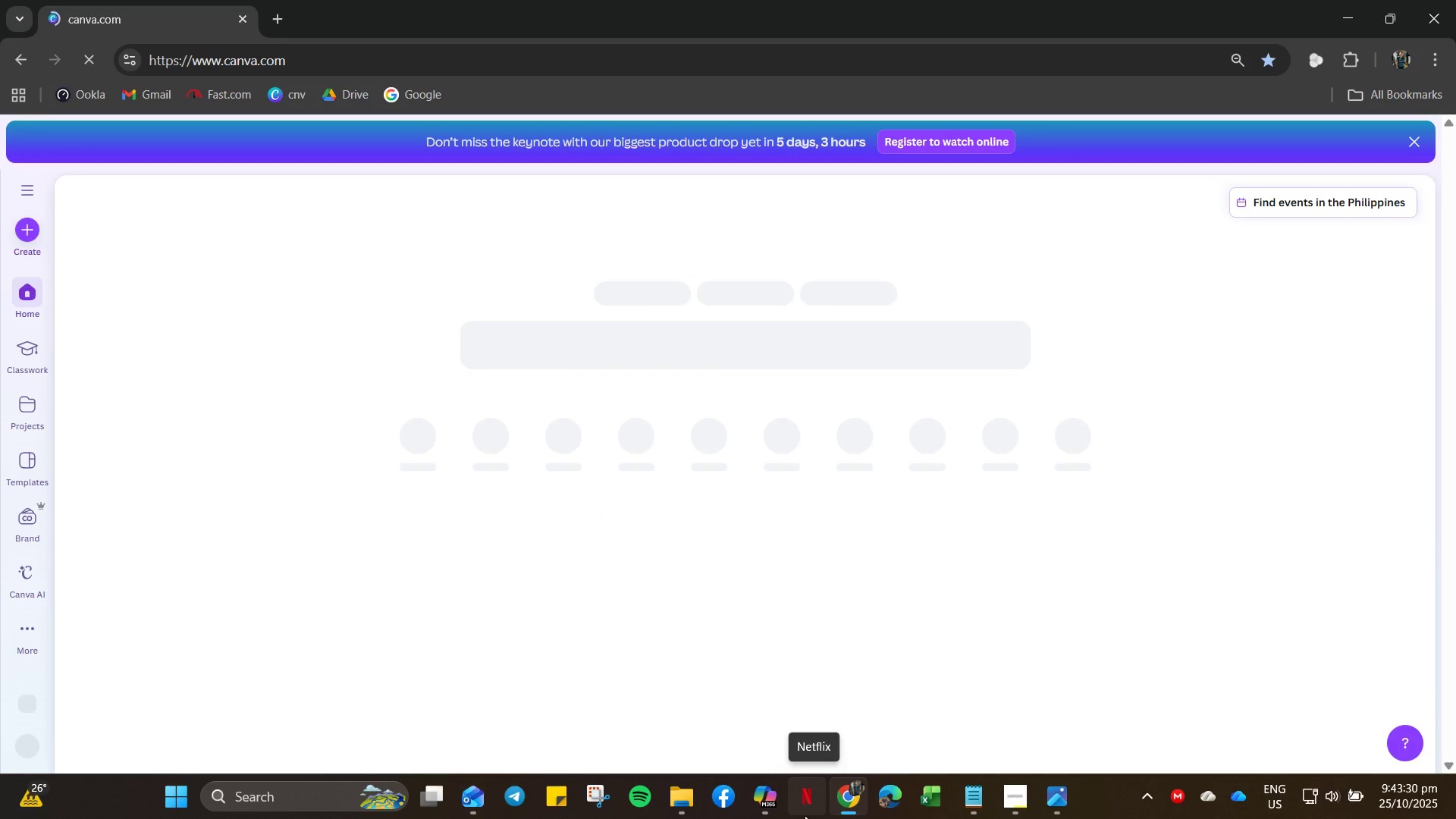 
wait(5.86)
 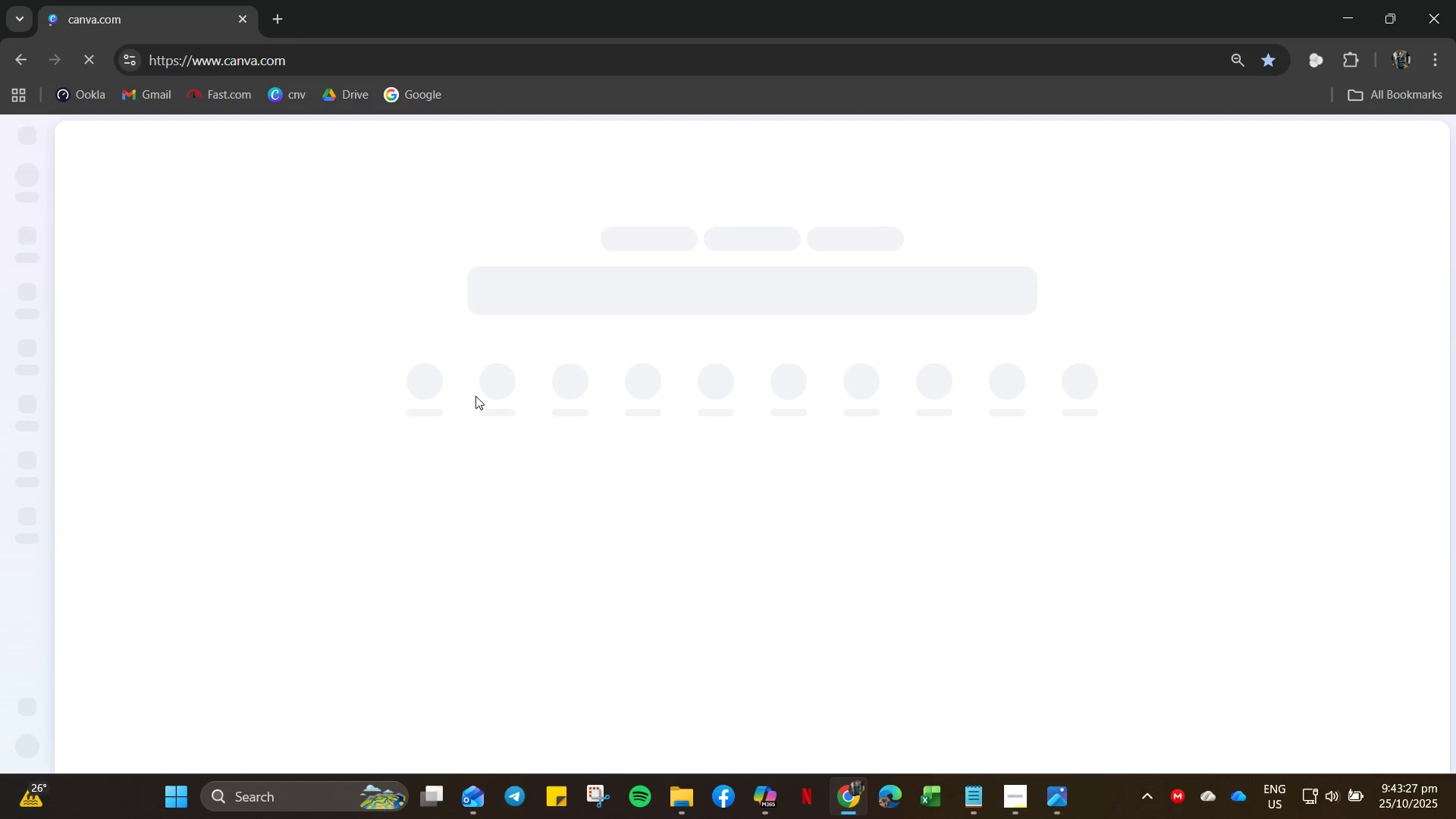 
scroll: coordinate [272, 469], scroll_direction: down, amount: 4.0
 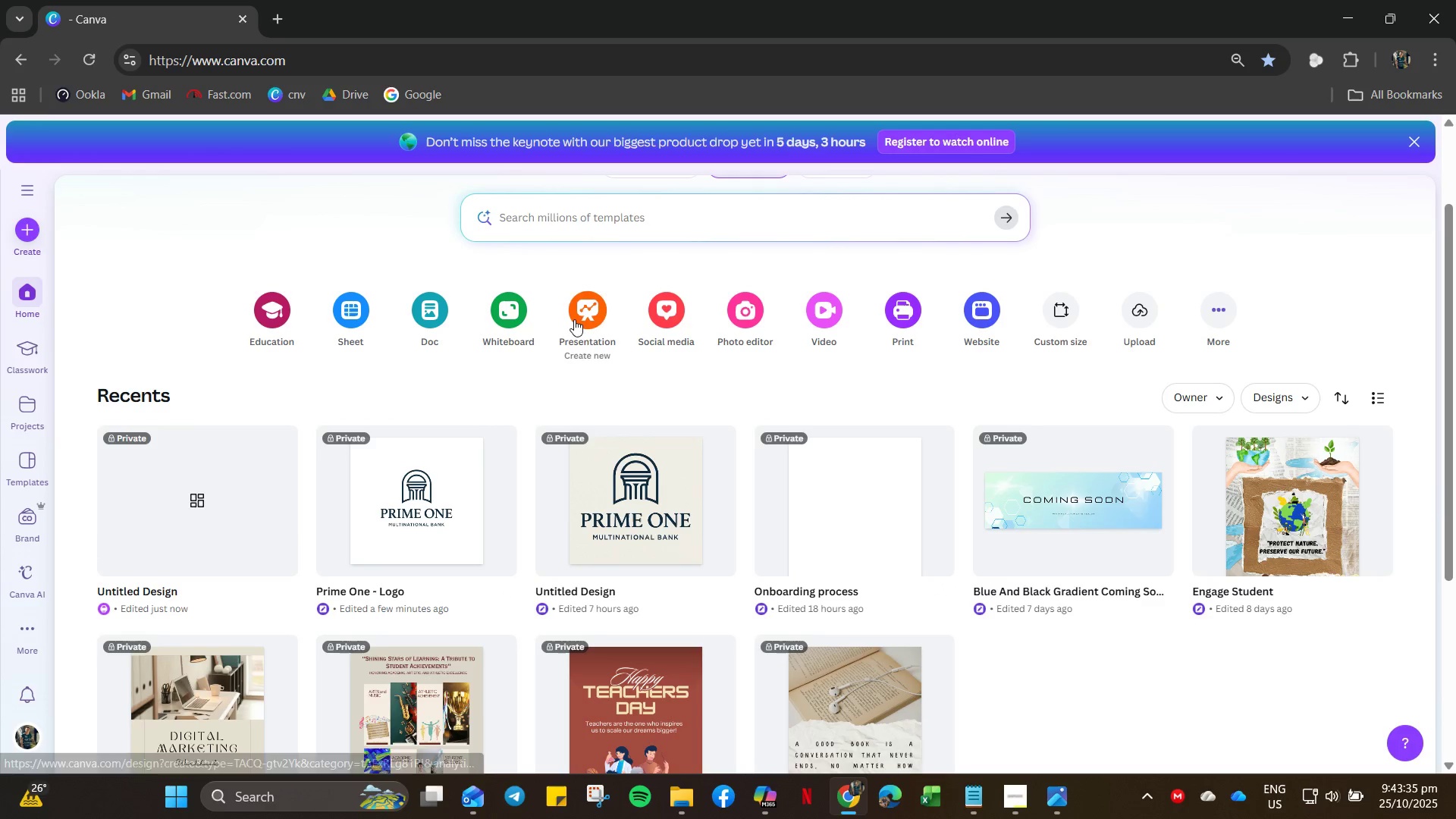 
left_click([714, 439])
 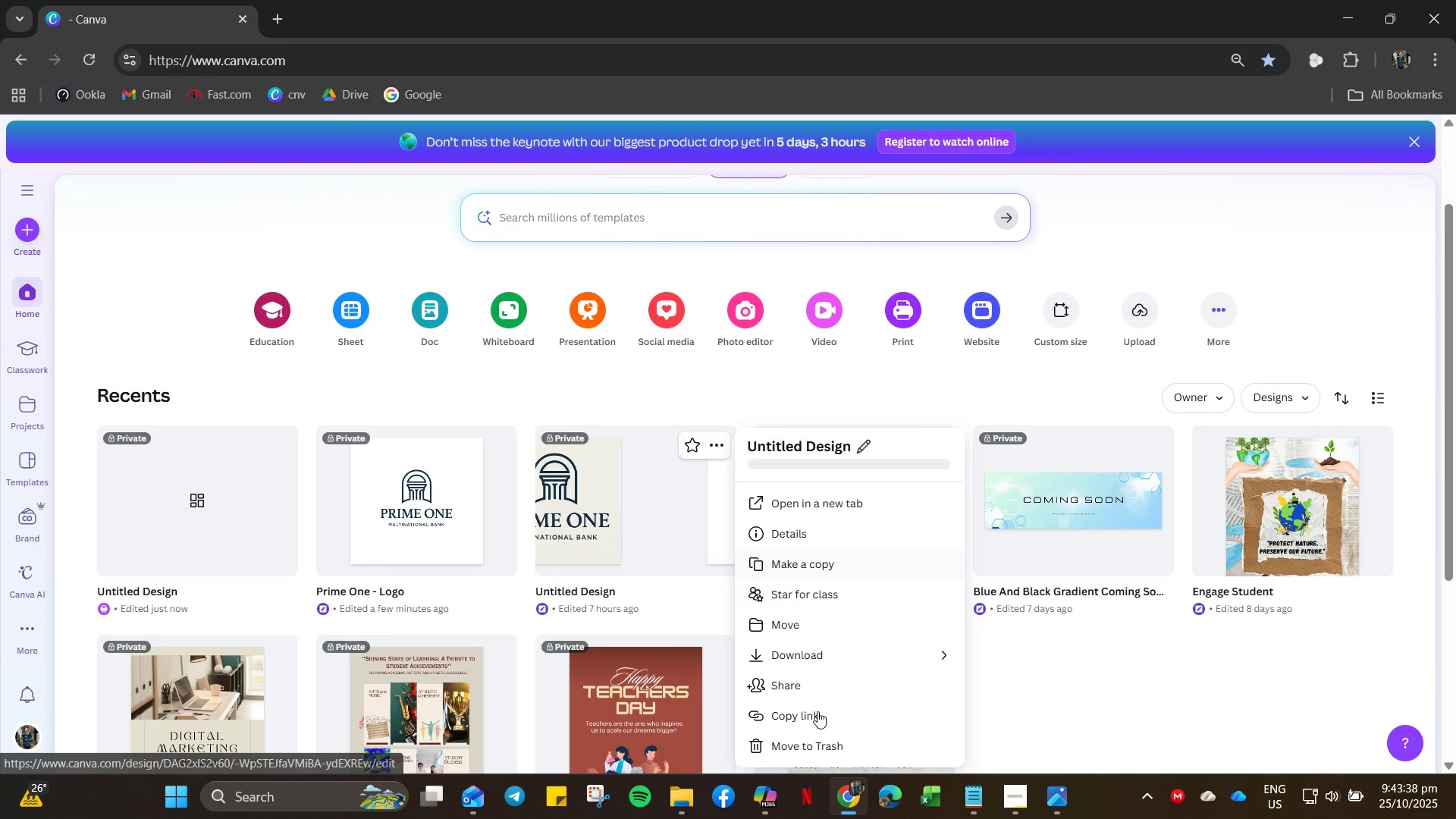 
left_click([808, 745])
 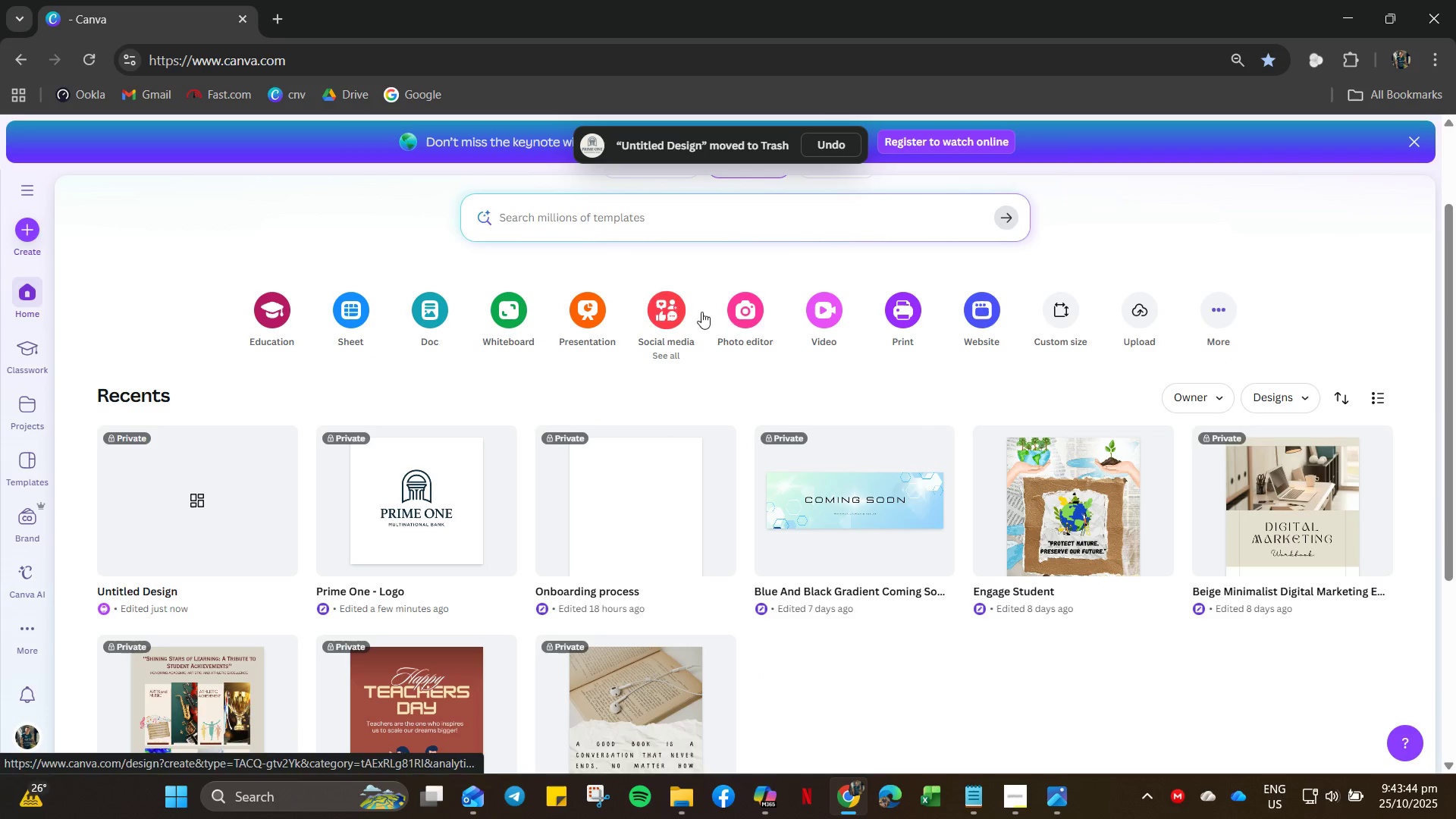 
wait(7.69)
 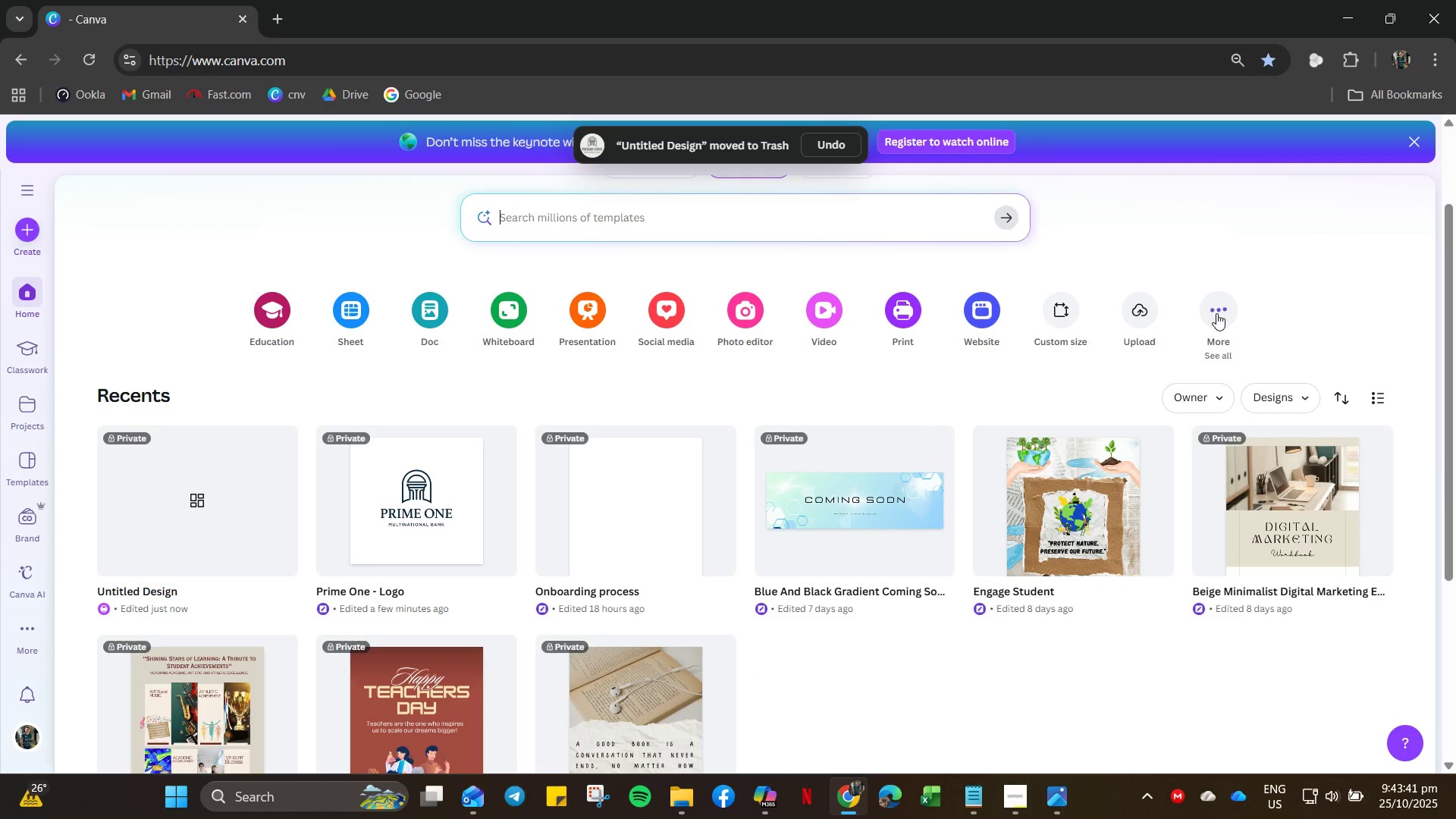 
left_click([423, 312])
 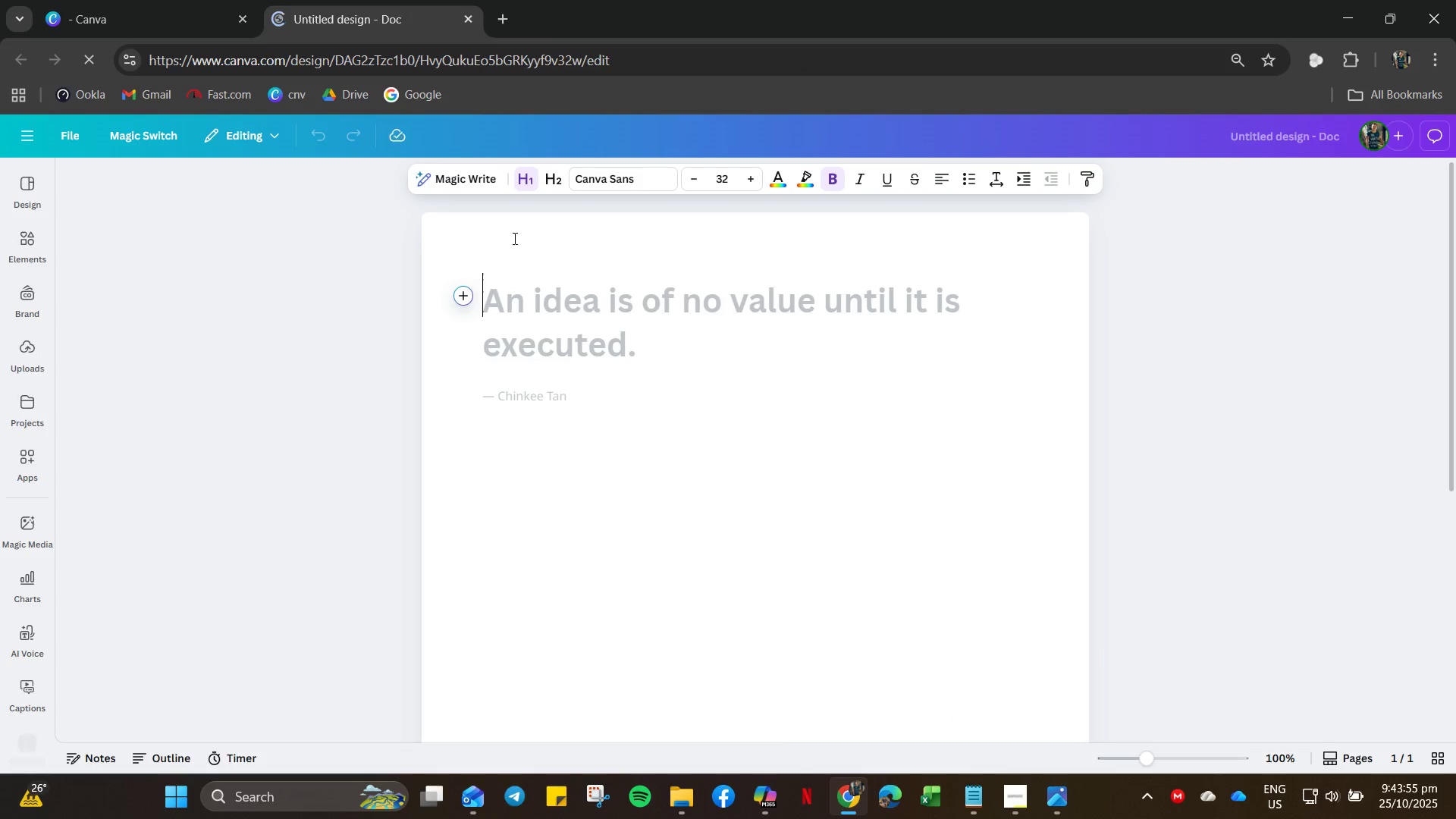 
wait(13.58)
 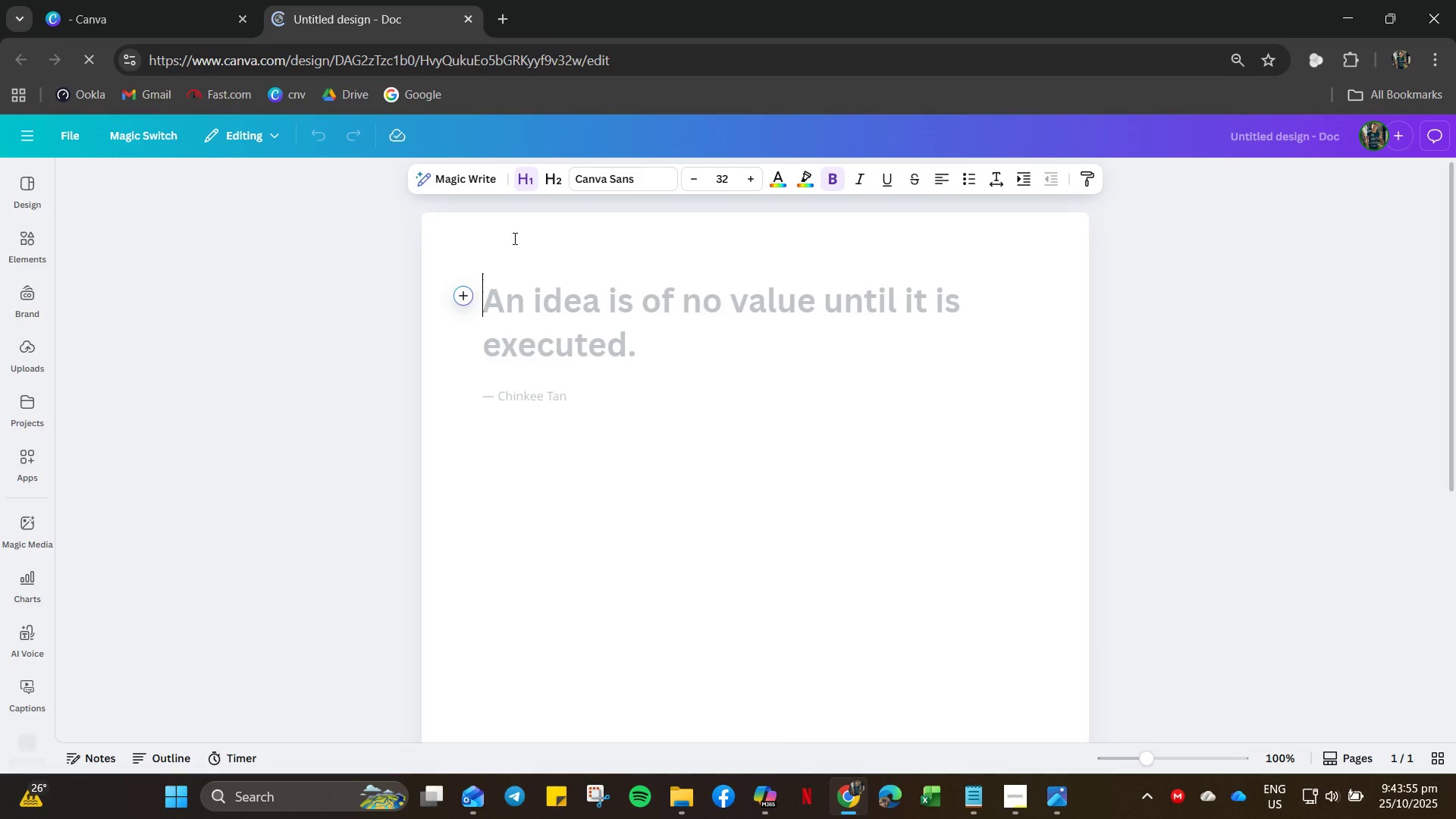 
left_click([466, 24])
 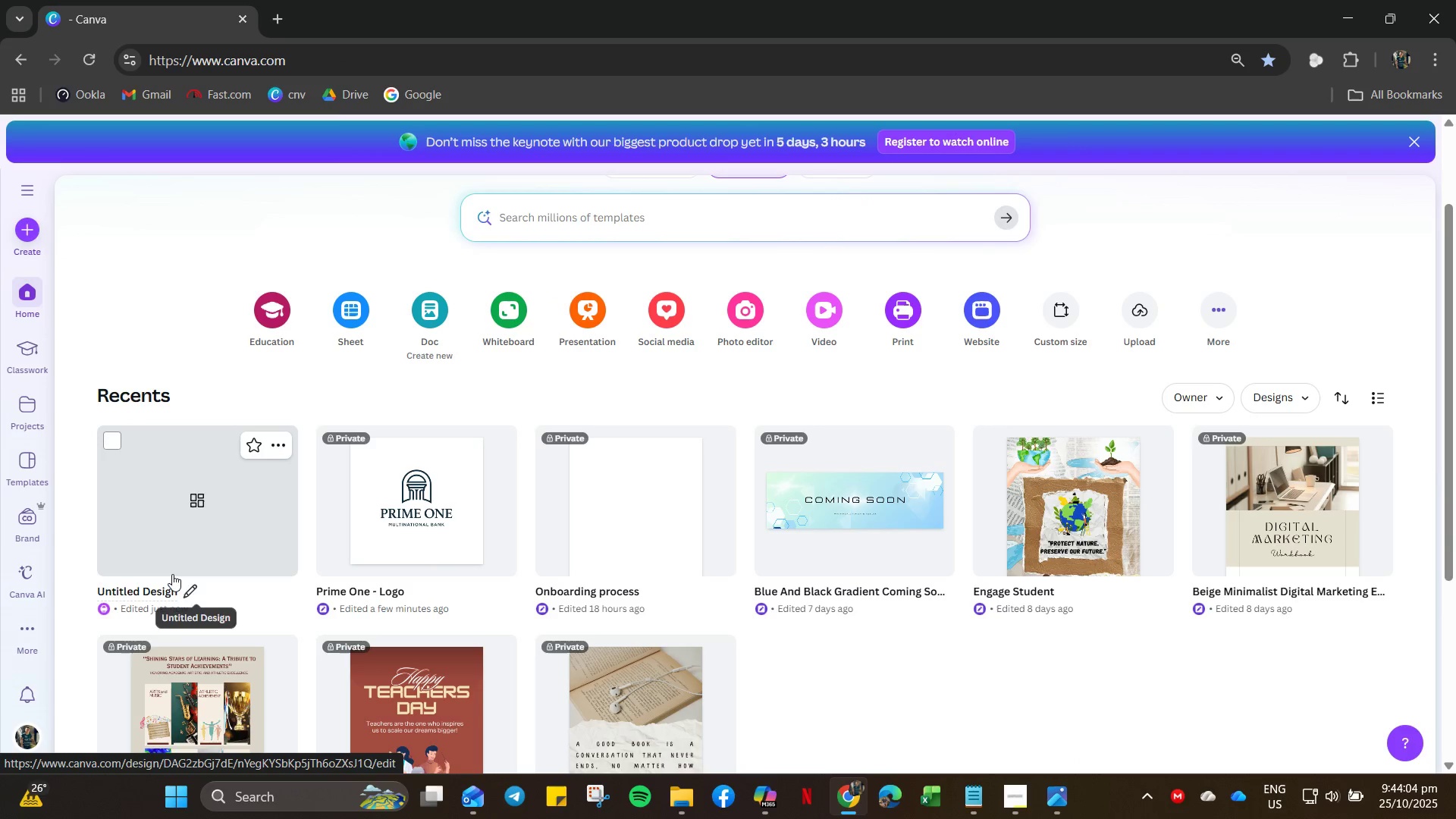 
wait(5.16)
 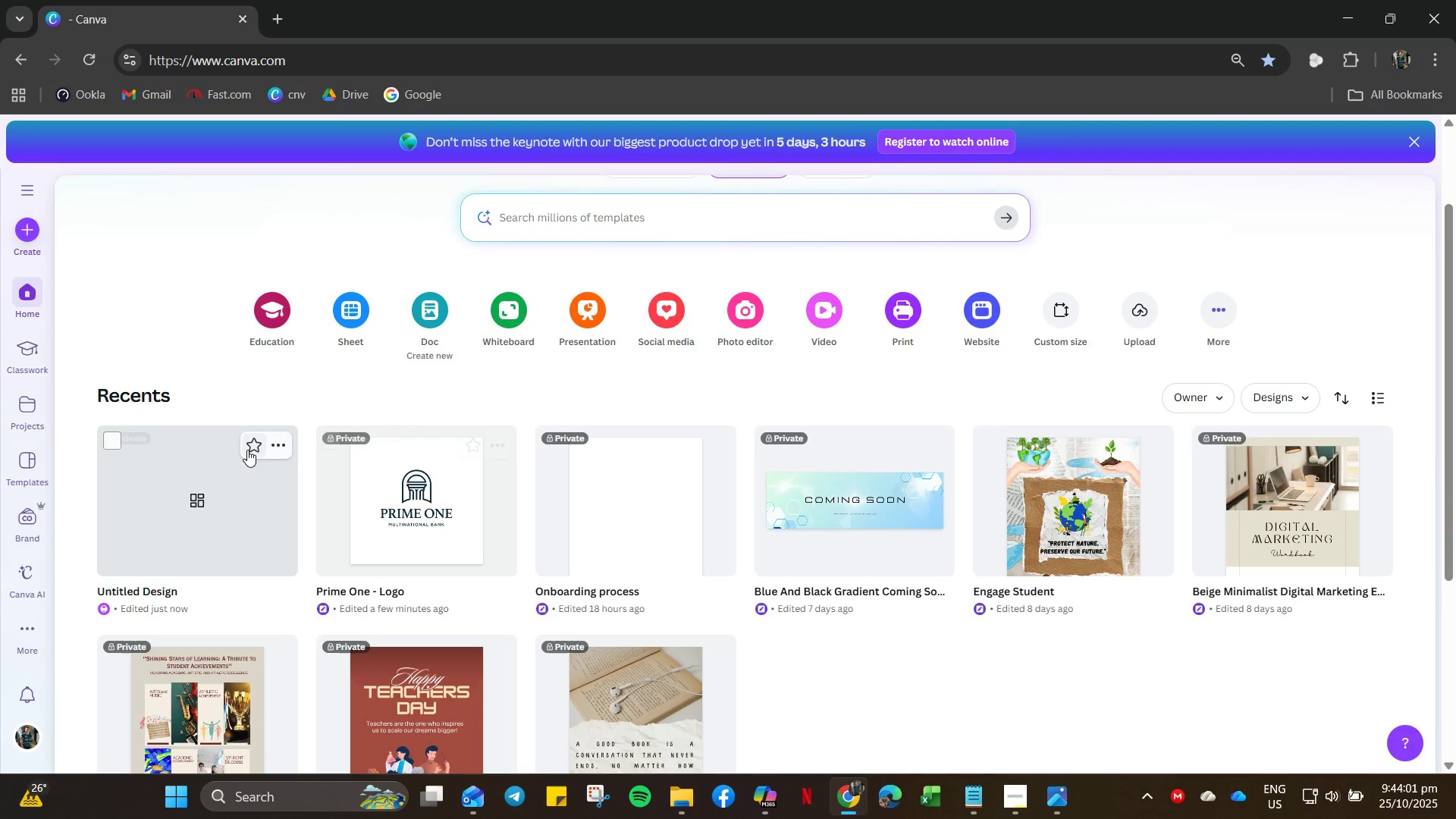 
left_click([282, 444])
 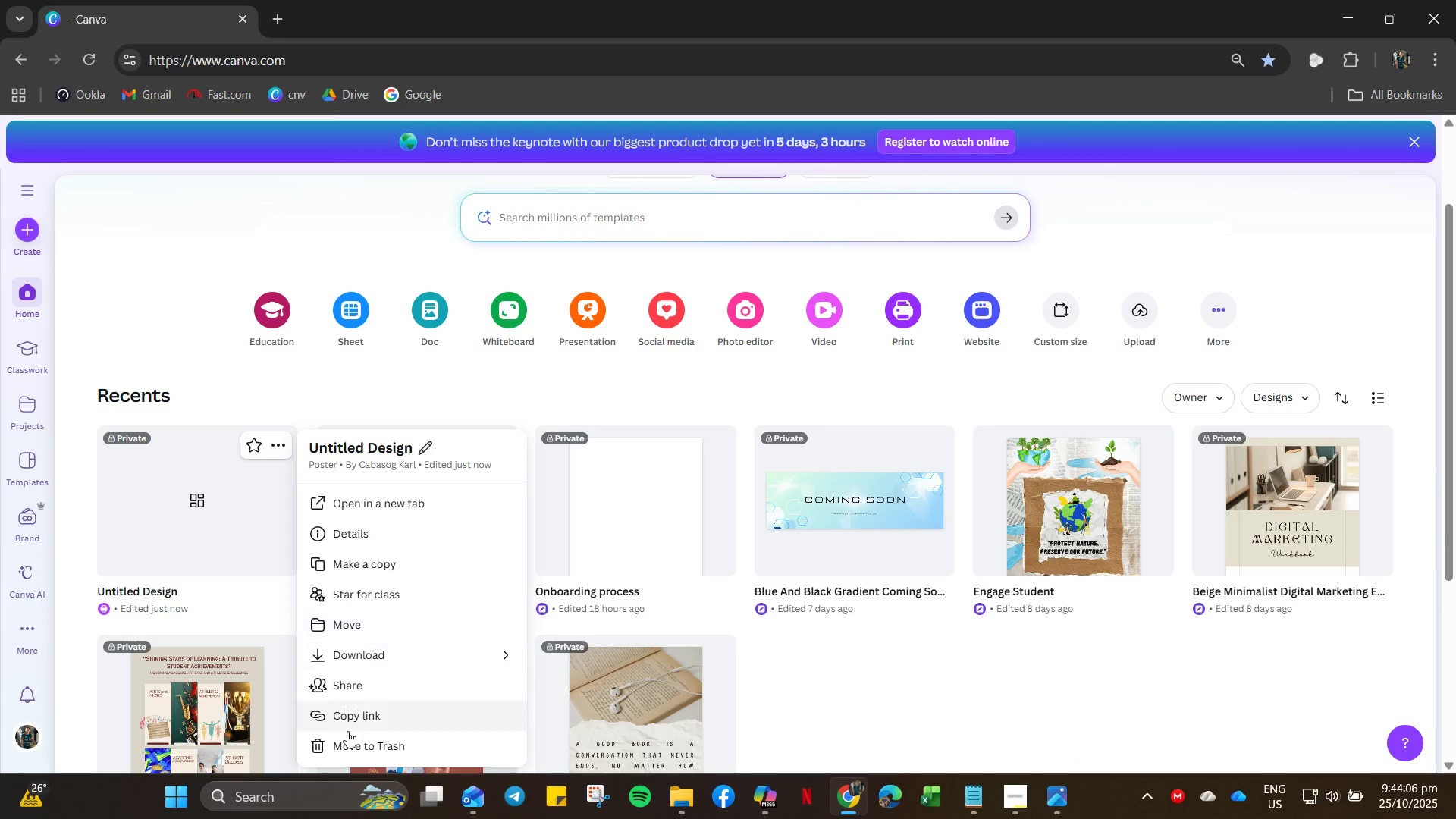 
left_click([353, 746])
 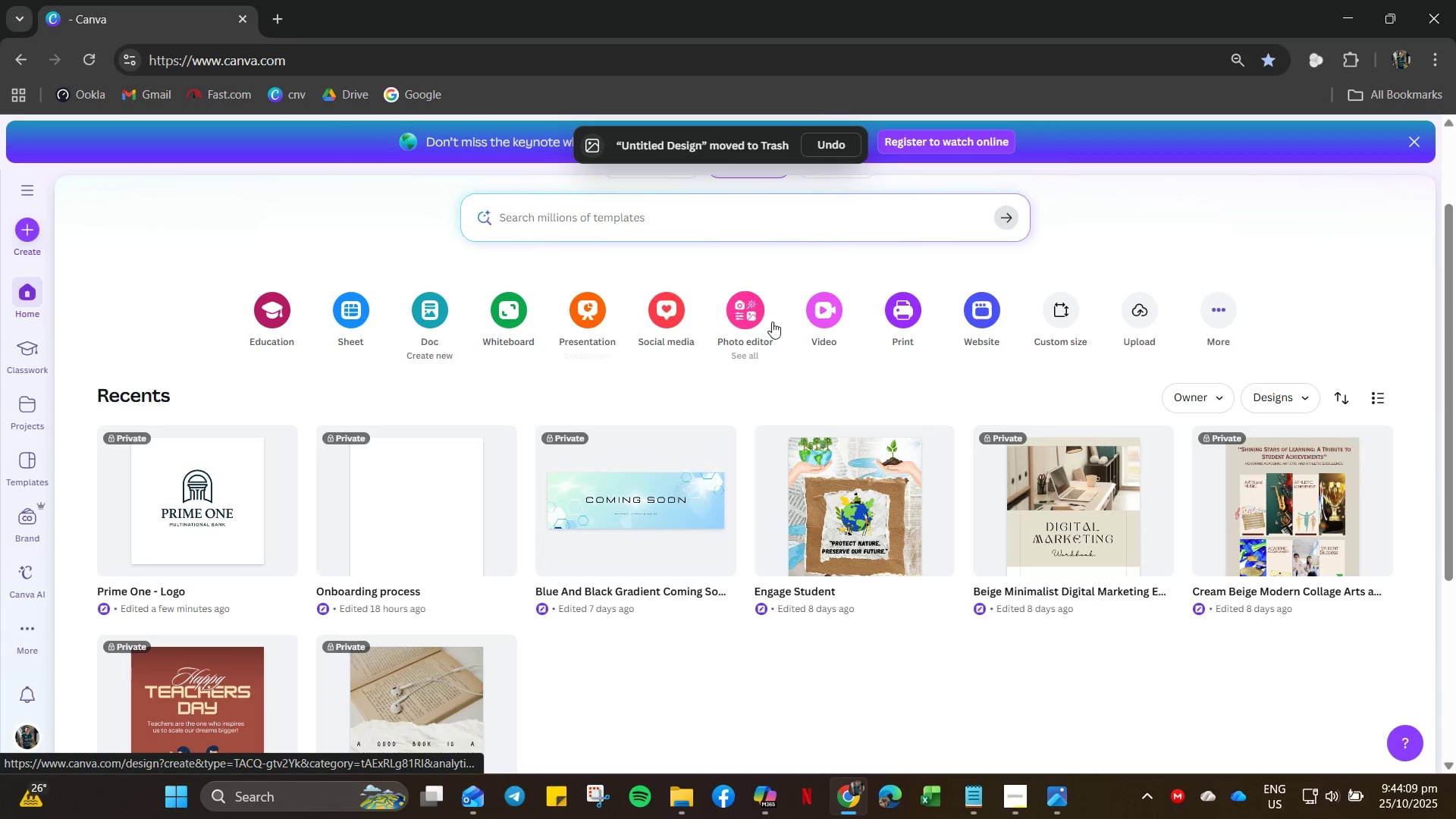 
left_click([546, 231])
 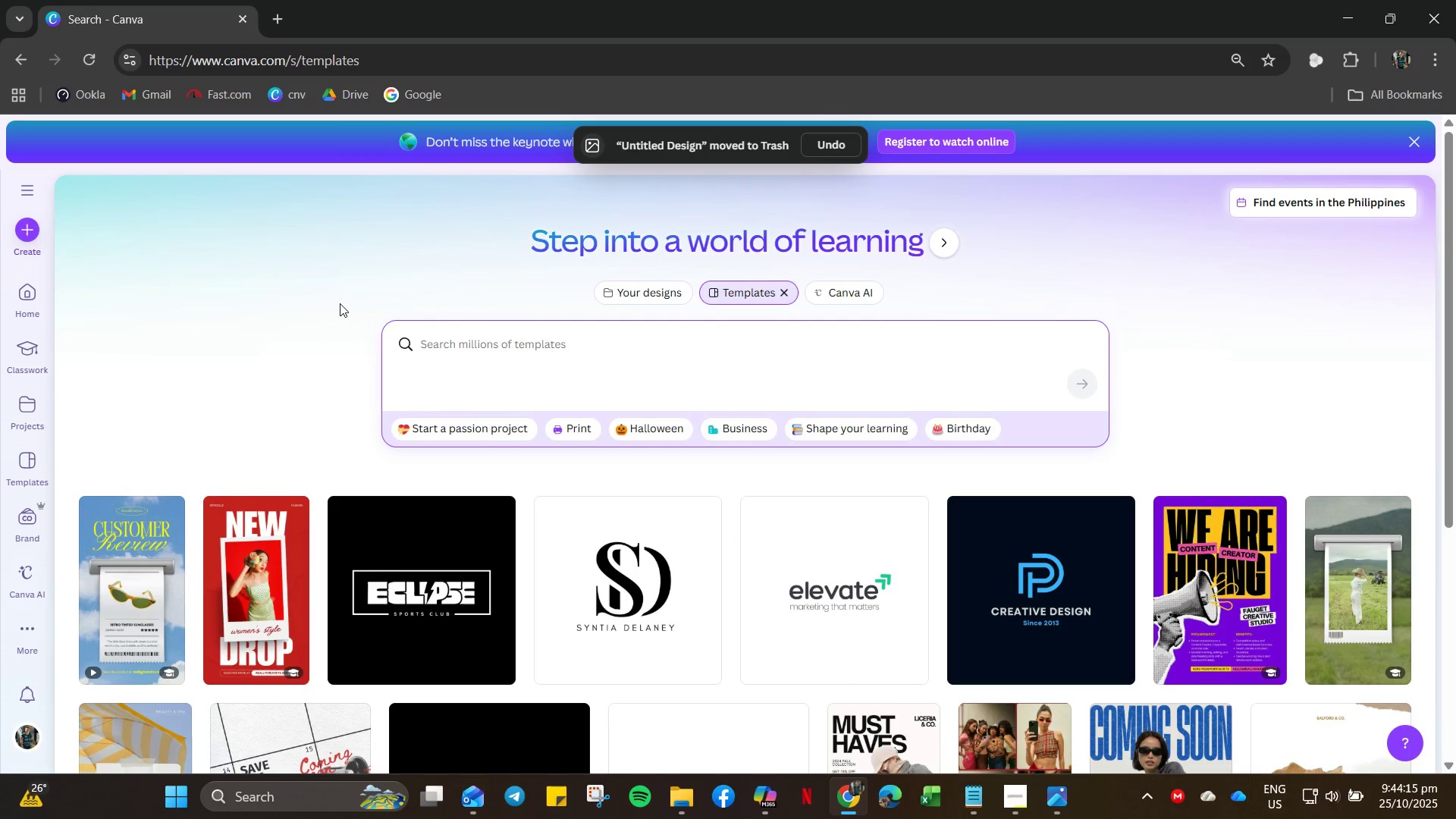 
wait(5.53)
 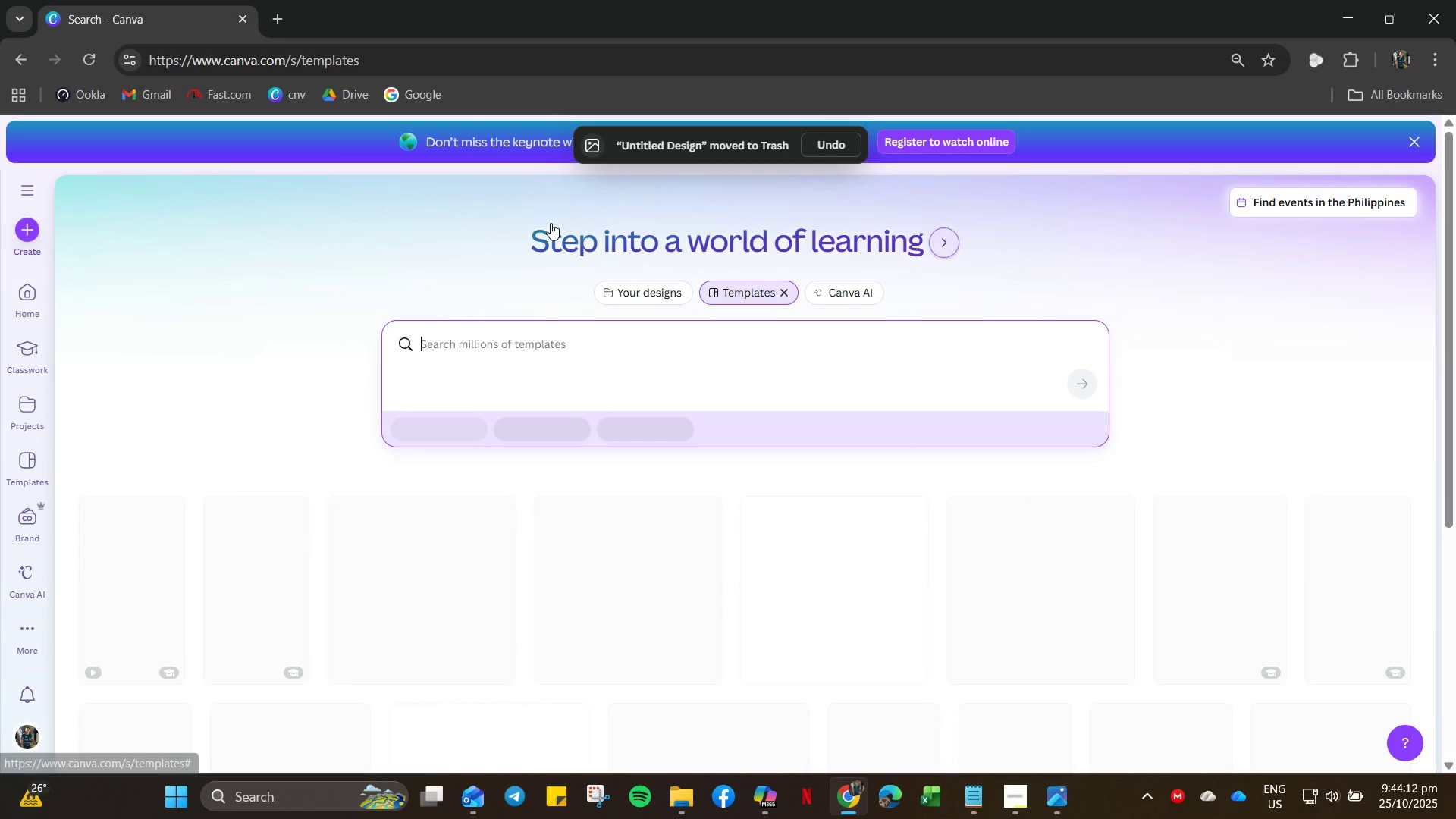 
scroll: coordinate [334, 303], scroll_direction: down, amount: 6.0
 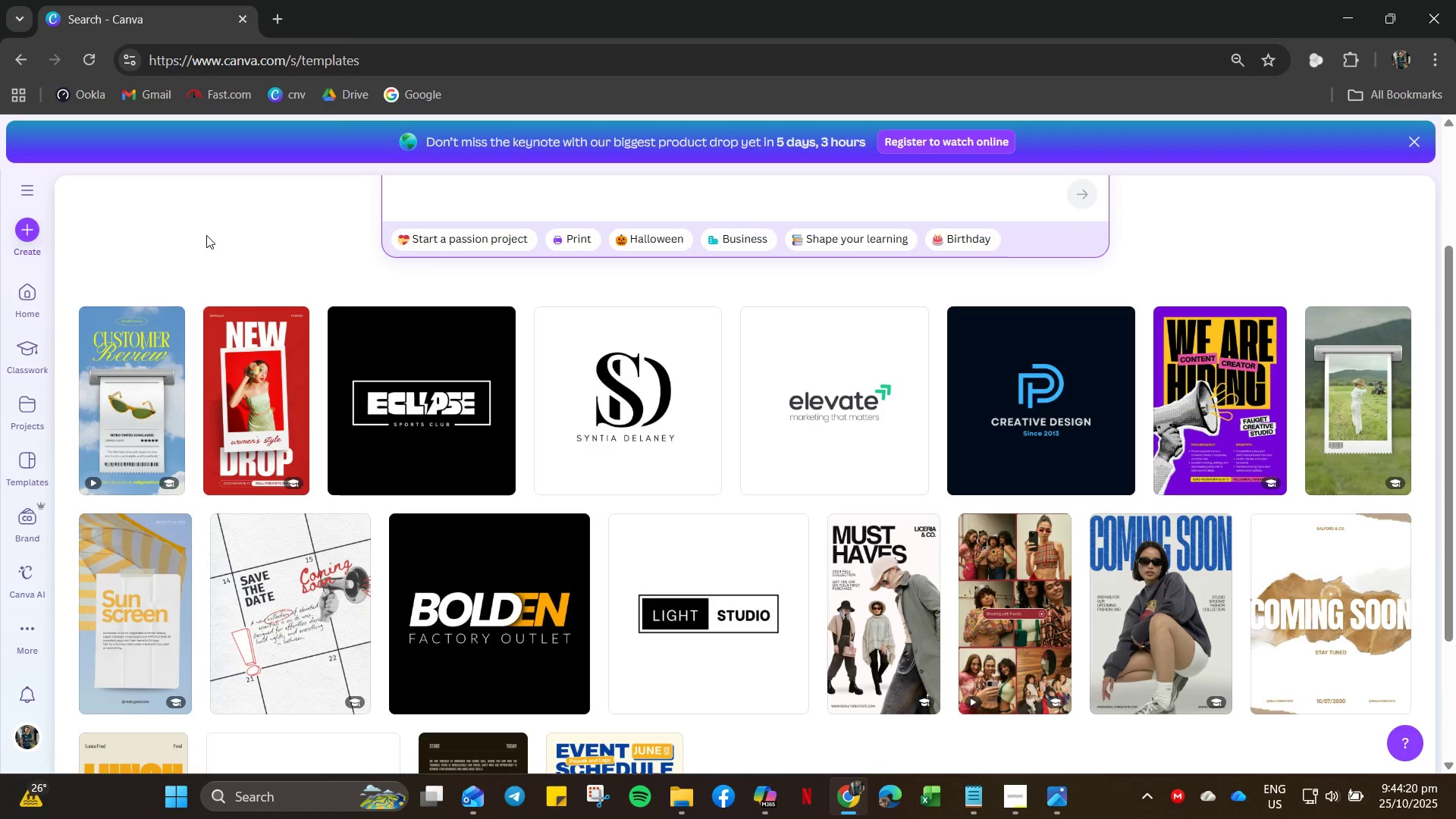 
double_click([170, 349])
 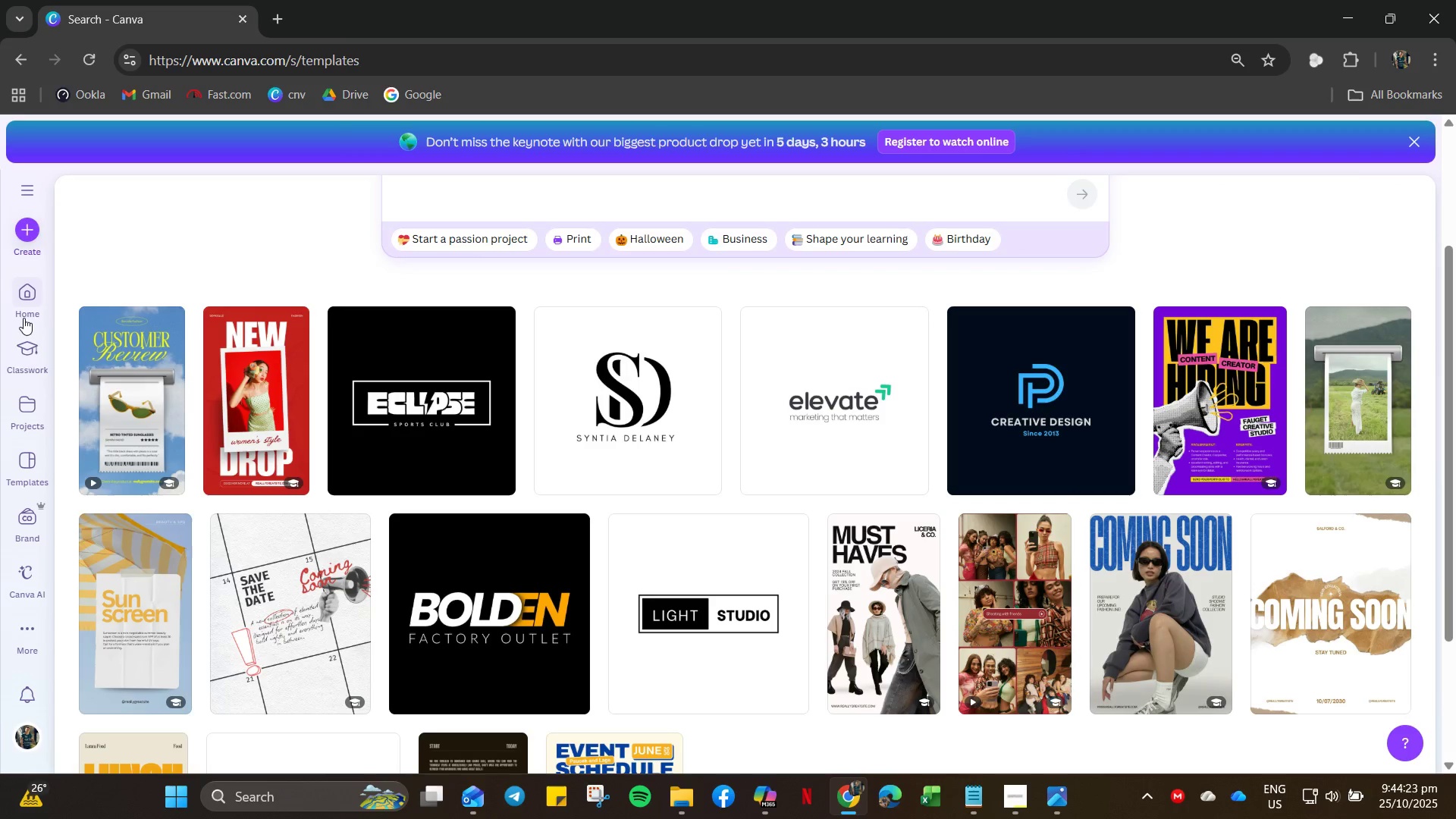 
left_click([18, 399])
 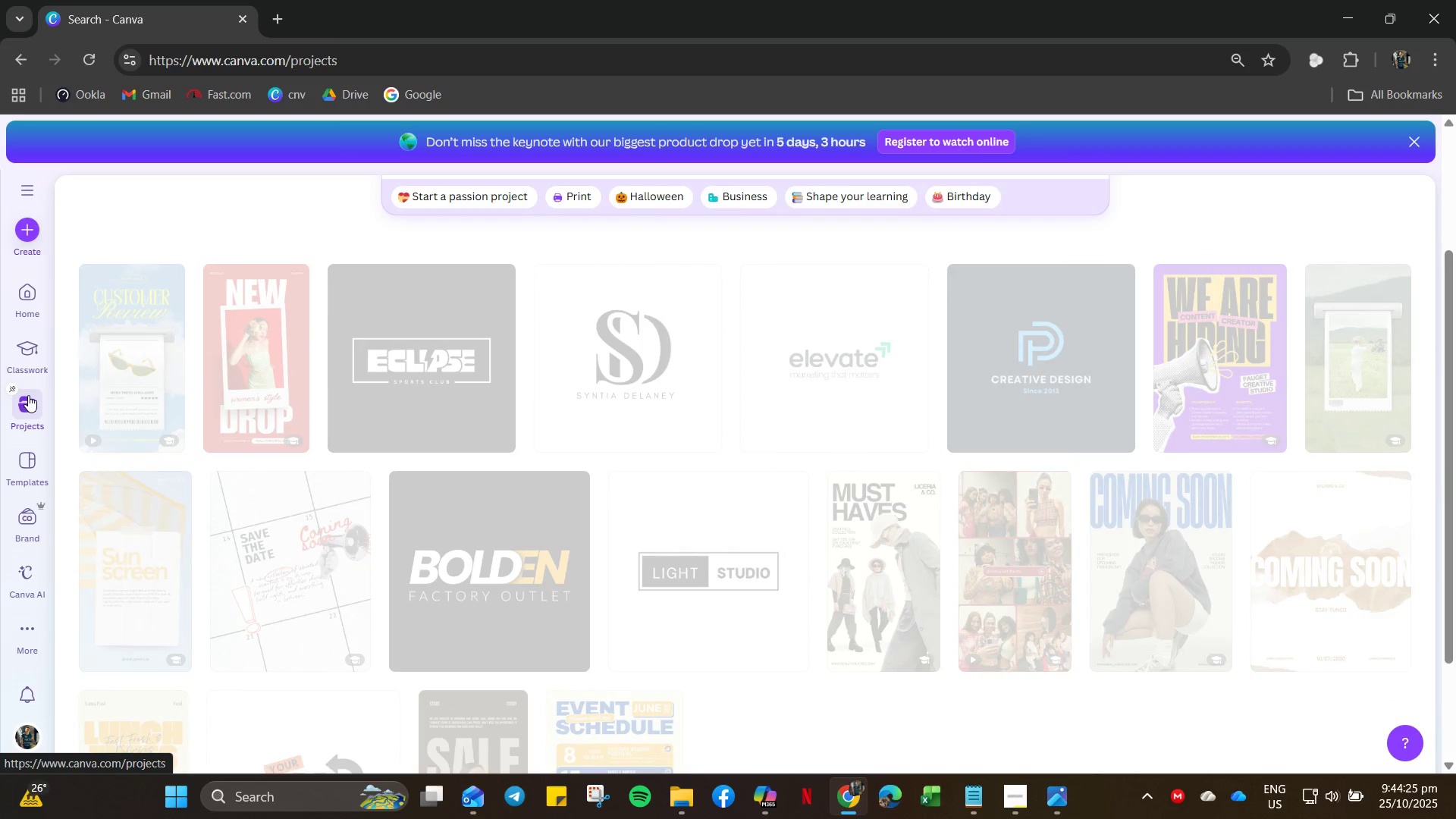 
mouse_move([50, 402])
 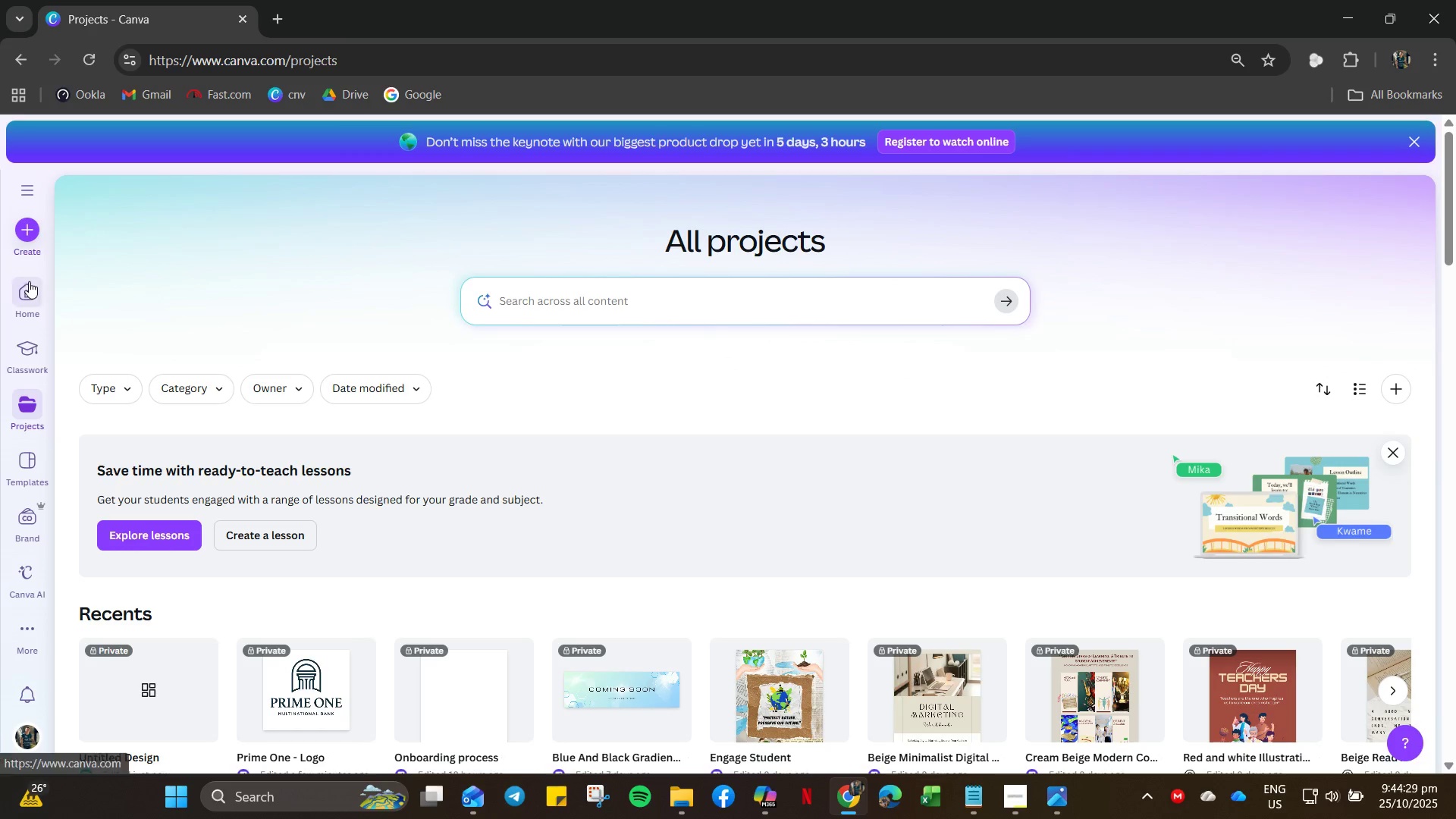 
left_click([29, 200])
 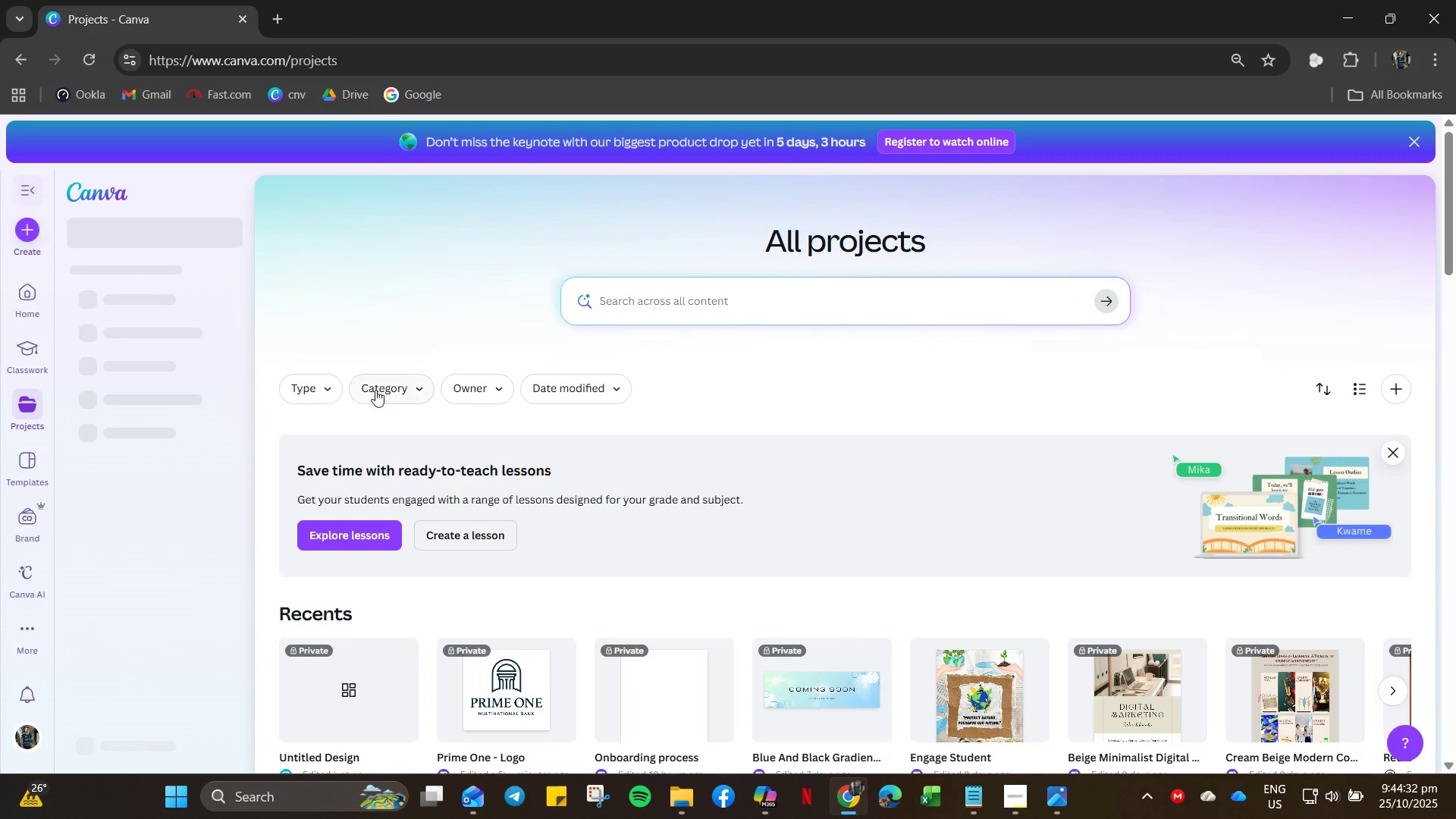 
left_click([311, 388])
 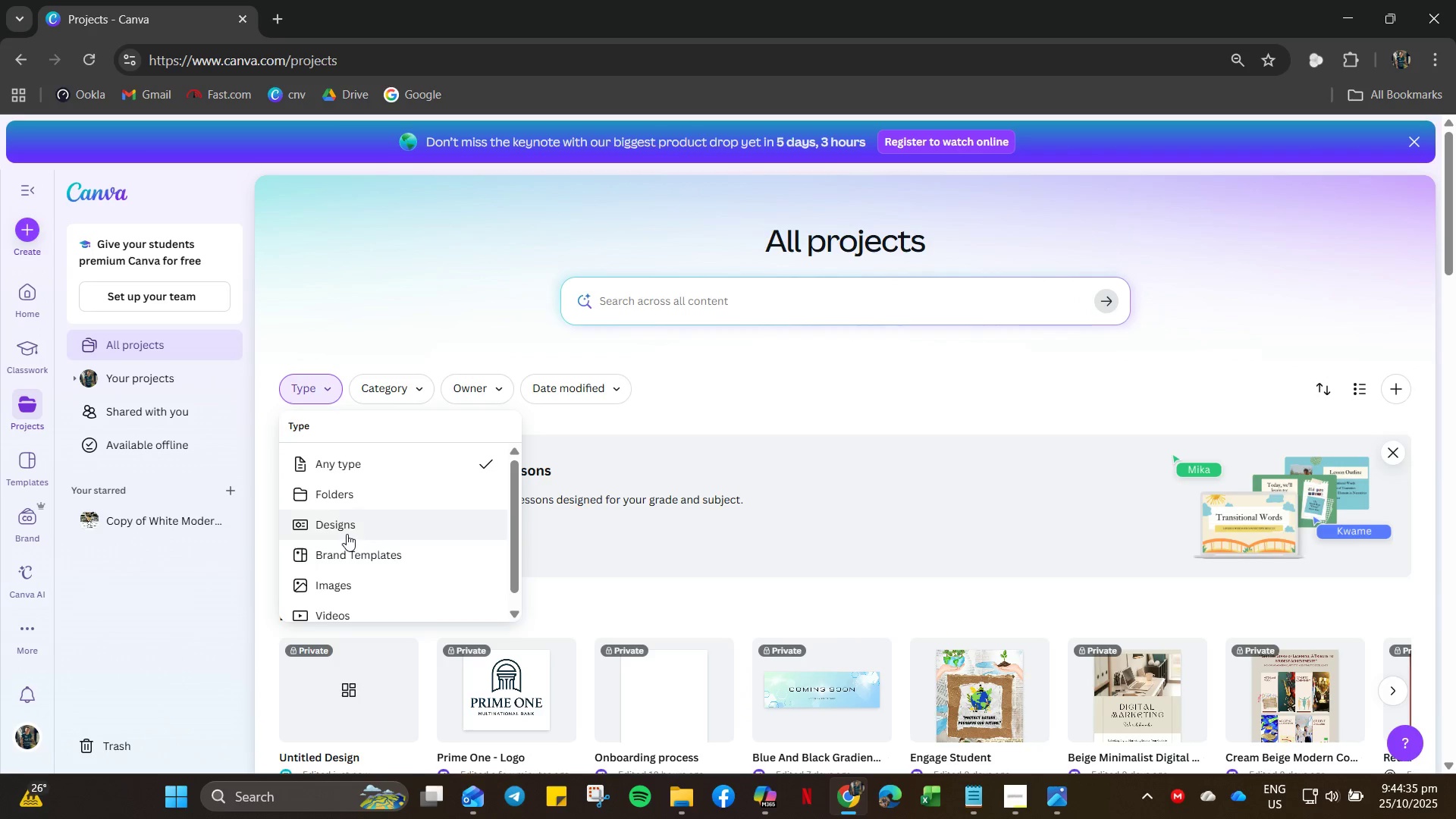 
left_click([337, 577])
 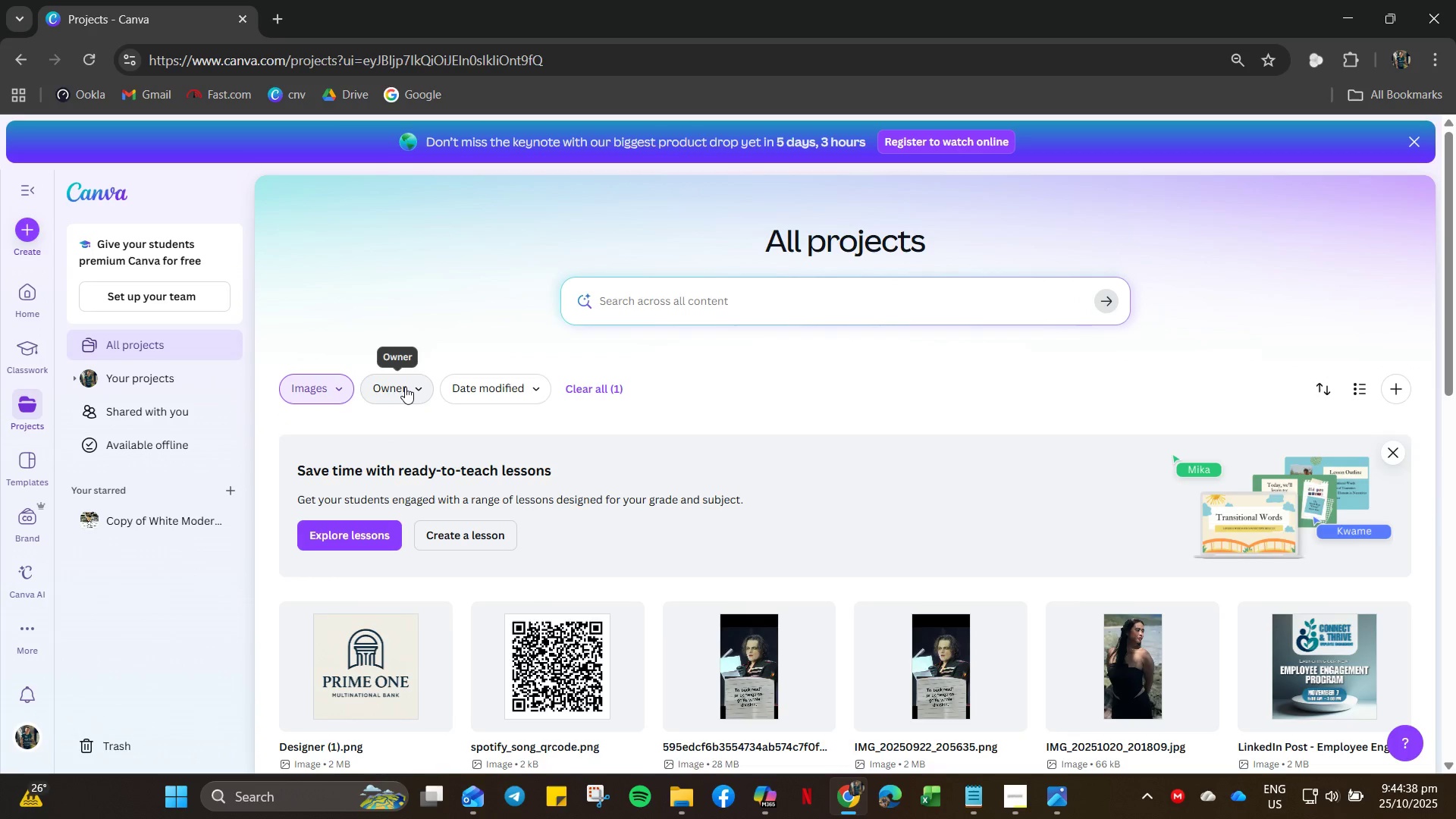 
left_click([405, 387])
 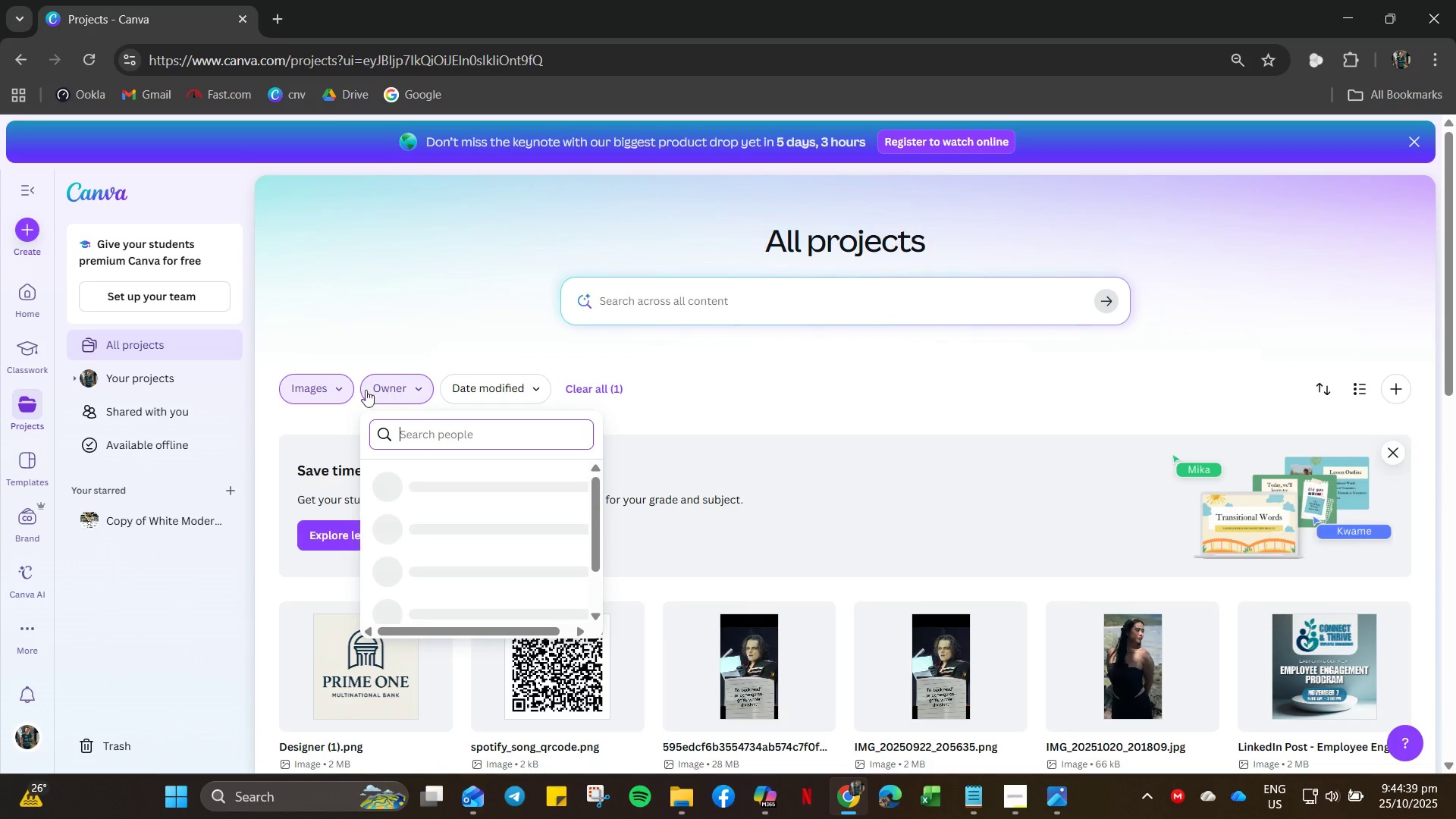 
left_click([331, 390])
 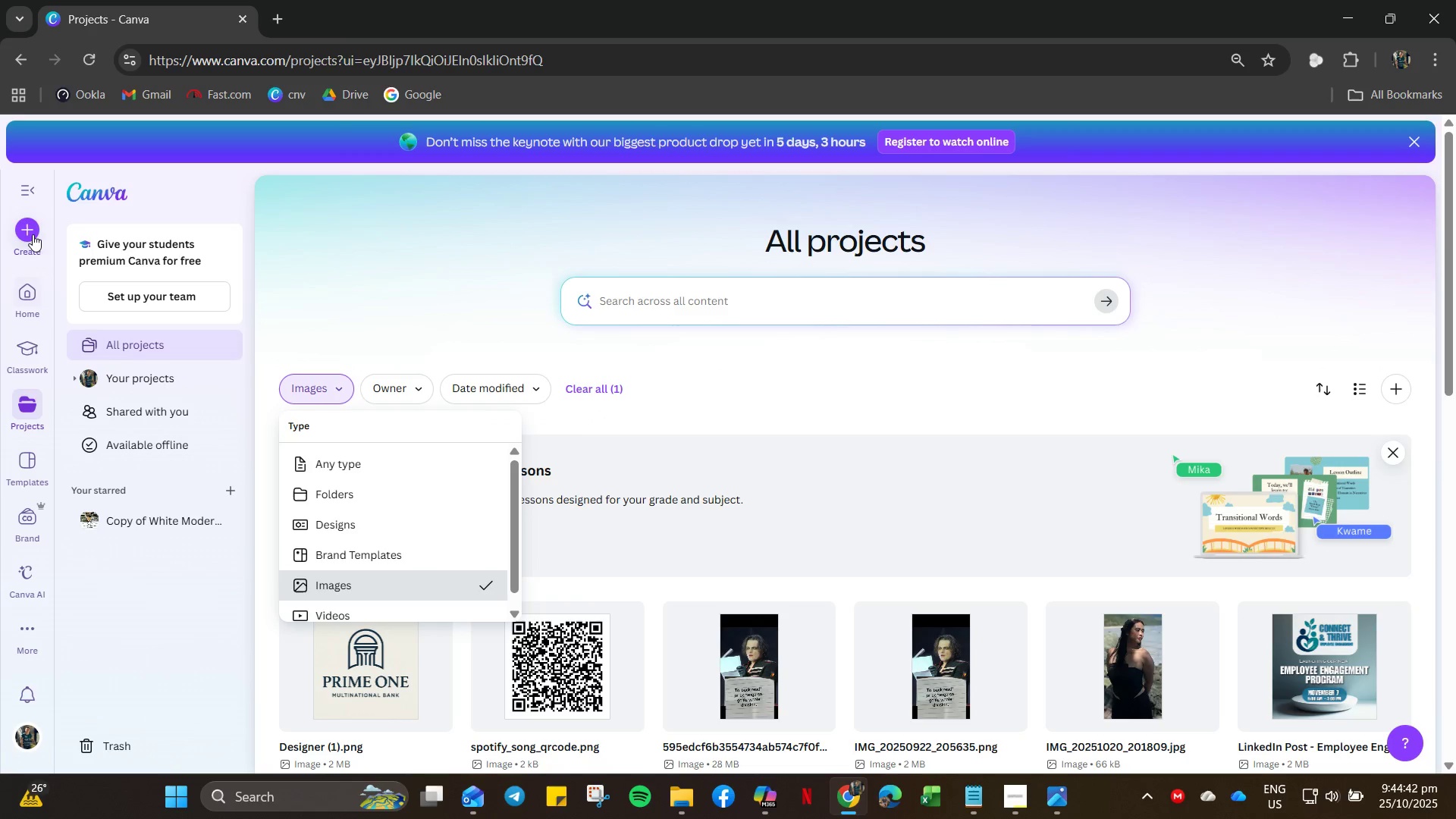 
left_click([23, 228])
 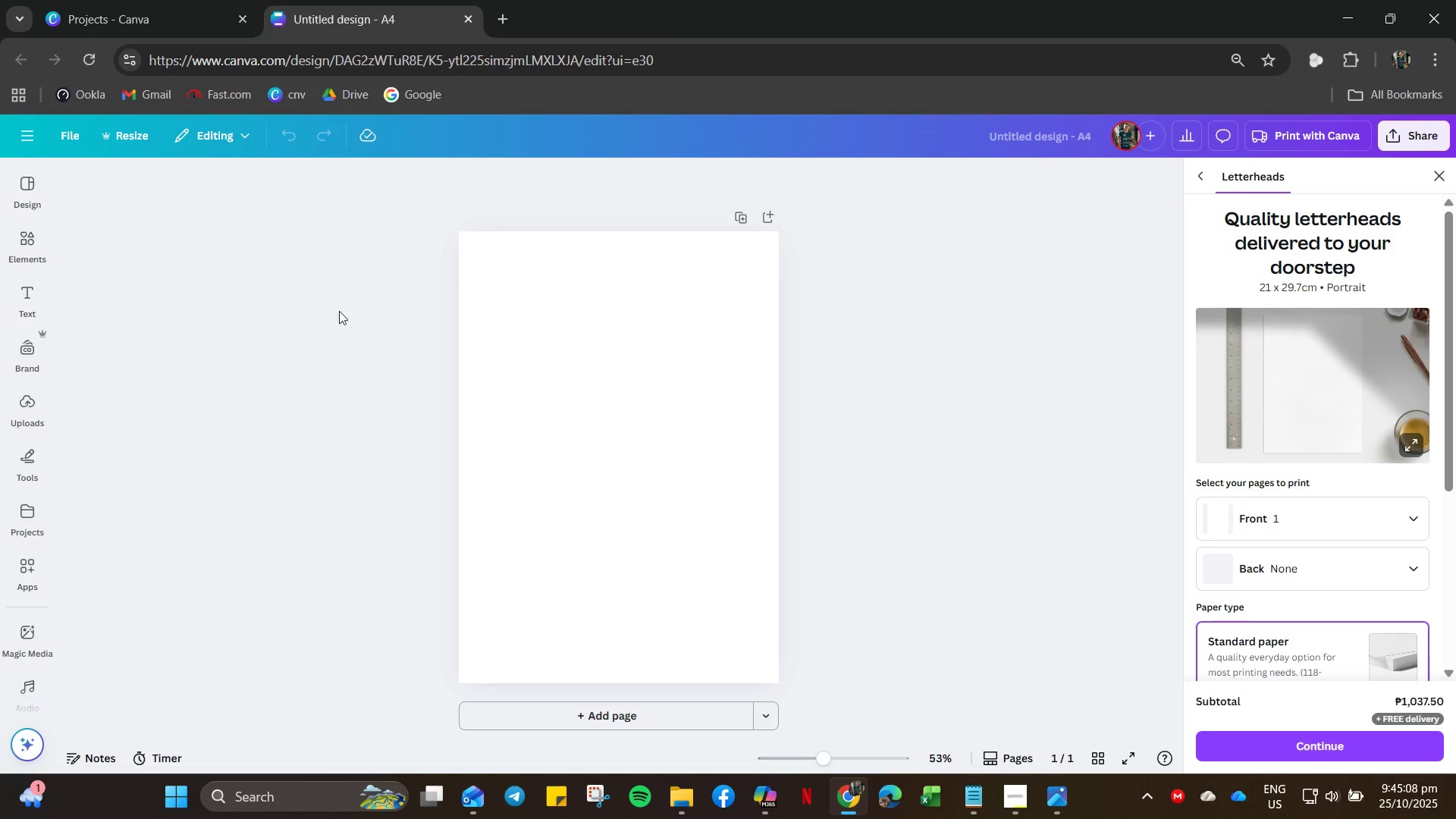 
wait(30.06)
 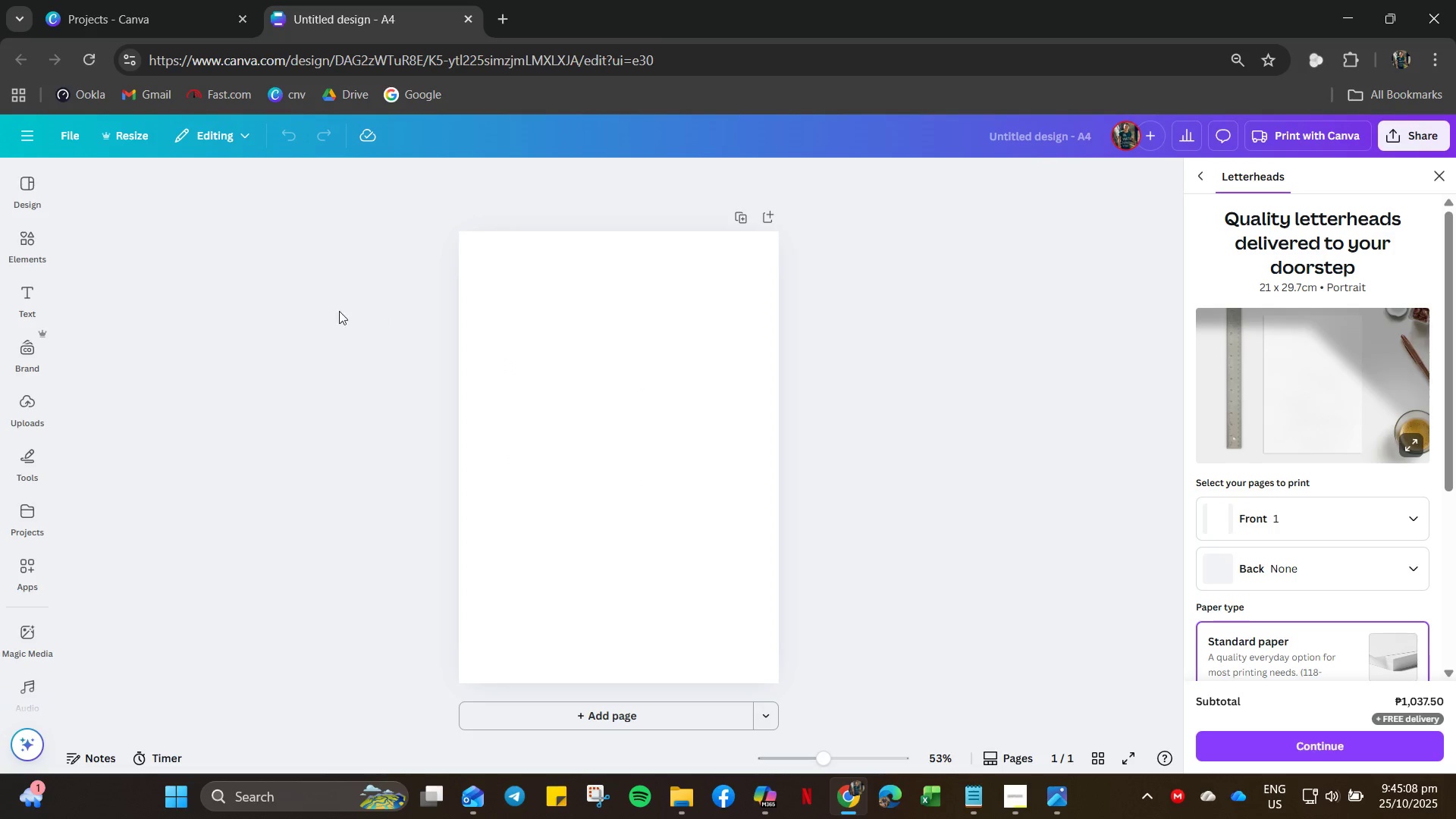 
left_click([976, 808])
 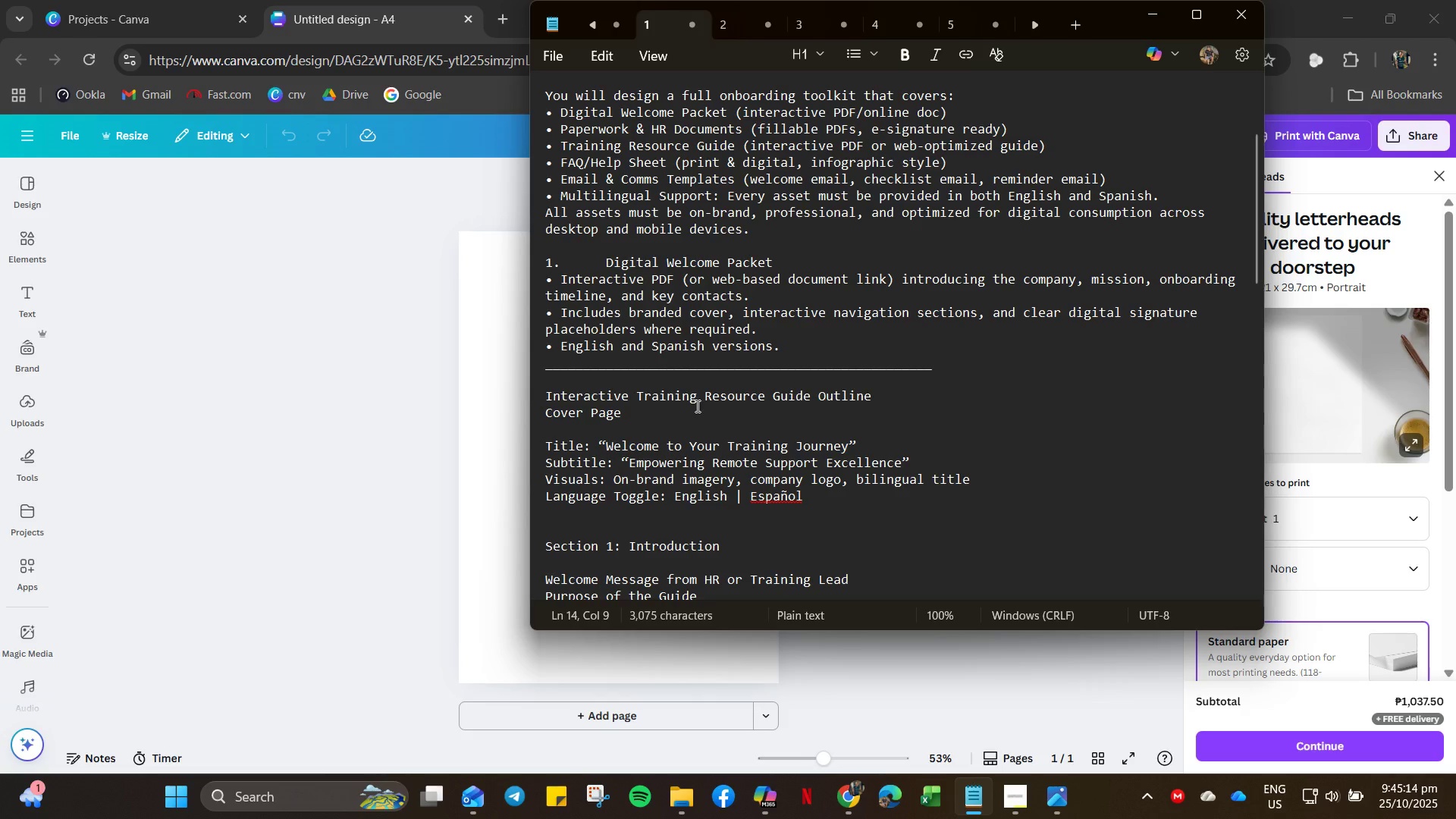 
scroll: coordinate [704, 432], scroll_direction: up, amount: 3.0
 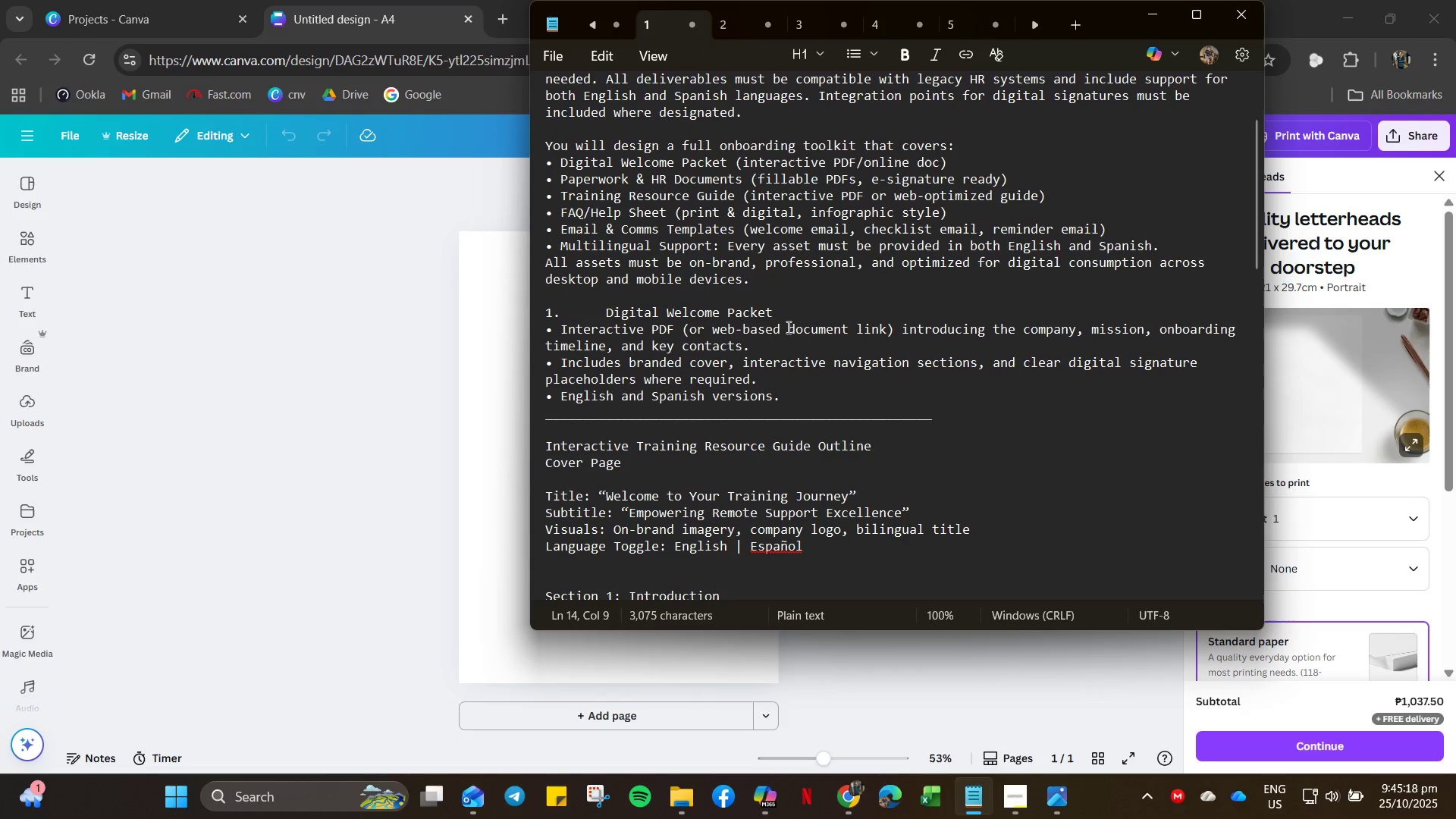 
scroll: coordinate [702, 453], scroll_direction: down, amount: 6.0
 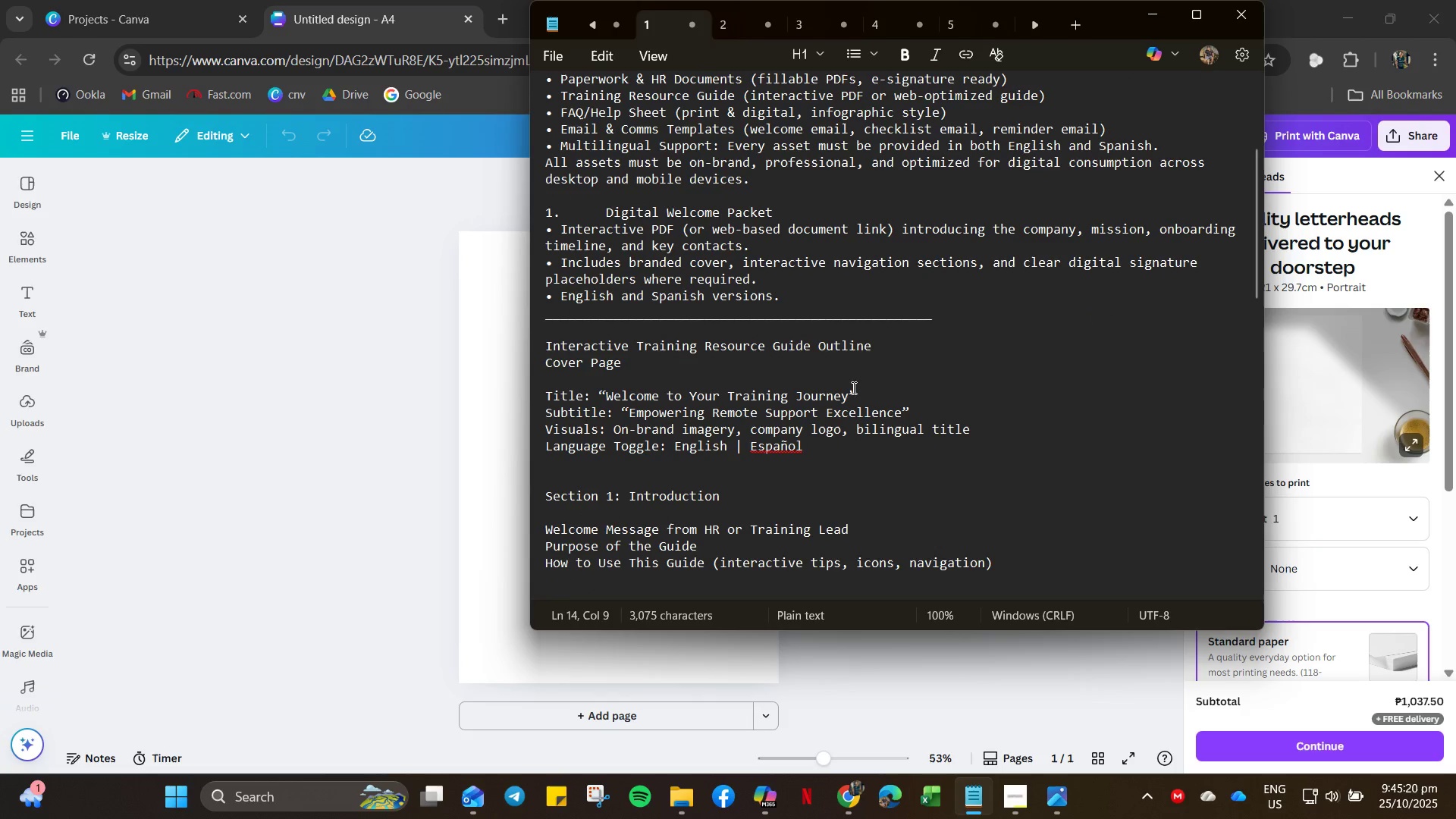 
left_click_drag(start_coordinate=[850, 394], to_coordinate=[607, 393])
 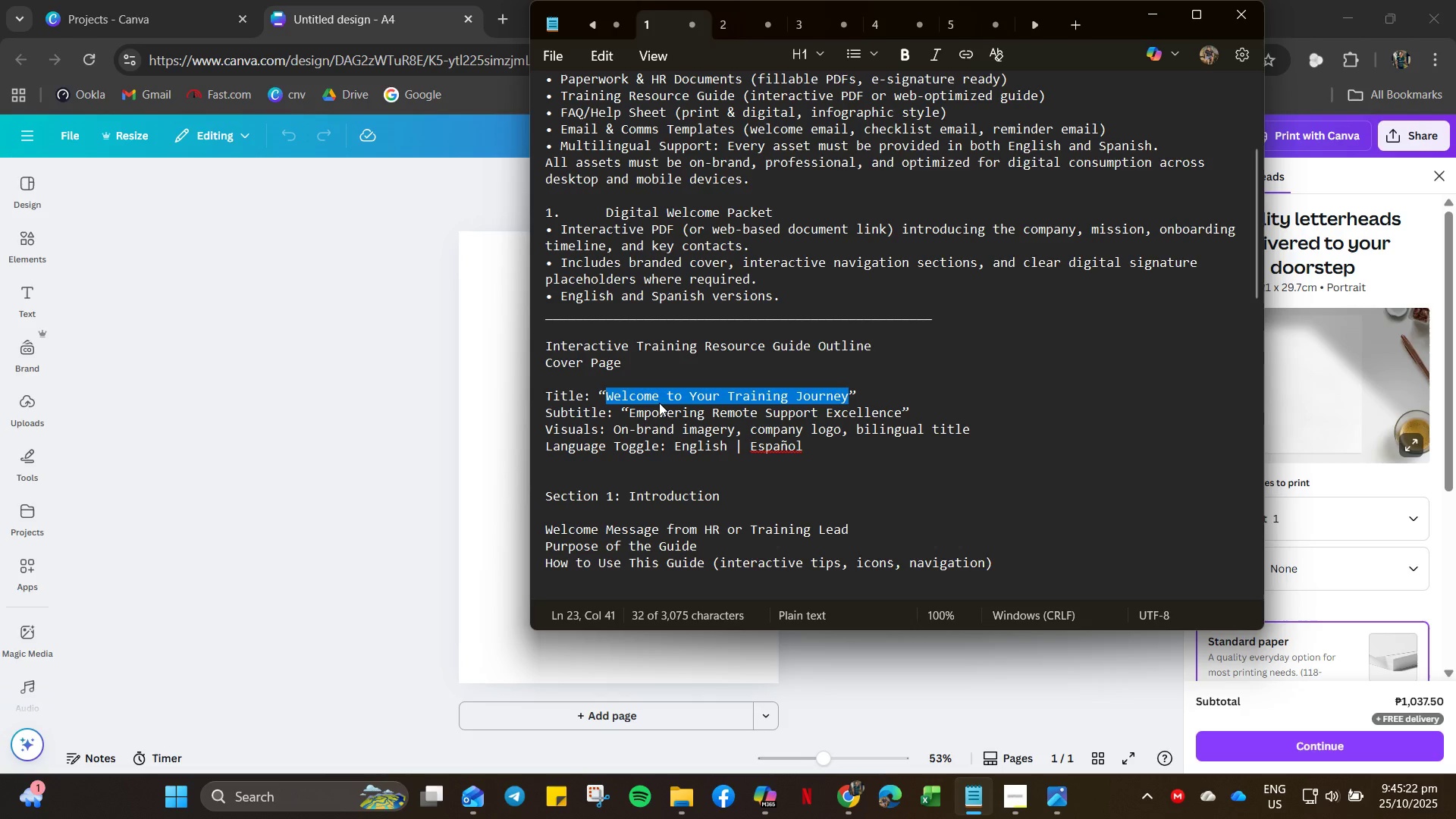 
key(Control+C)
 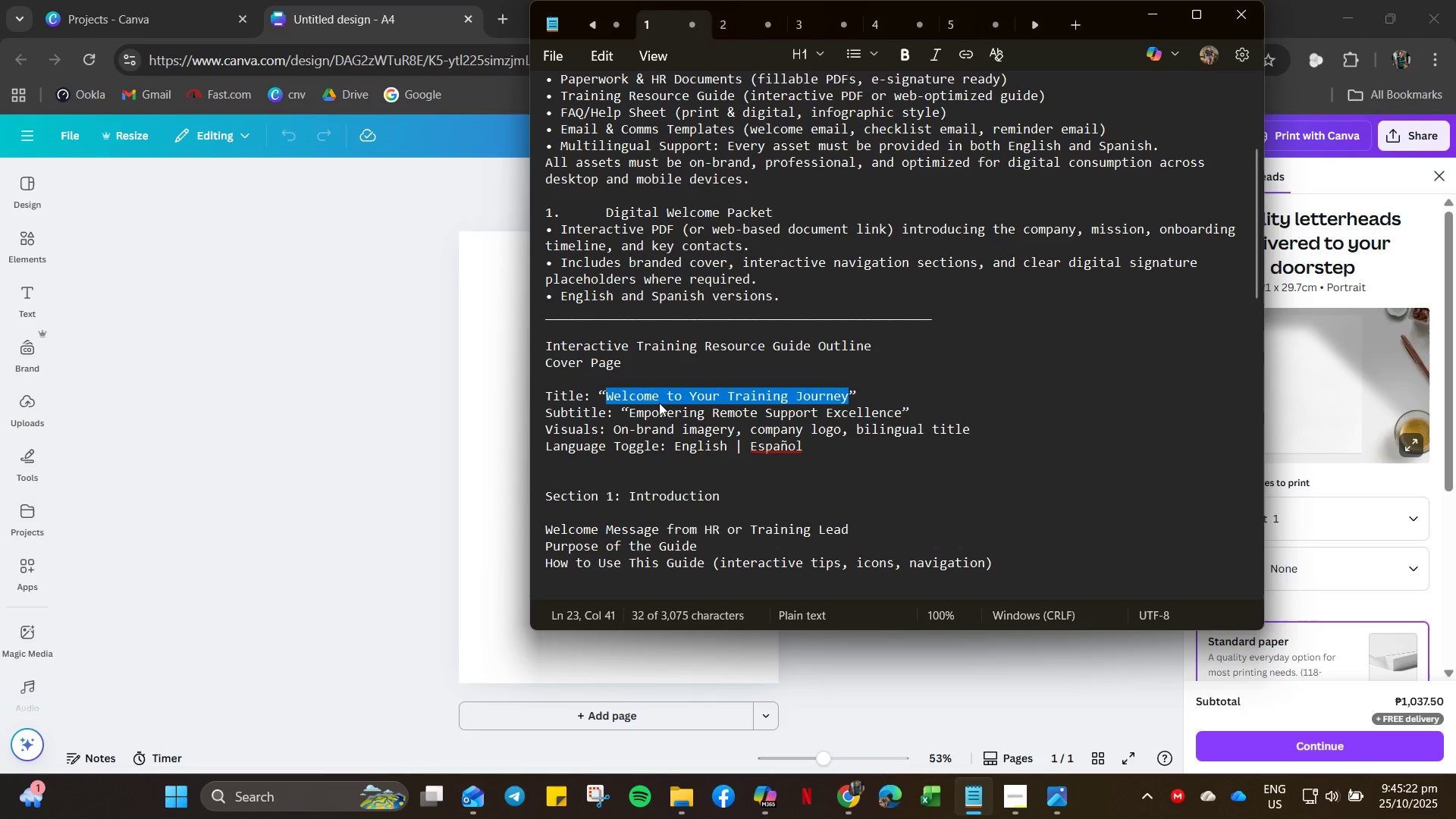 
key(Control+C)
 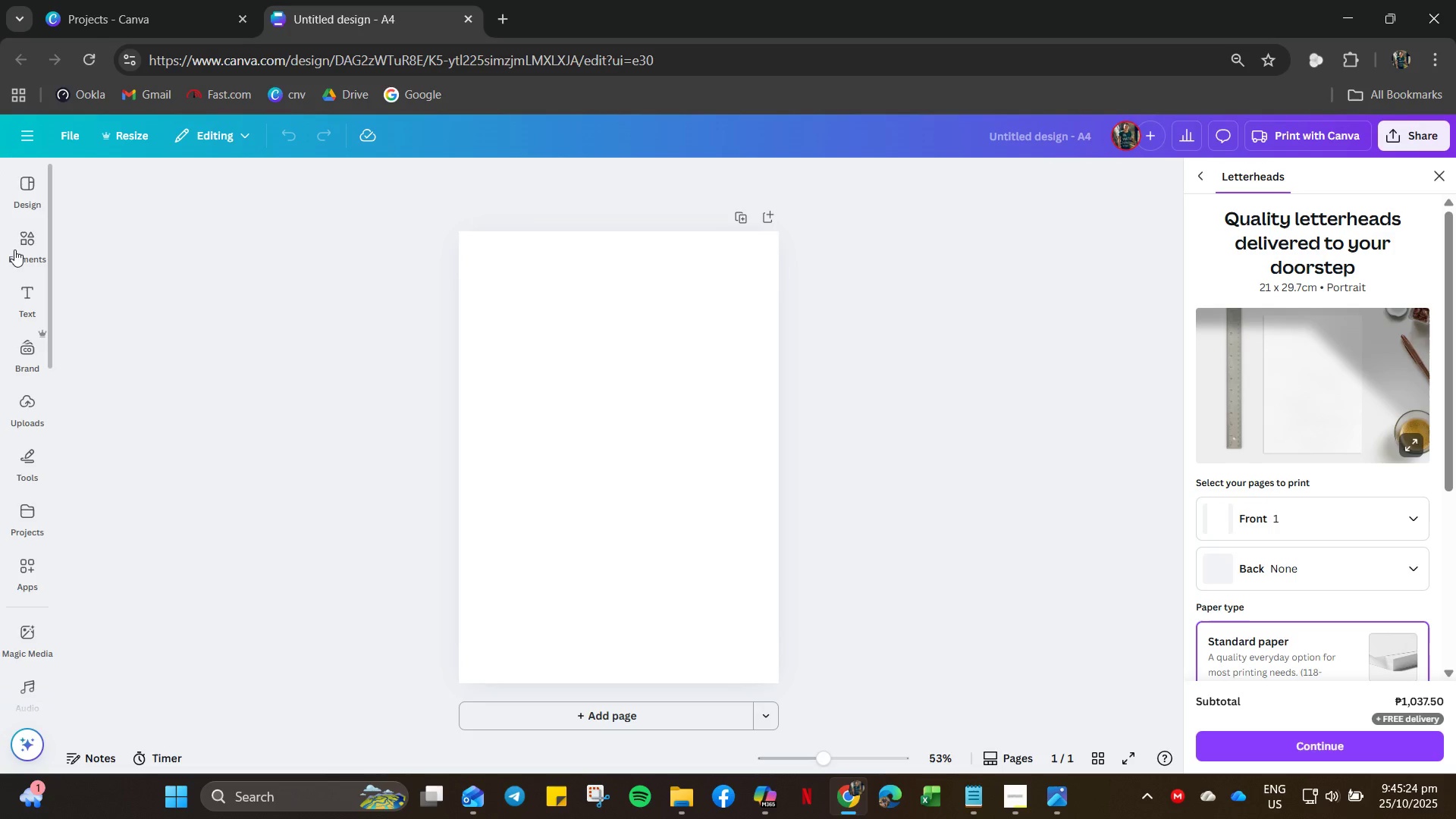 
left_click([24, 303])
 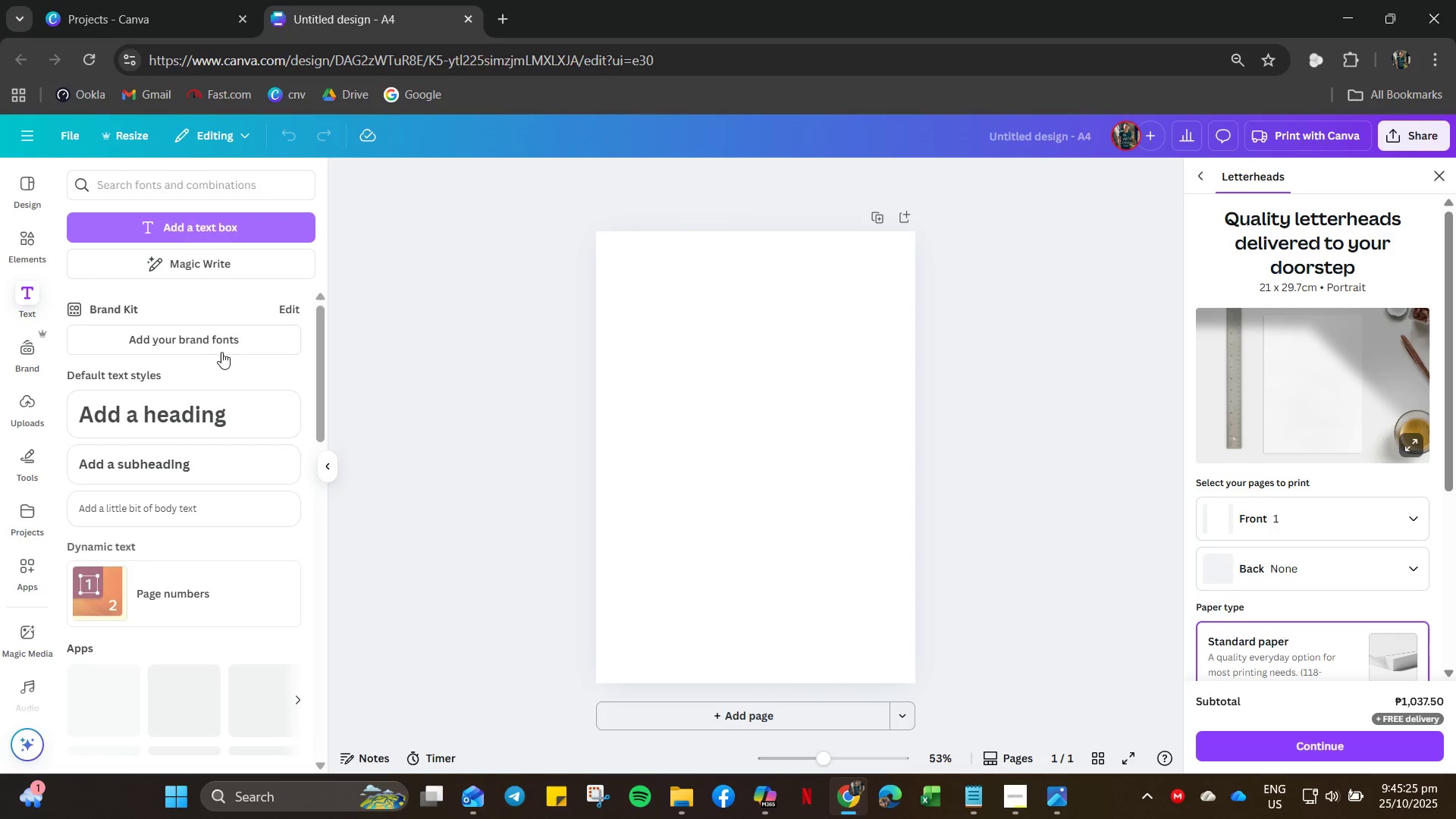 
key(Control+V)
 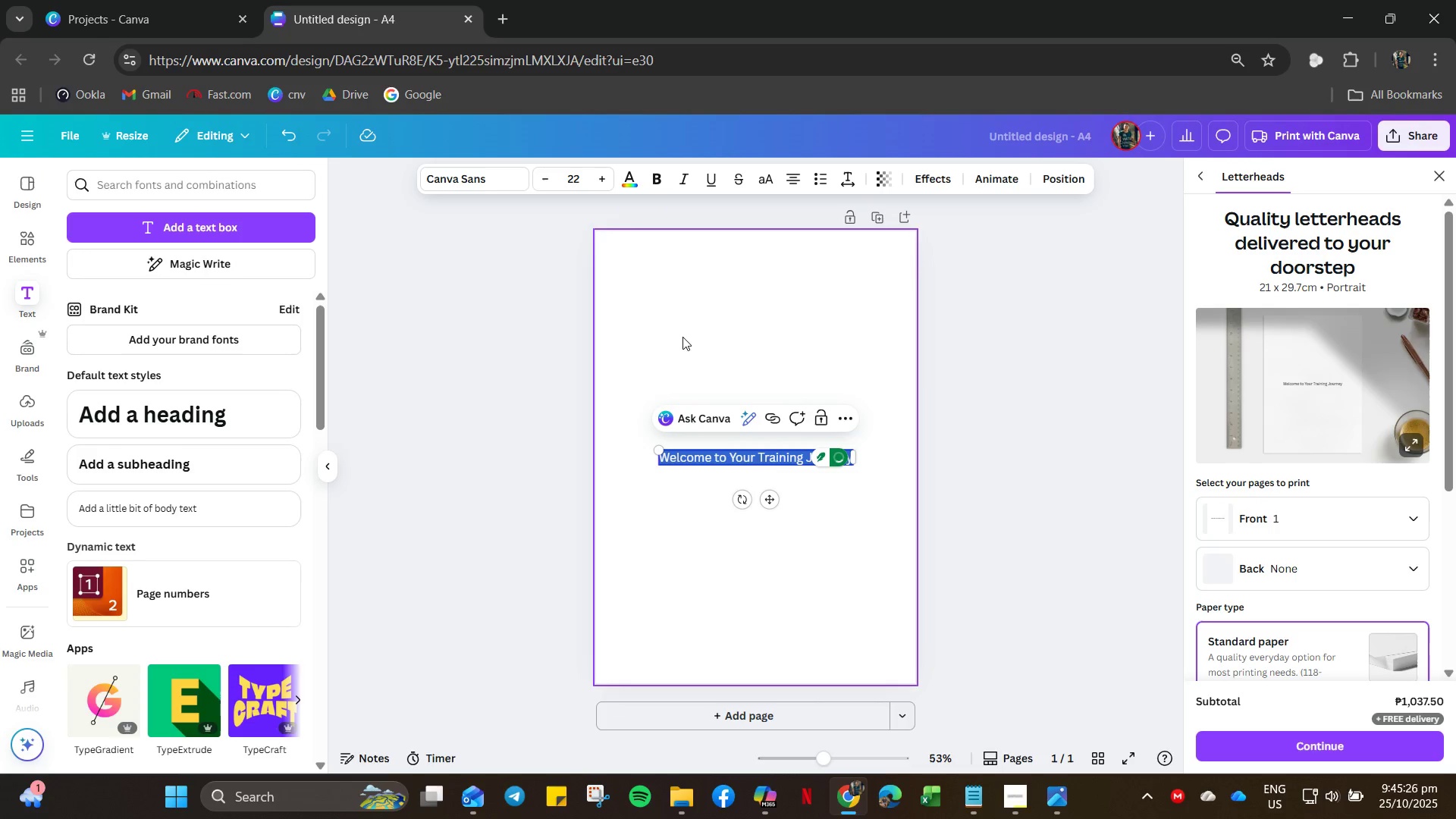 
hold_key(key=ControlLeft, duration=0.69)
 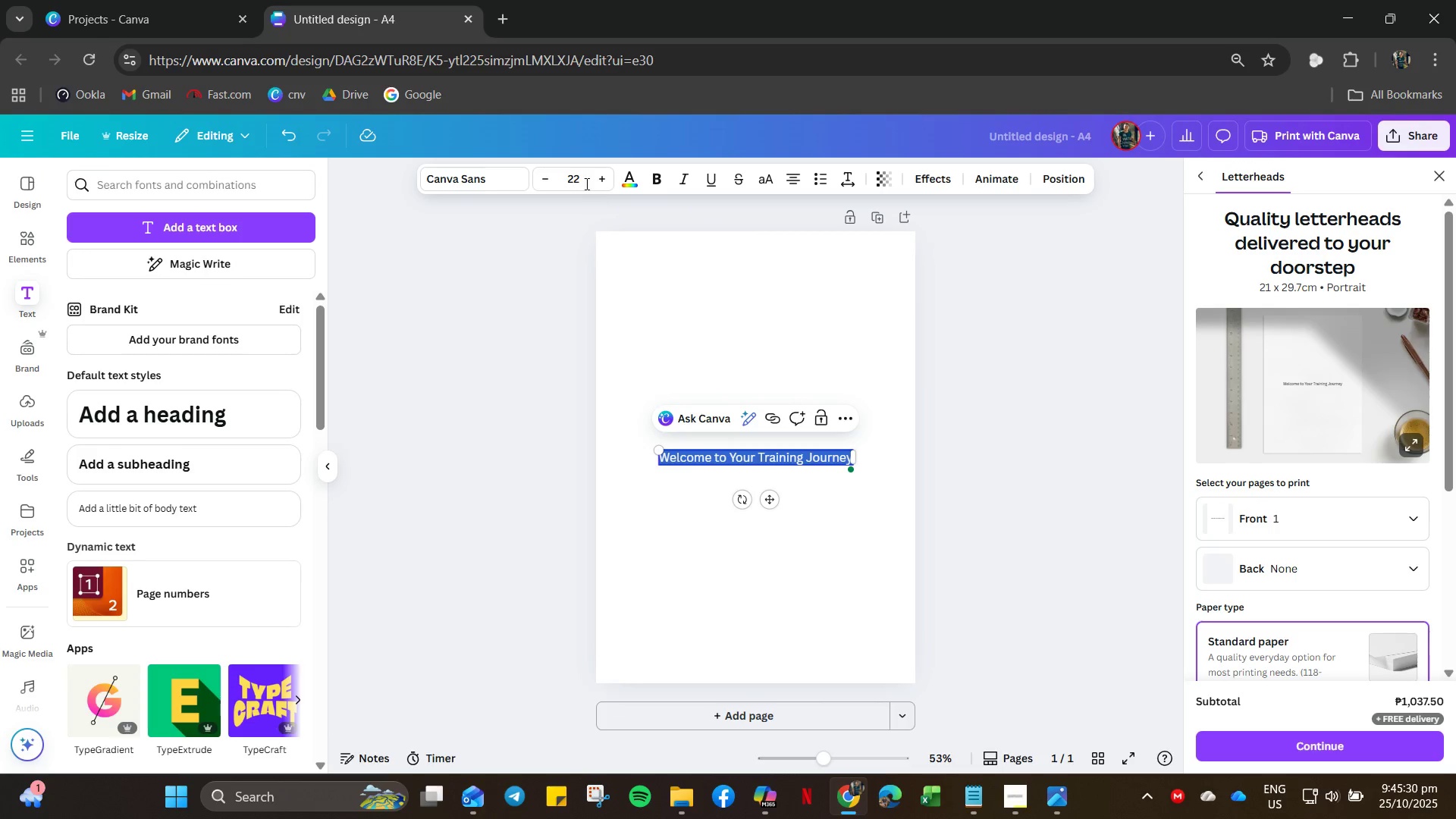 
double_click([603, 184])
 